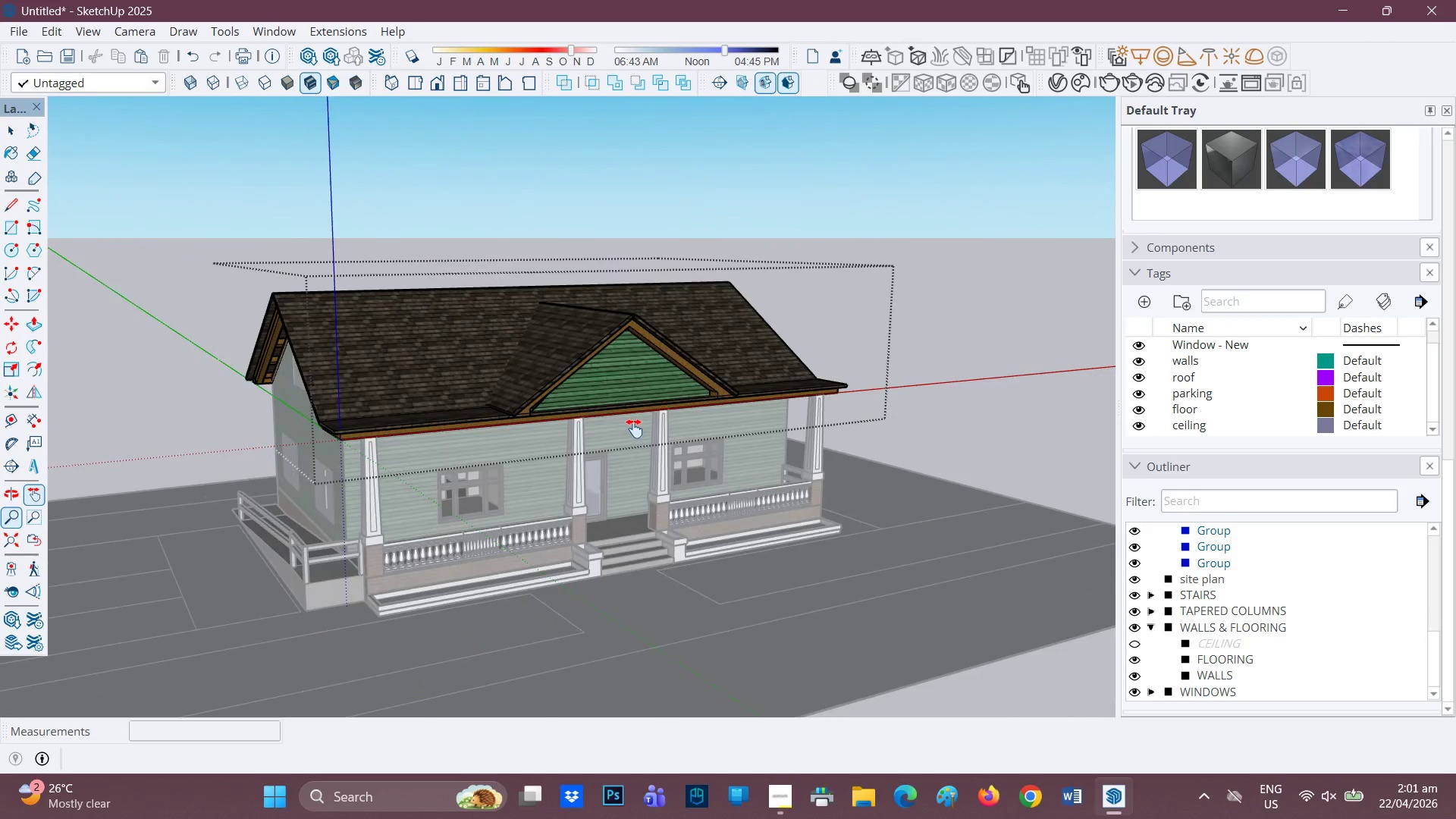 
left_click_drag(start_coordinate=[634, 428], to_coordinate=[453, 475])
 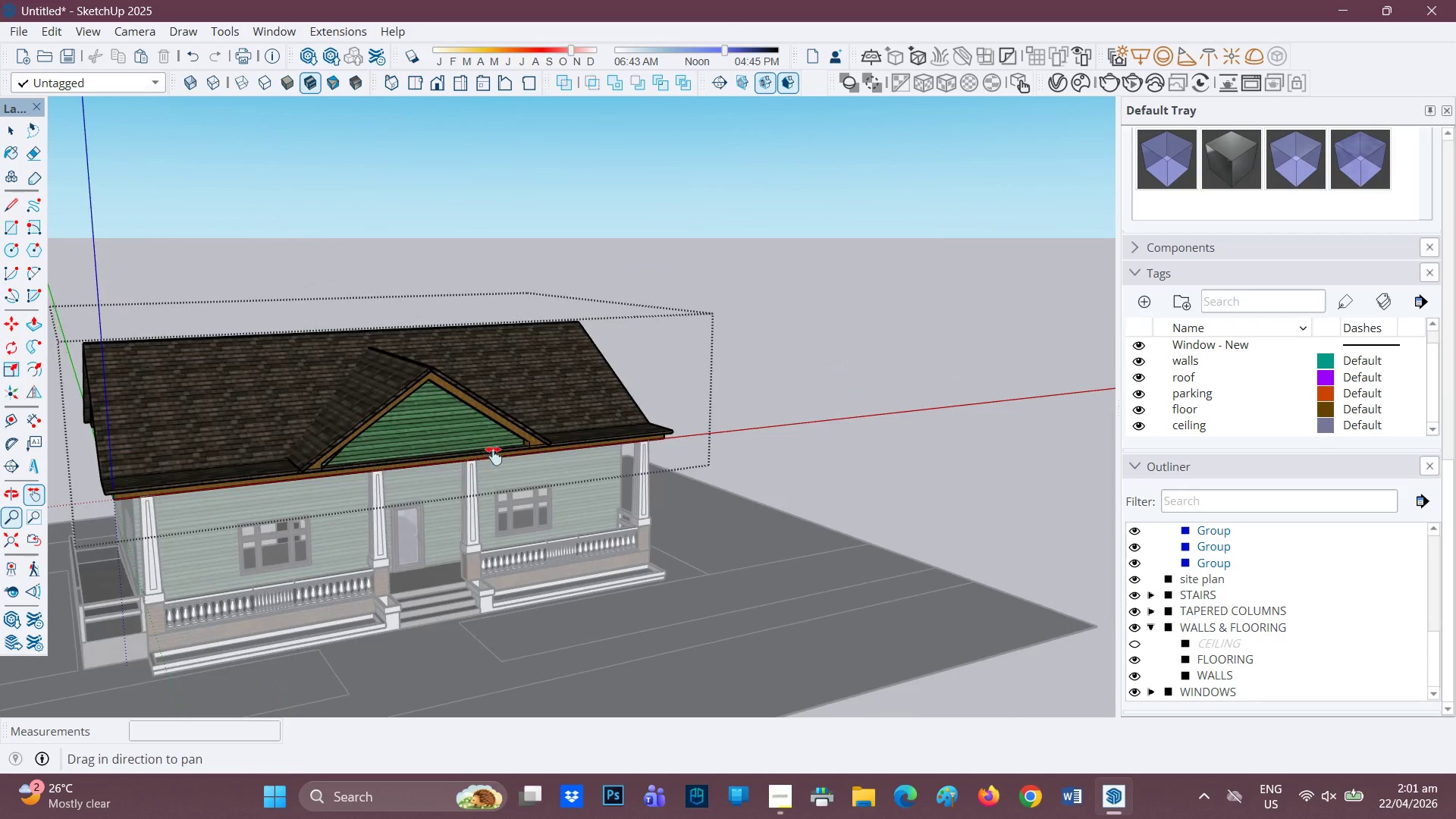 
scroll: coordinate [493, 456], scroll_direction: down, amount: 1.0
 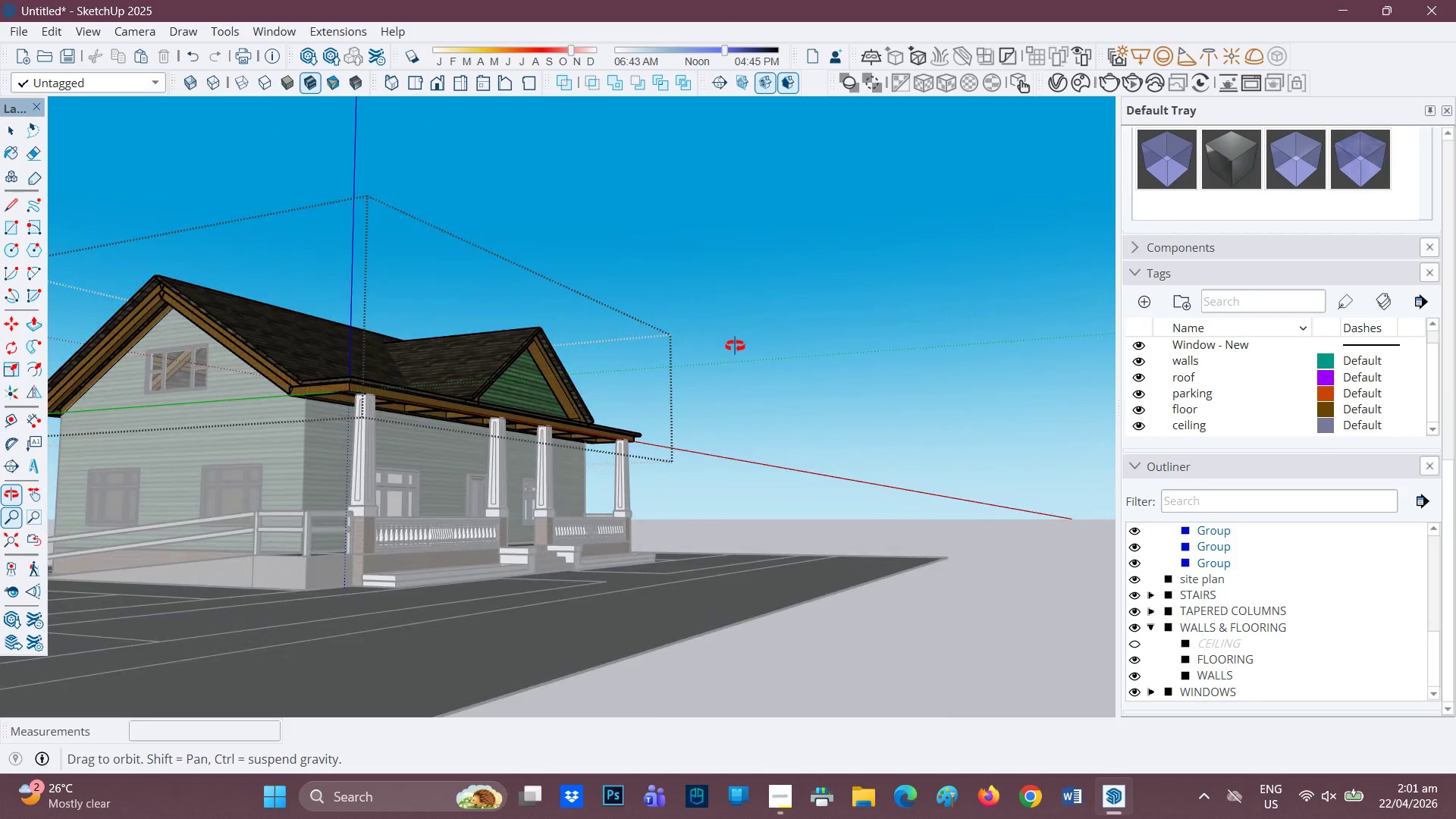 
wait(5.27)
 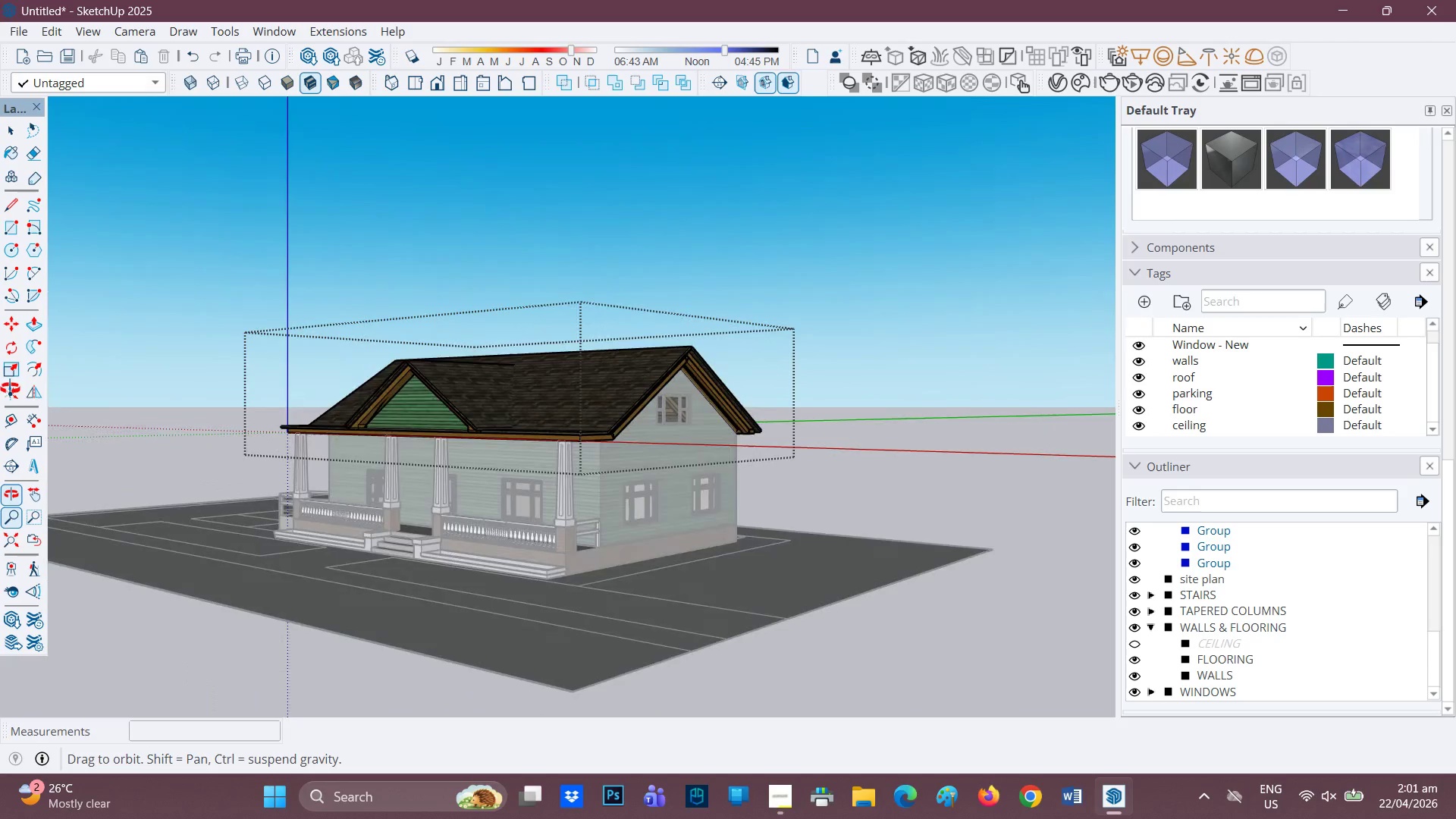 
scroll: coordinate [274, 313], scroll_direction: up, amount: 3.0
 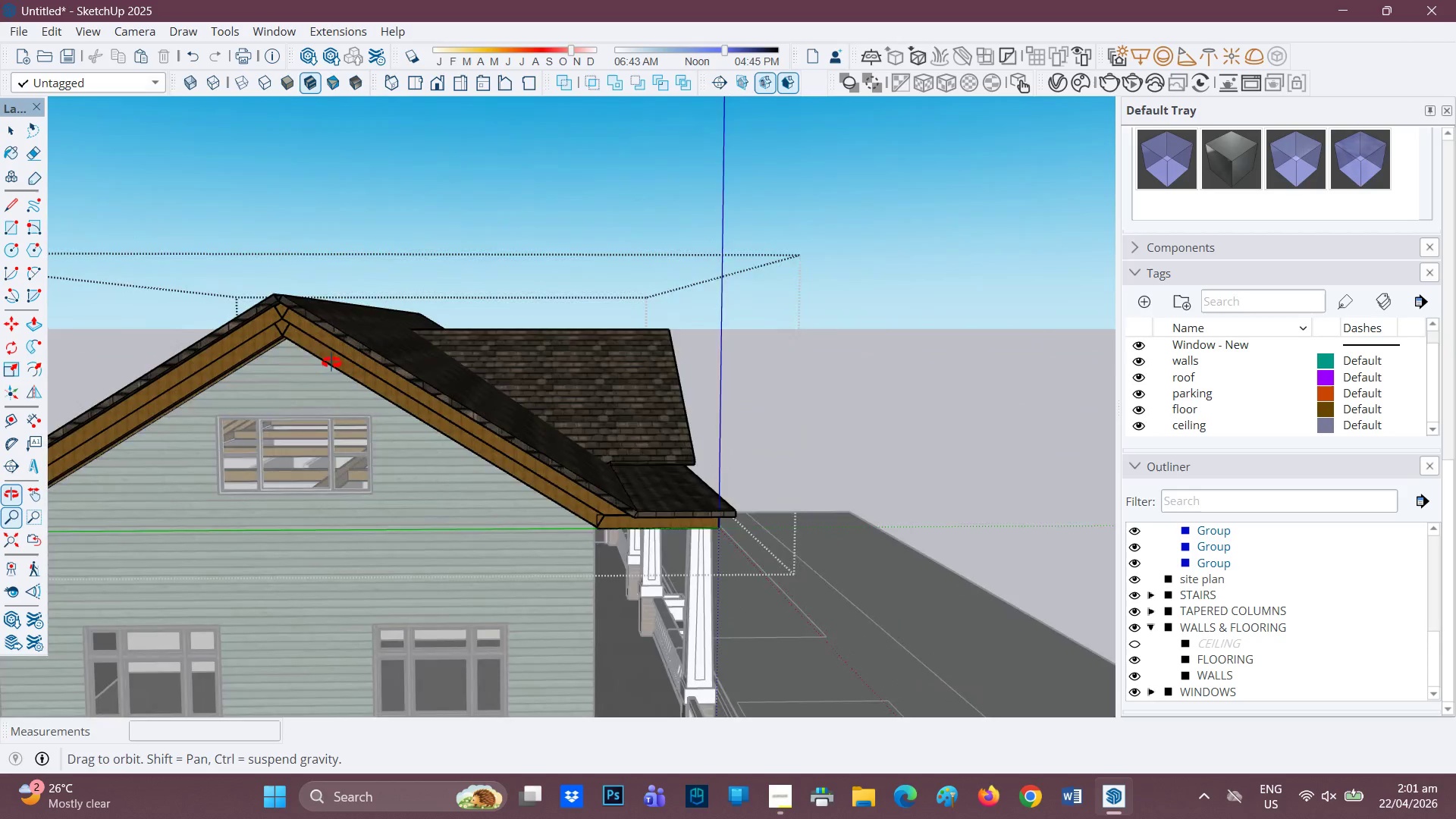 
scroll: coordinate [618, 434], scroll_direction: down, amount: 2.0
 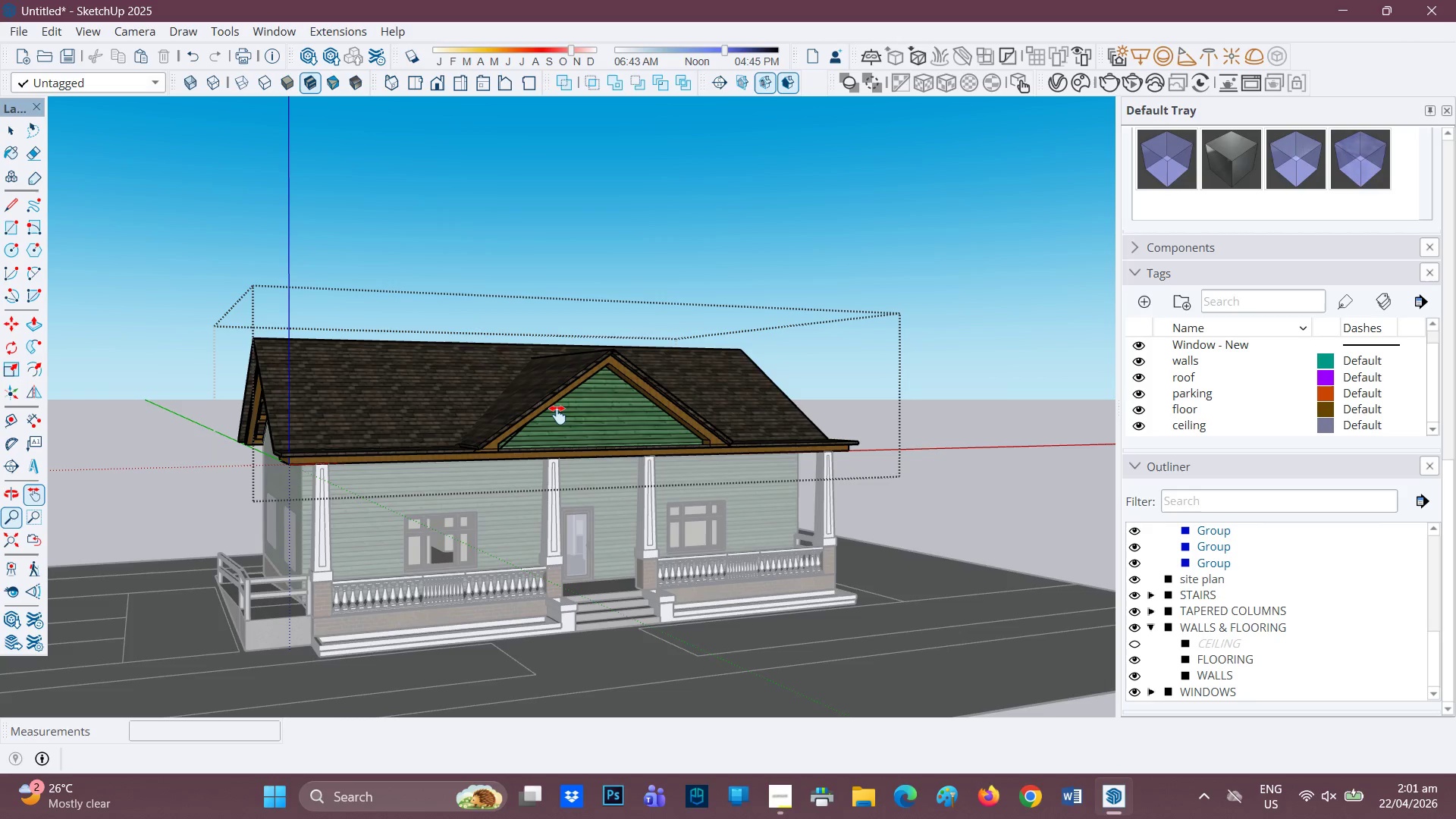 
wait(9.86)
 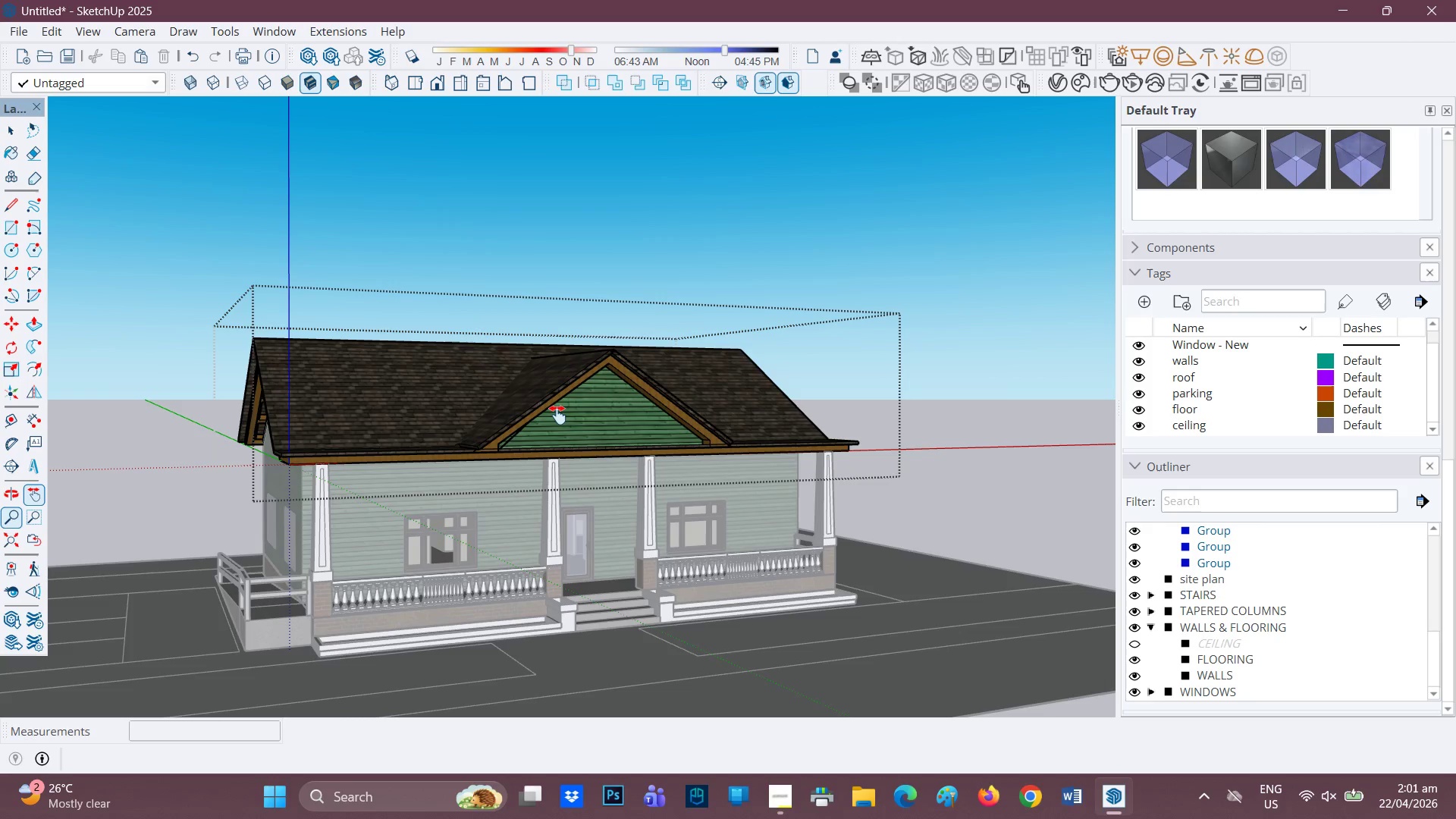 
left_click([1131, 642])
 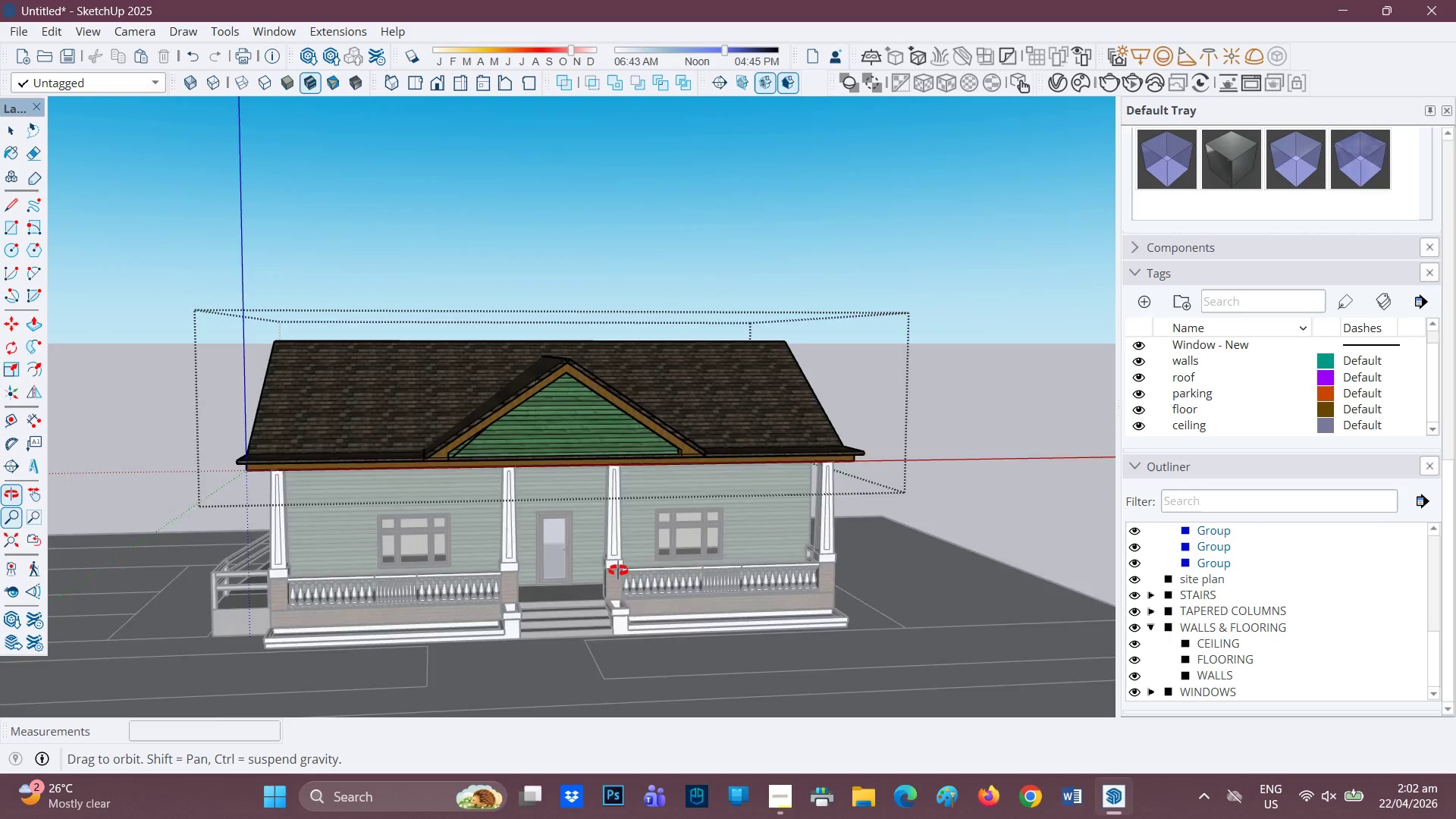 
key(H)
 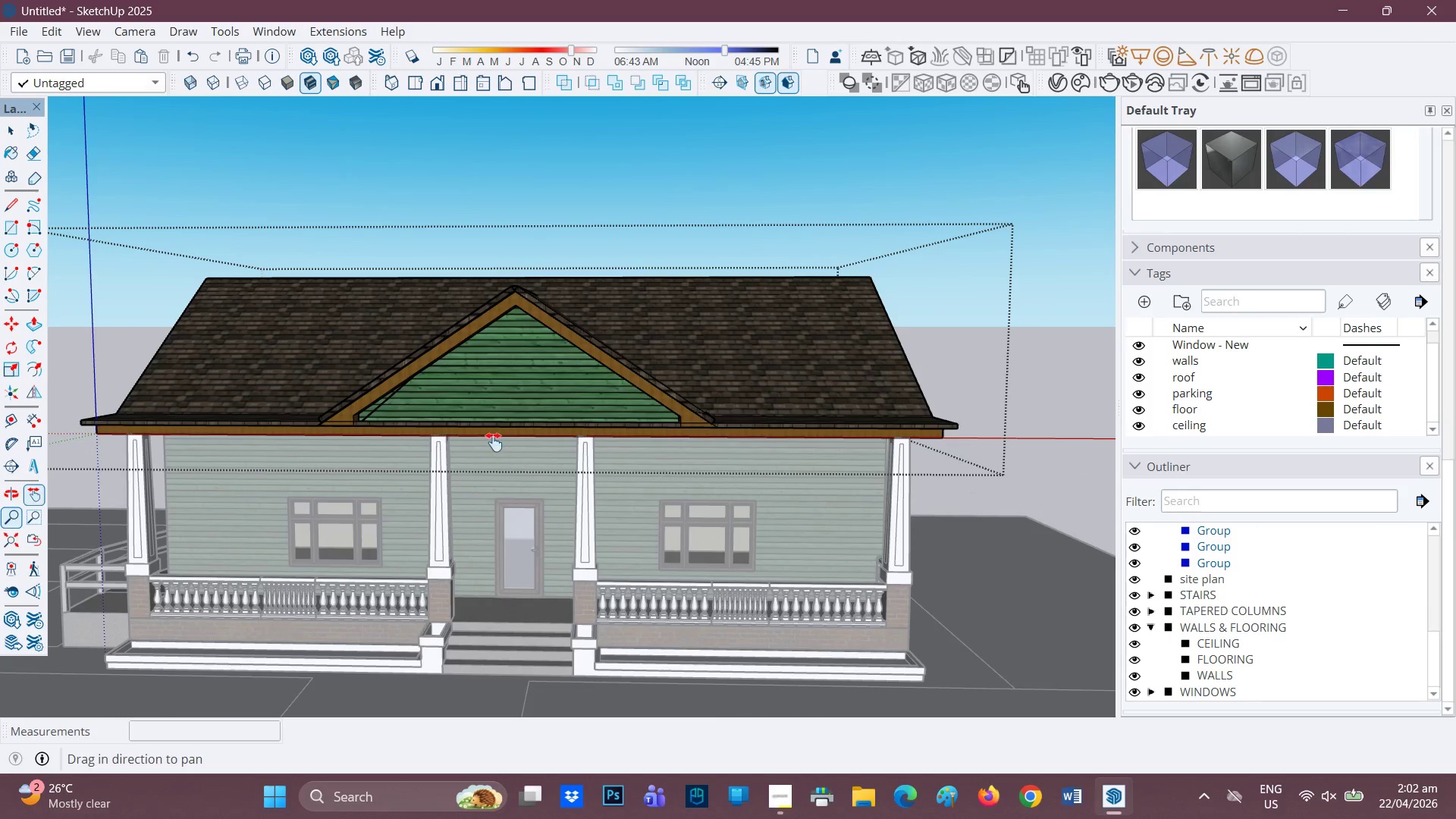 
left_click_drag(start_coordinate=[500, 442], to_coordinate=[604, 500])
 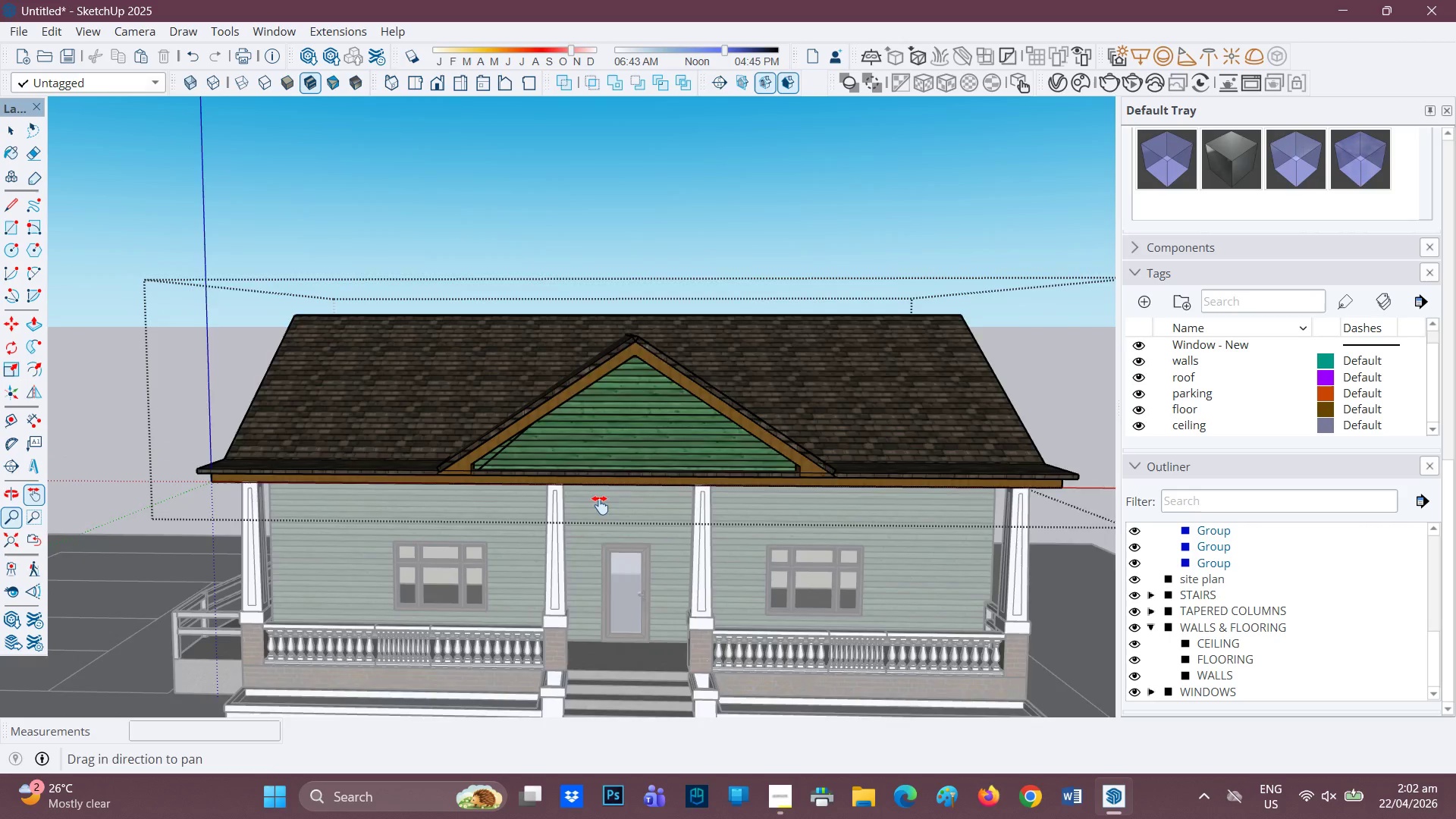 
scroll: coordinate [440, 432], scroll_direction: up, amount: 13.0
 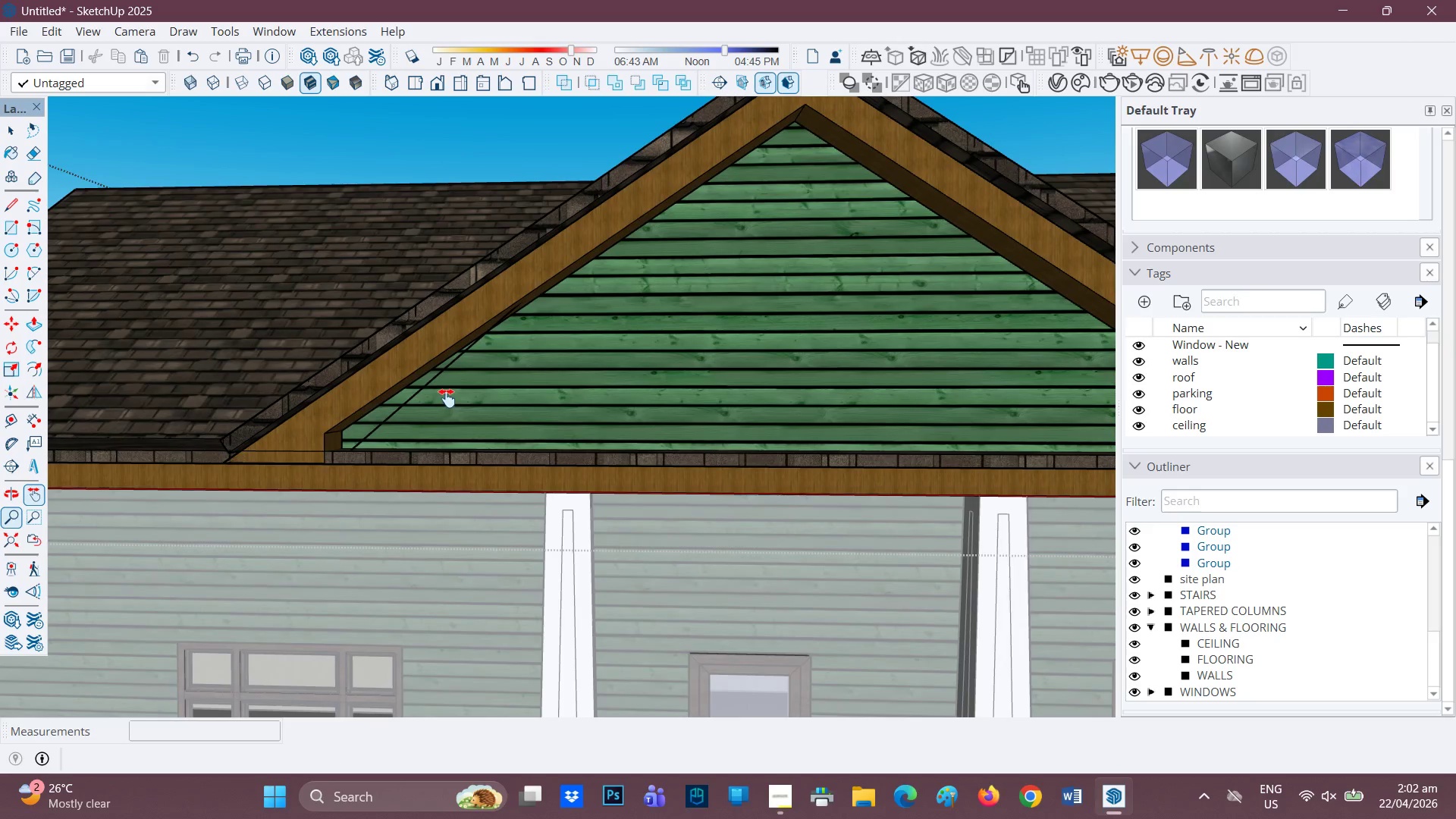 
key(Space)
 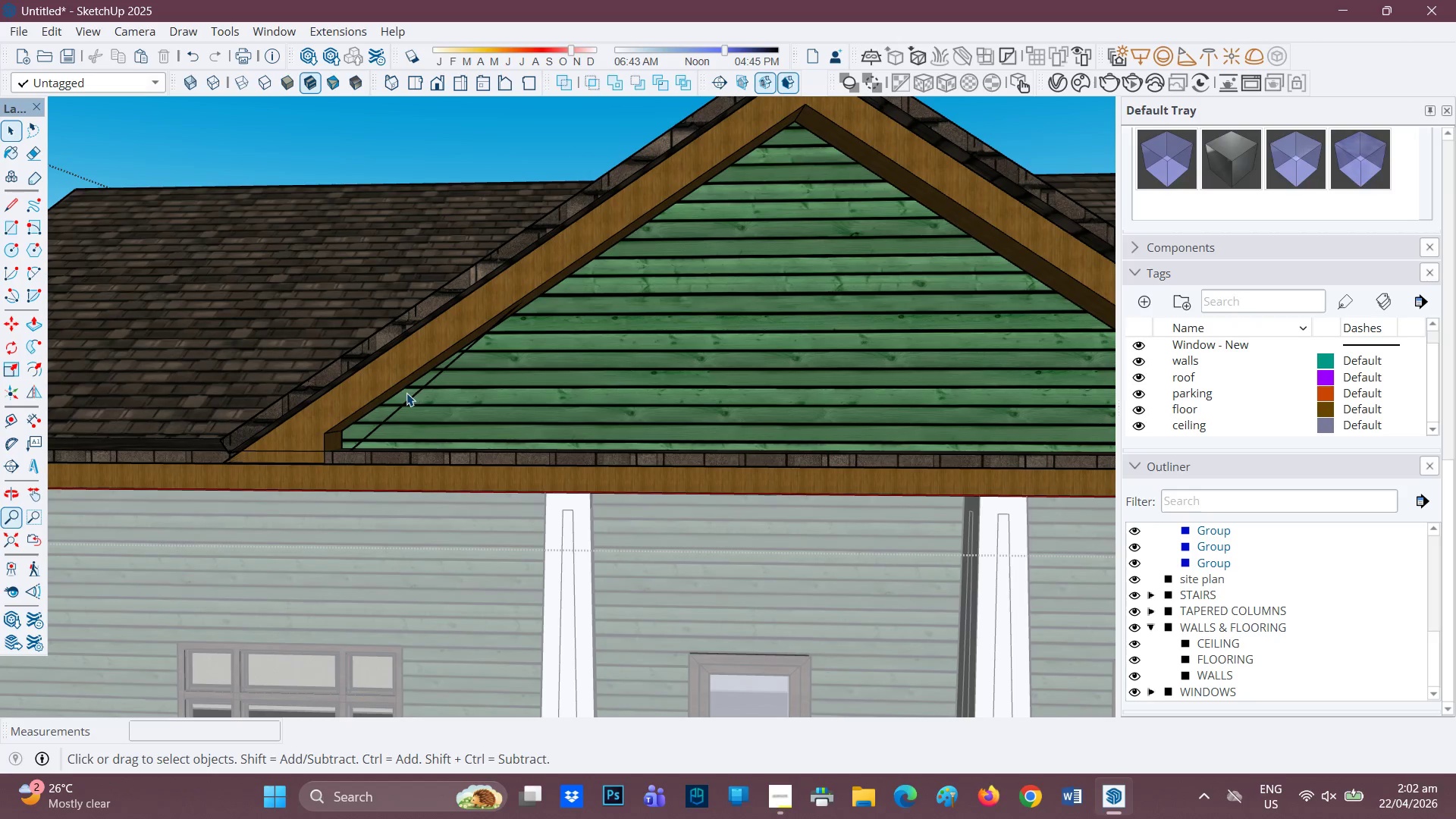 
left_click([414, 397])
 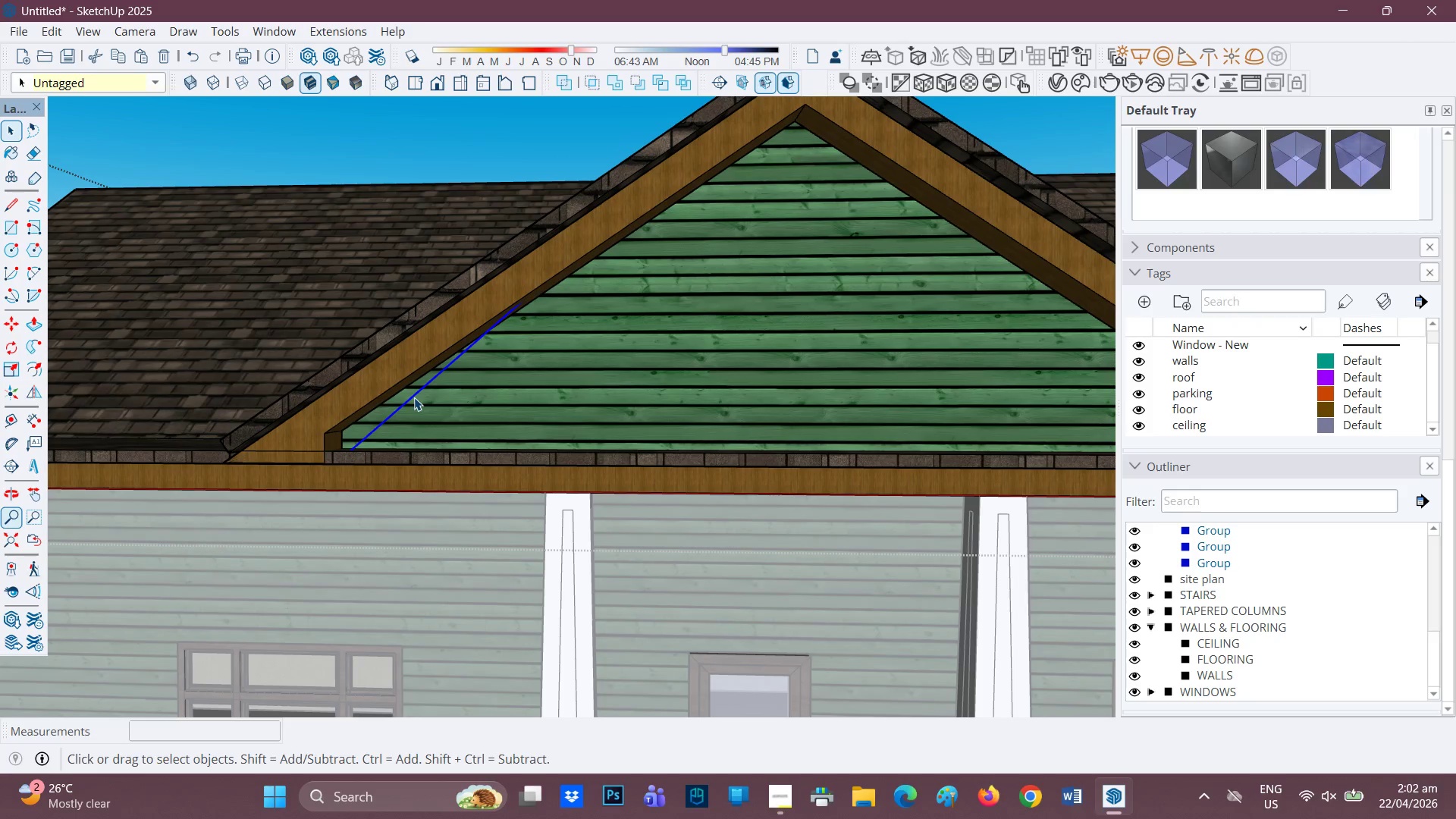 
right_click([414, 397])
 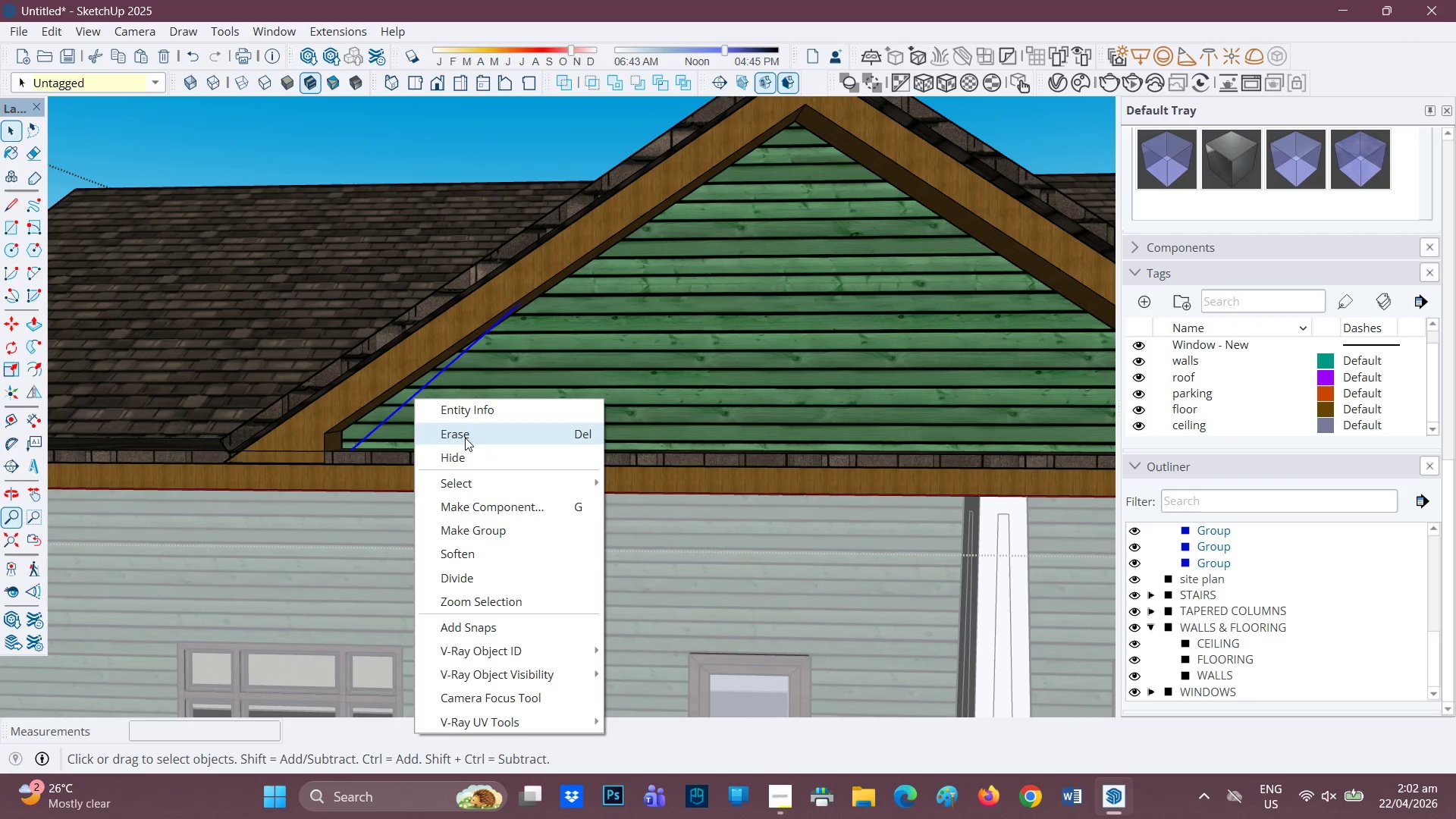 
left_click([463, 435])
 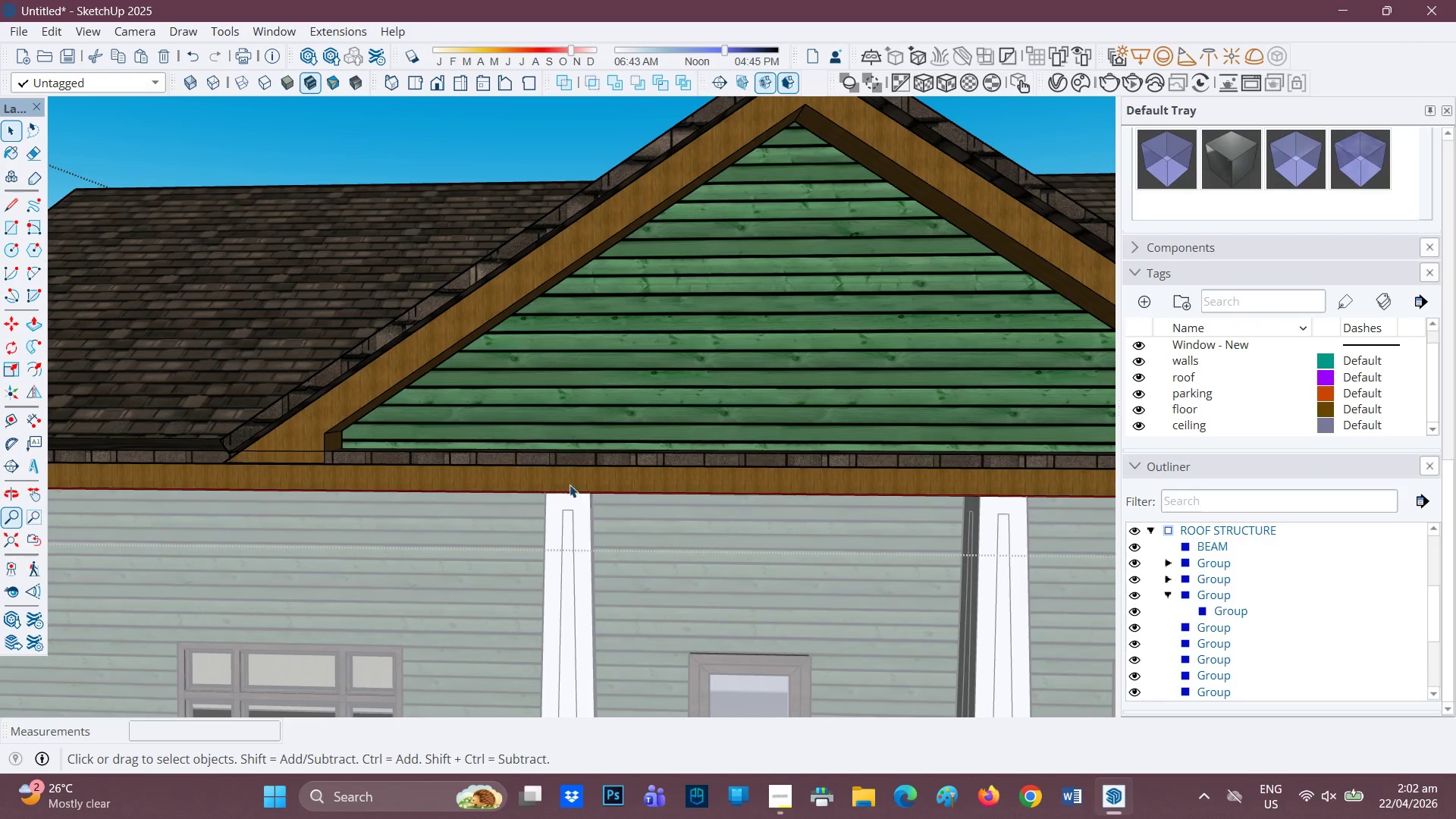 
scroll: coordinate [648, 437], scroll_direction: down, amount: 5.0
 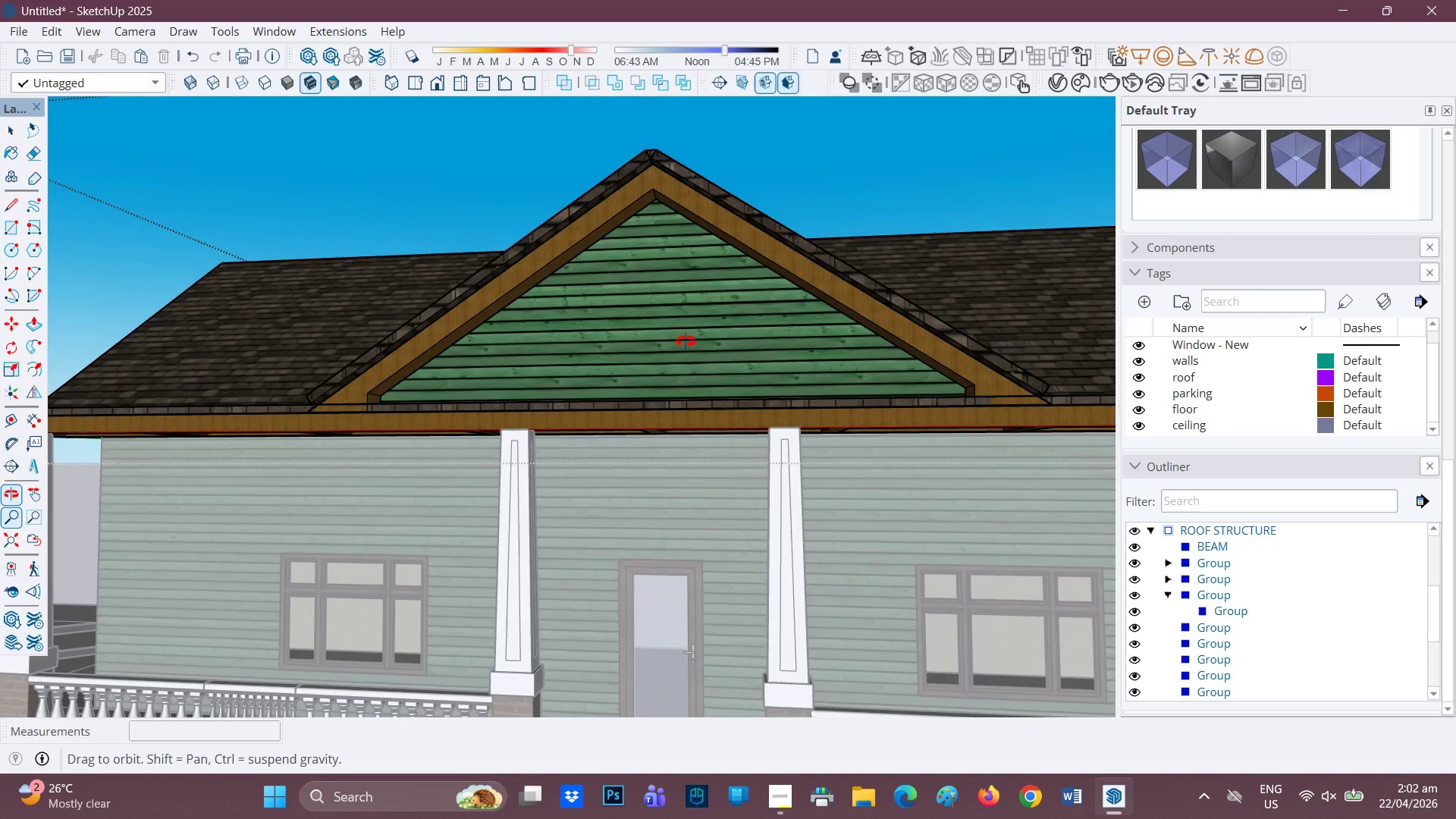 
scroll: coordinate [1013, 416], scroll_direction: up, amount: 11.0
 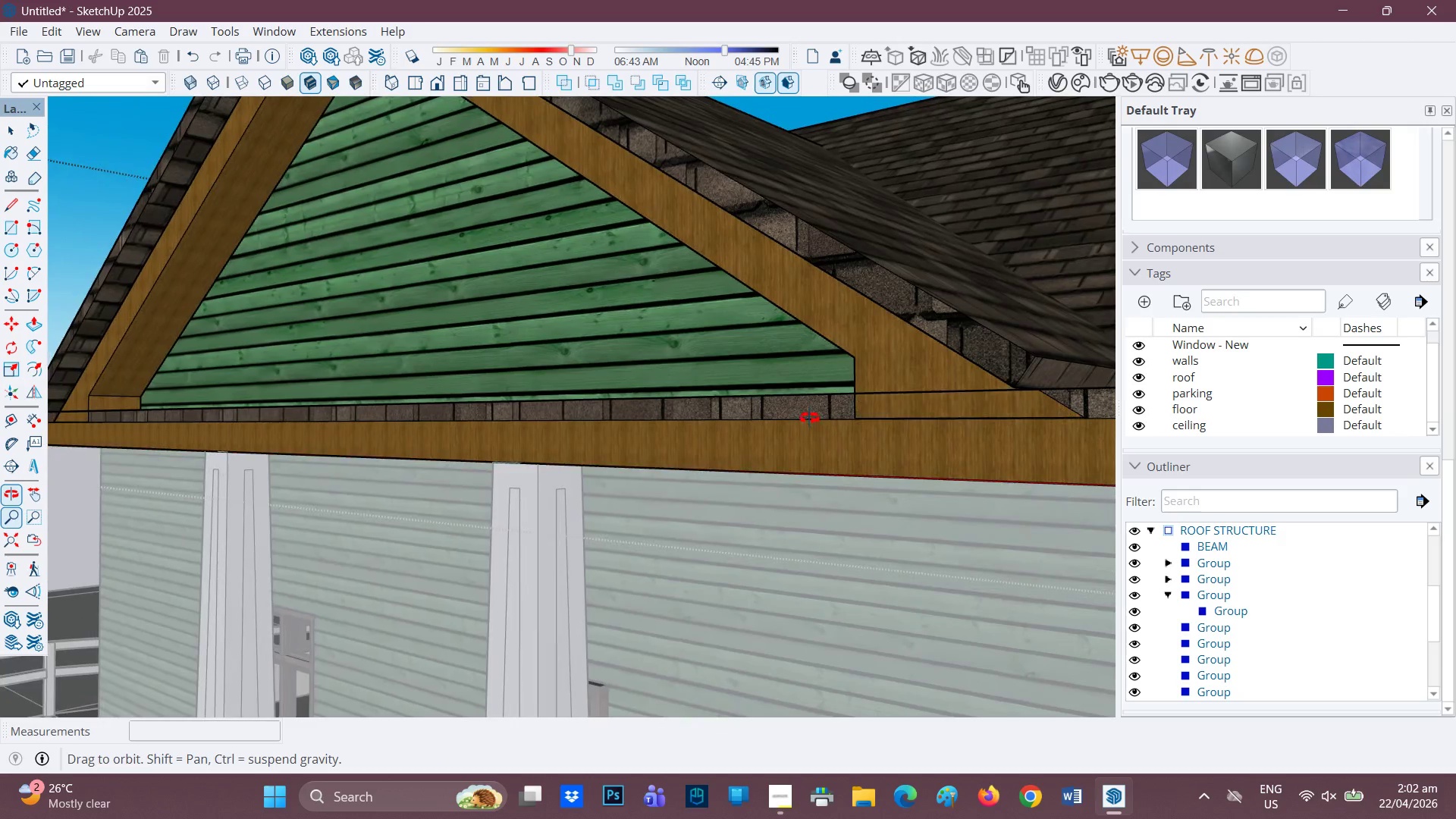 
key(Space)
 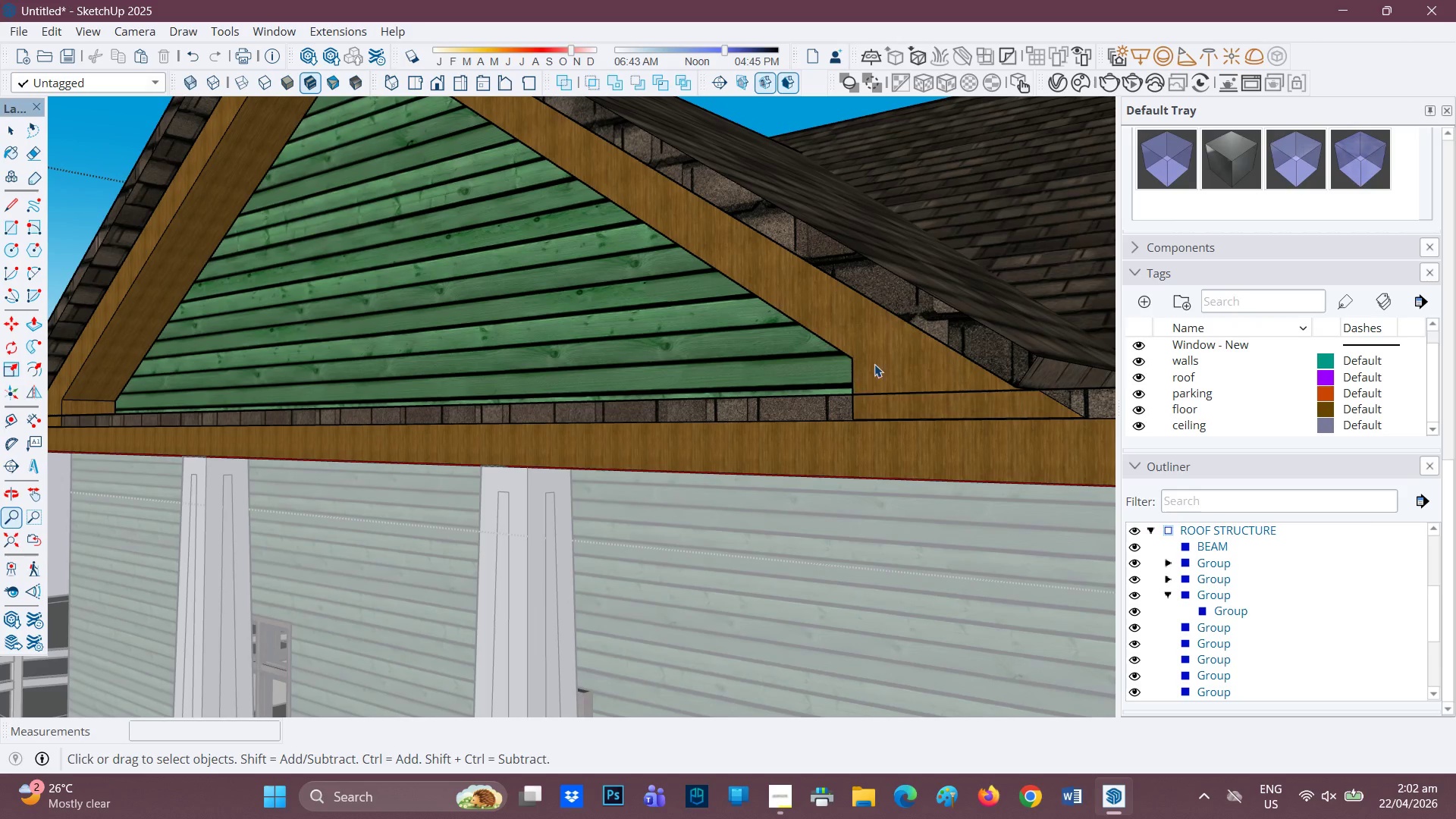 
scroll: coordinate [880, 362], scroll_direction: up, amount: 1.0
 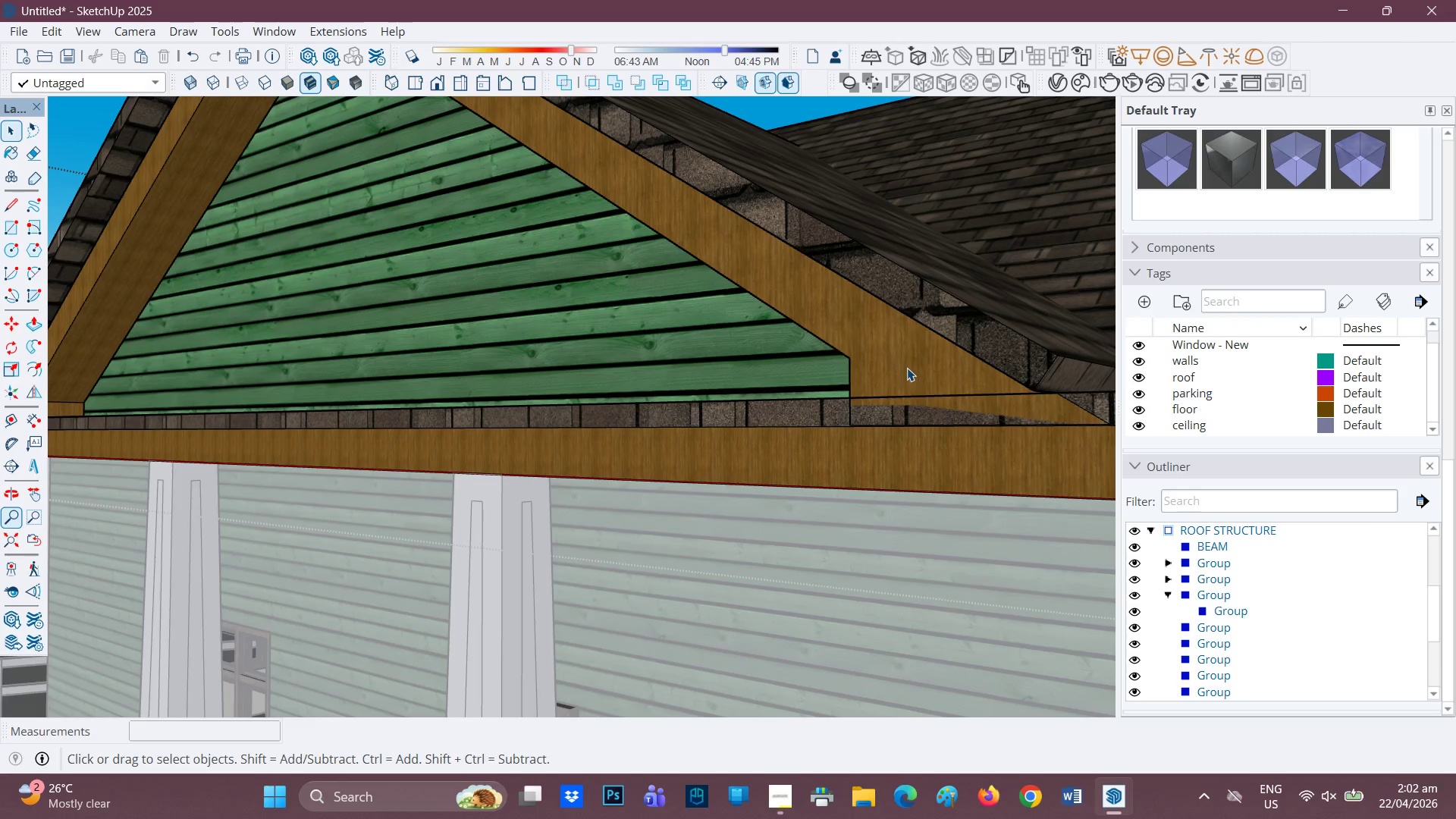 
left_click([907, 368])
 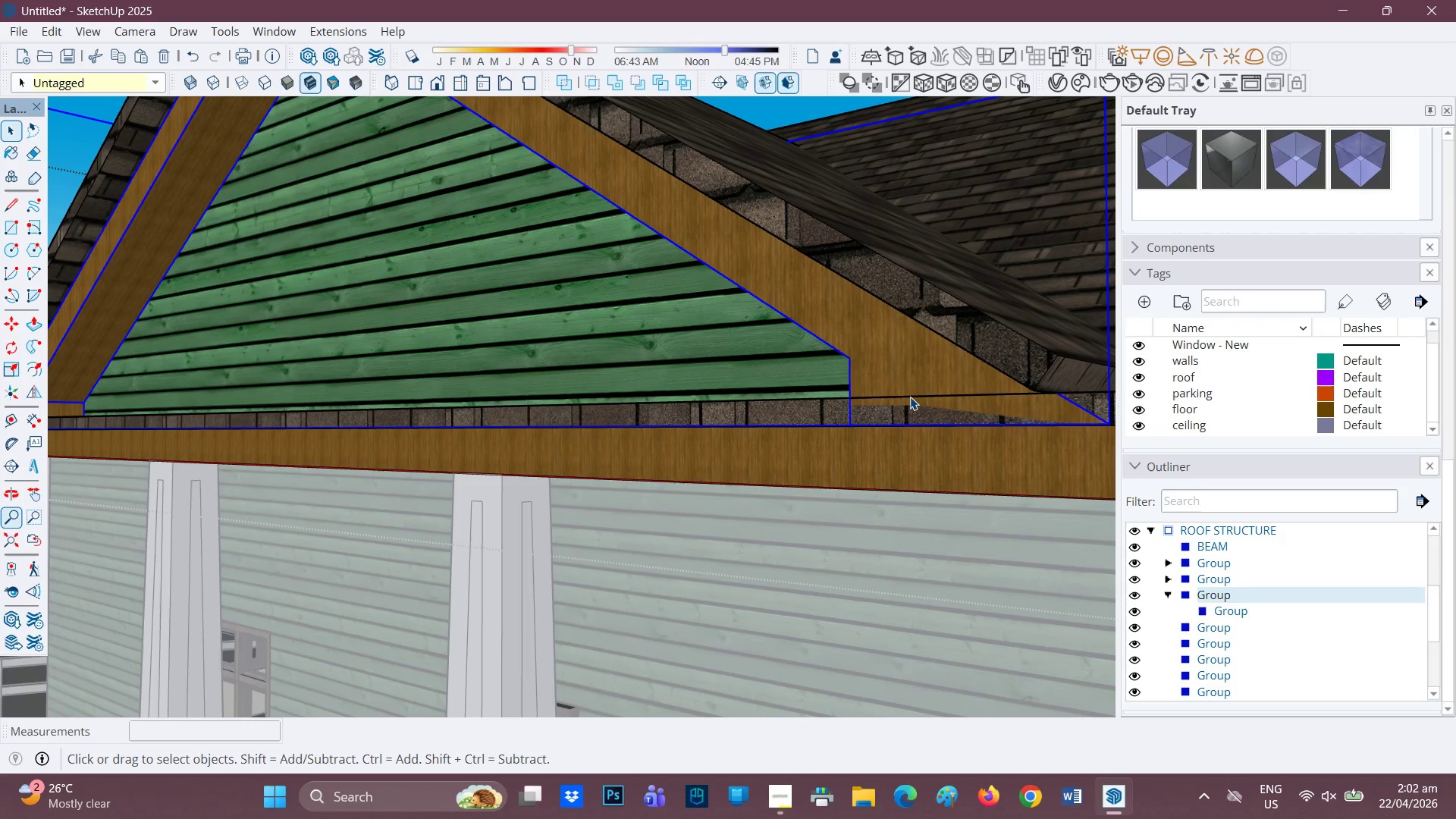 
scroll: coordinate [908, 402], scroll_direction: down, amount: 2.0
 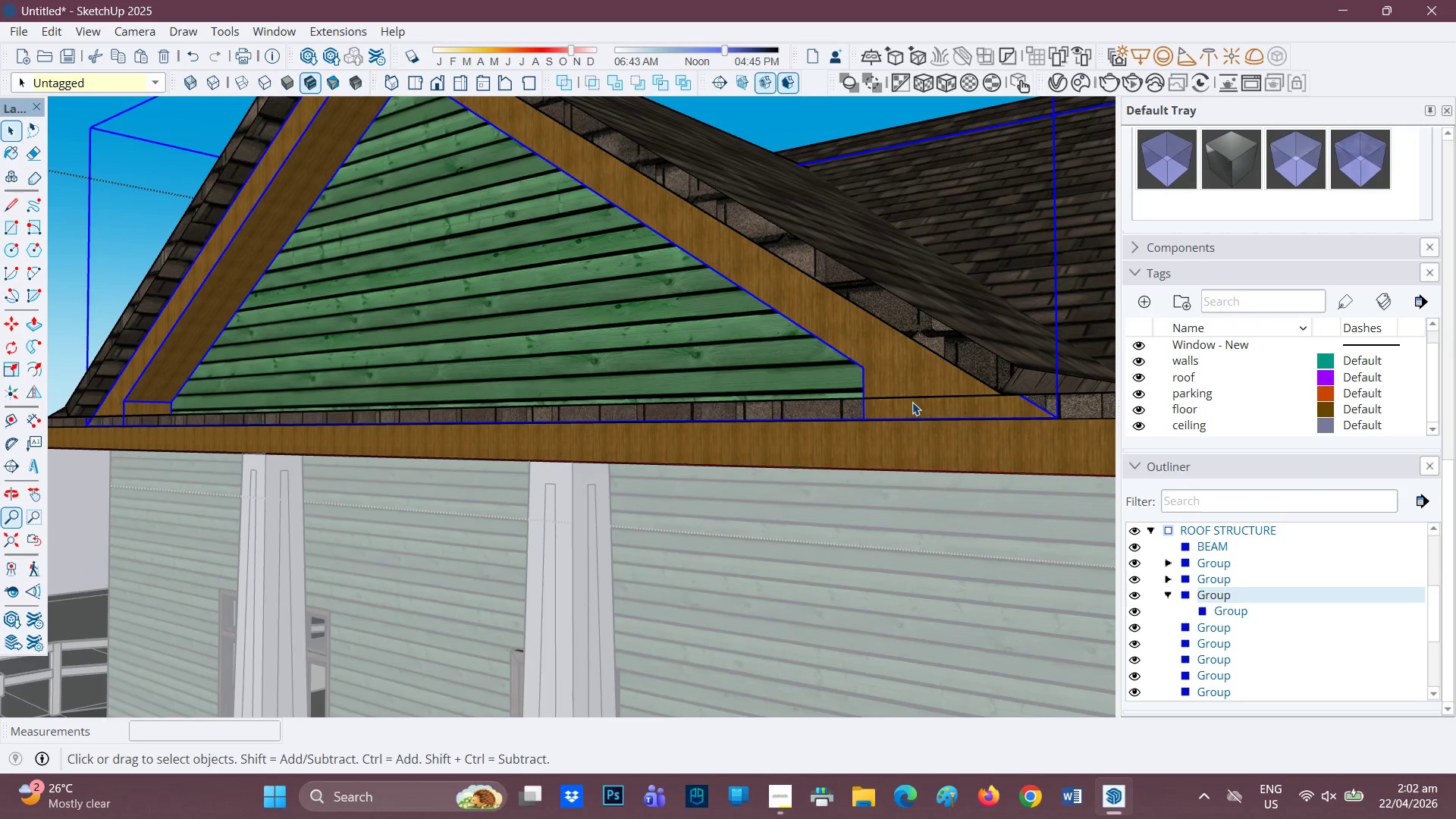 
scroll: coordinate [912, 402], scroll_direction: none, amount: 0.0
 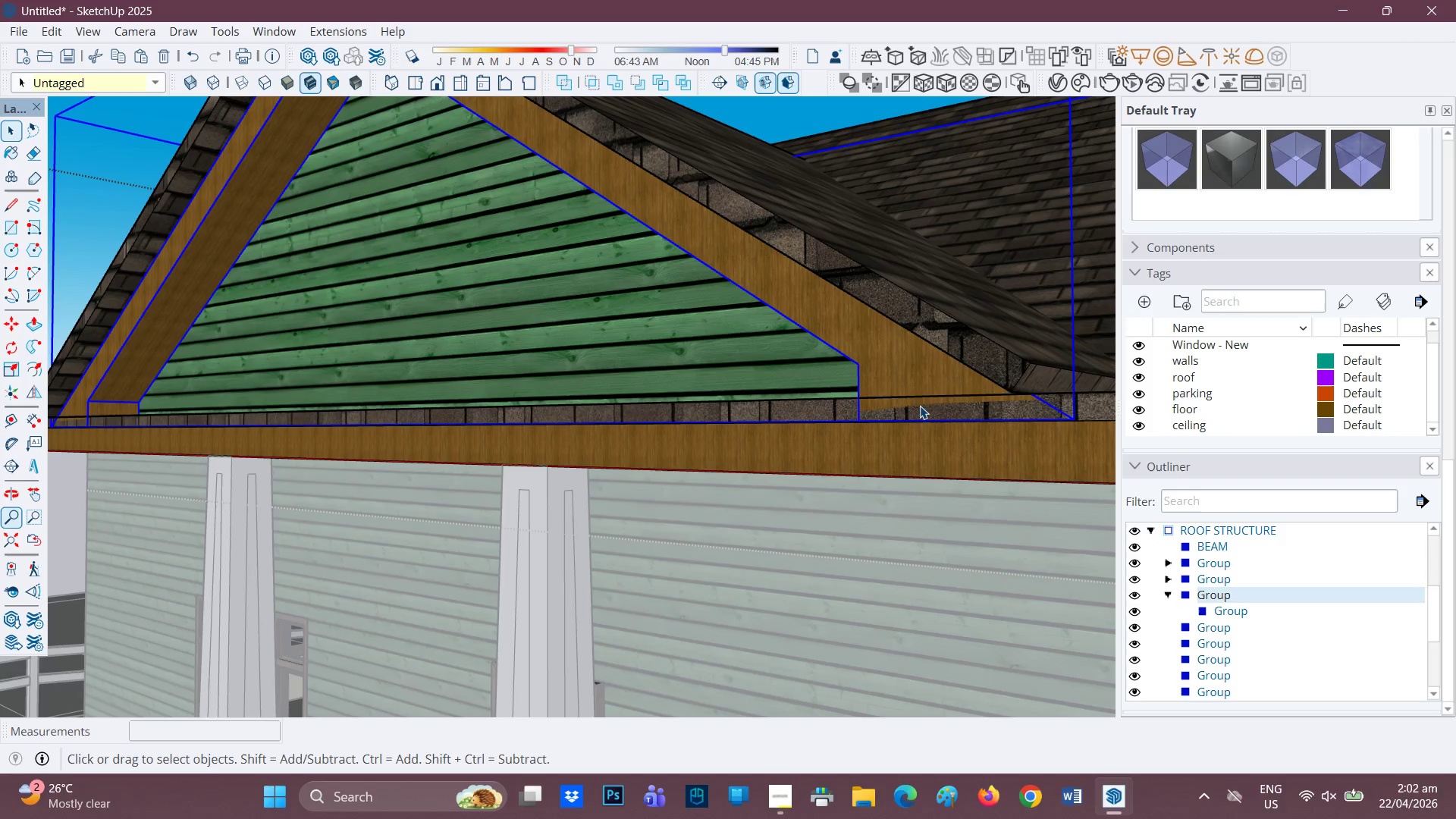 
scroll: coordinate [924, 413], scroll_direction: up, amount: 2.0
 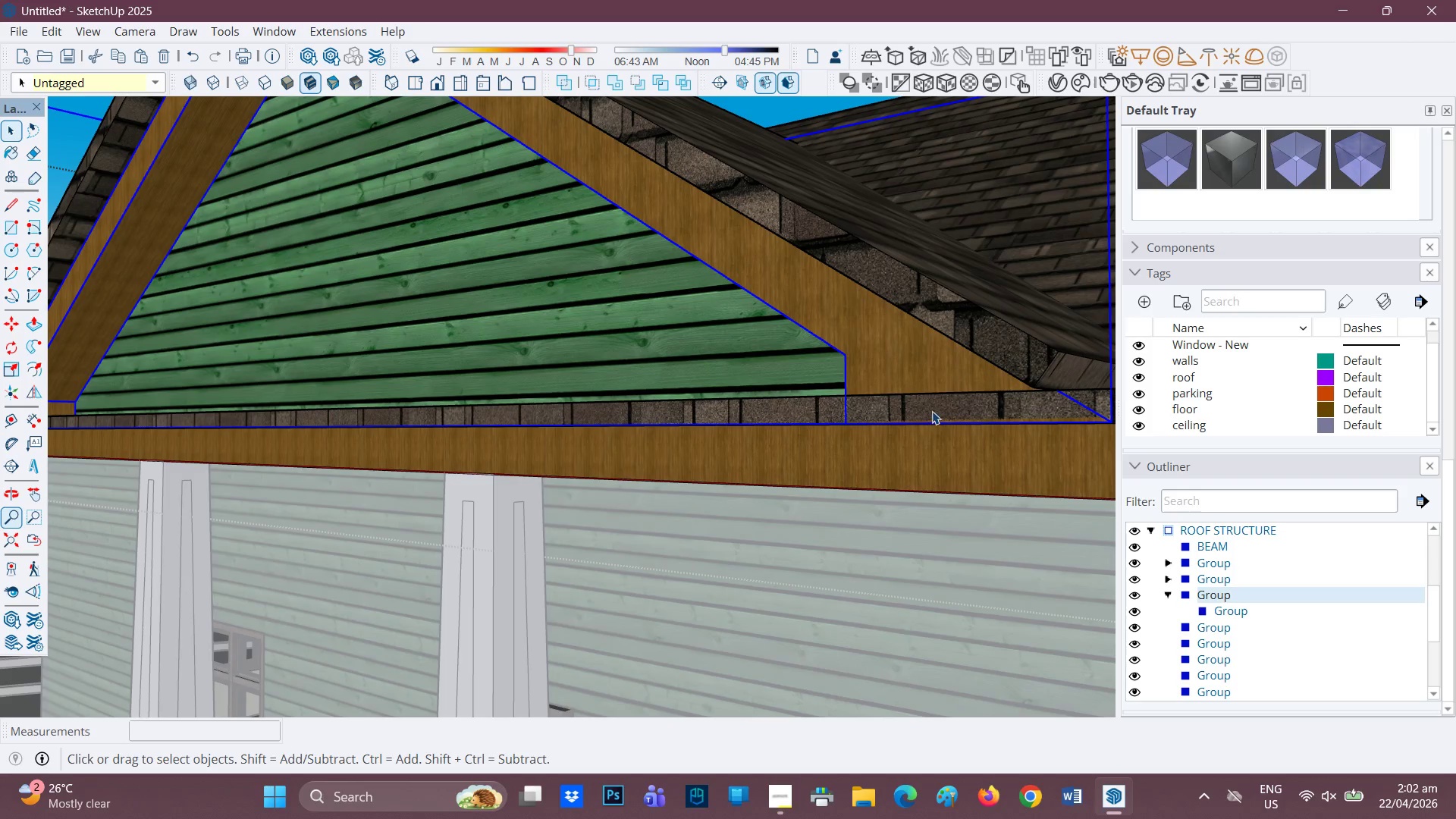 
scroll: coordinate [934, 410], scroll_direction: down, amount: 2.0
 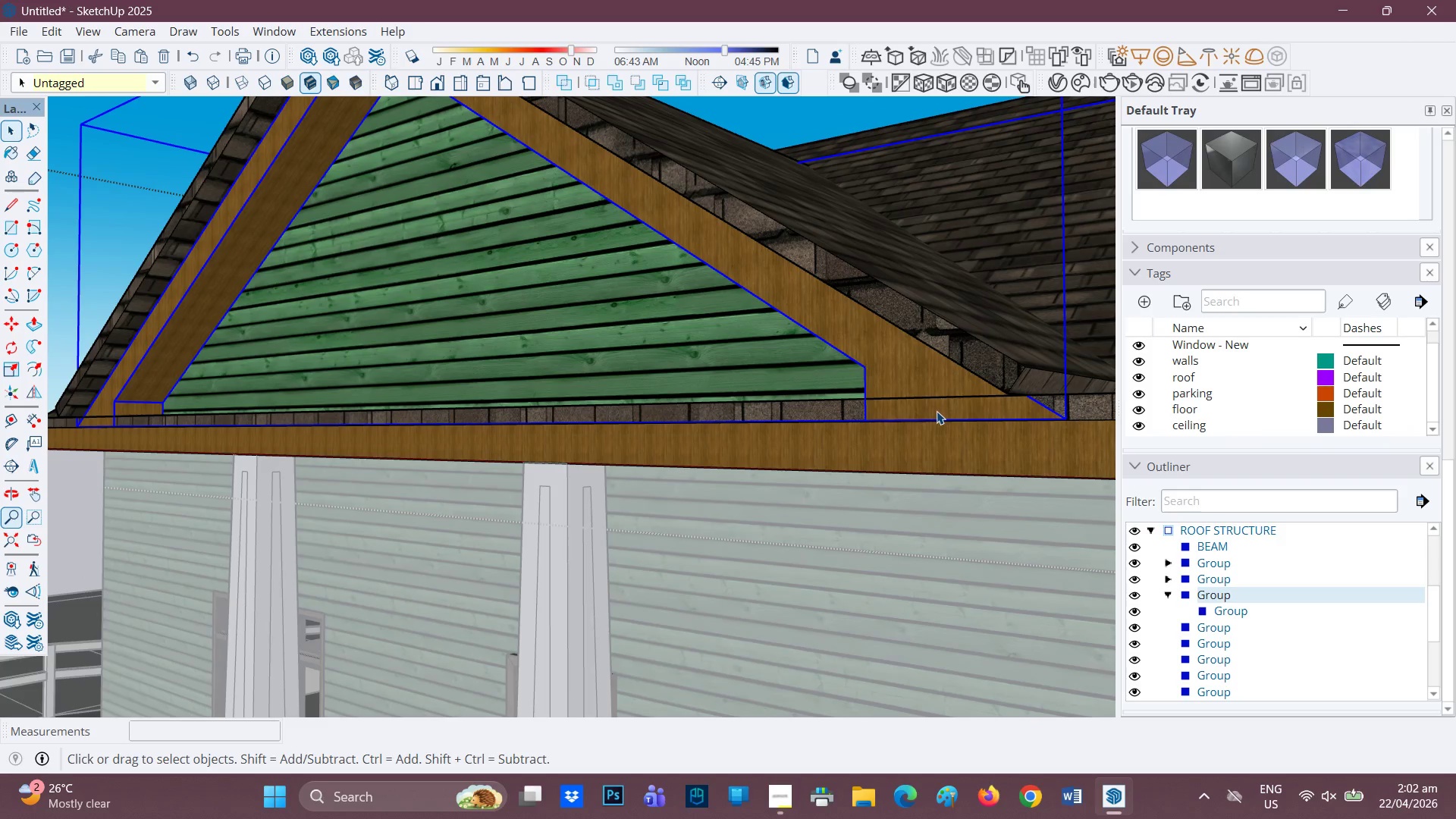 
scroll: coordinate [937, 411], scroll_direction: none, amount: 0.0
 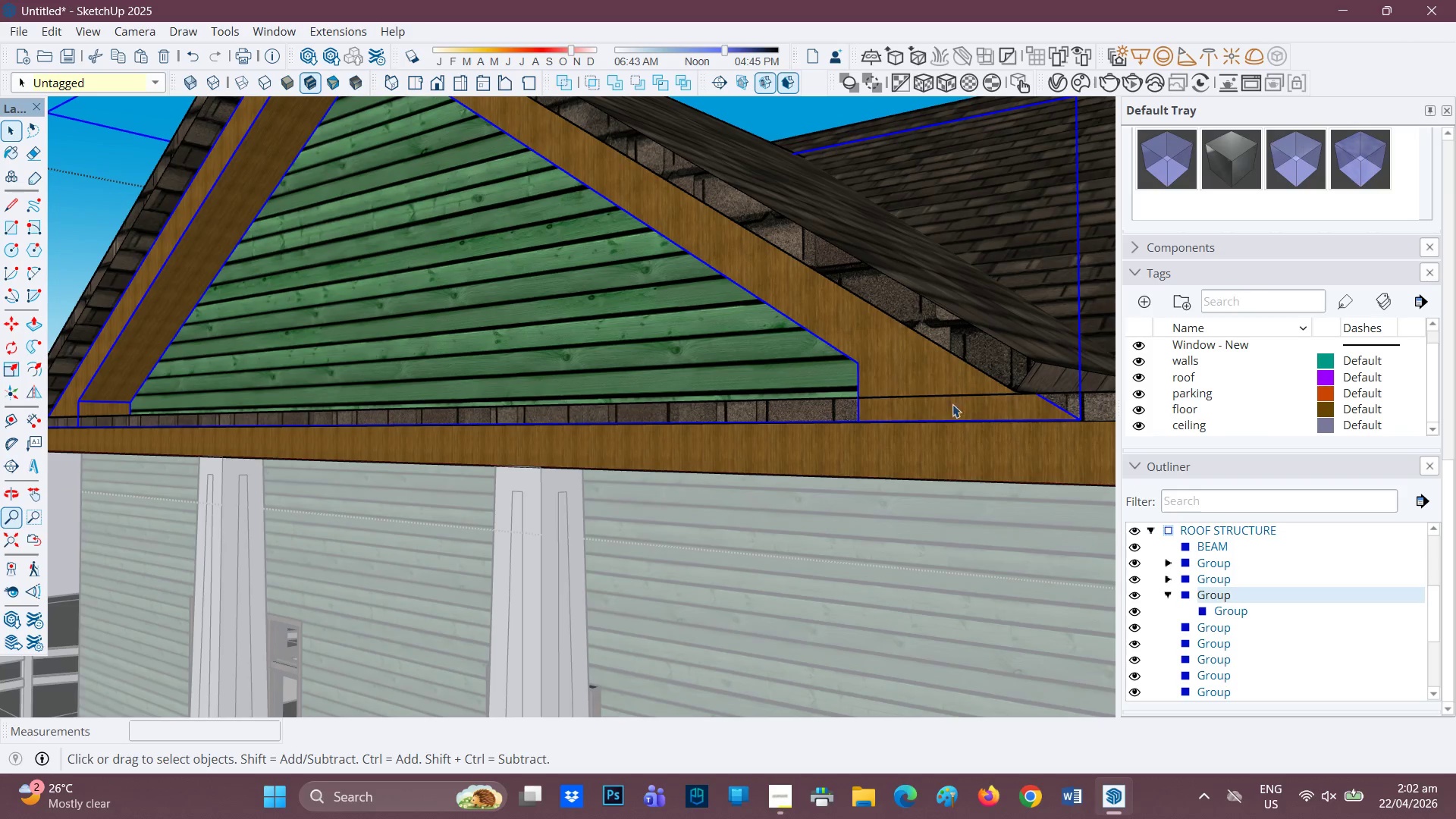 
key(P)
 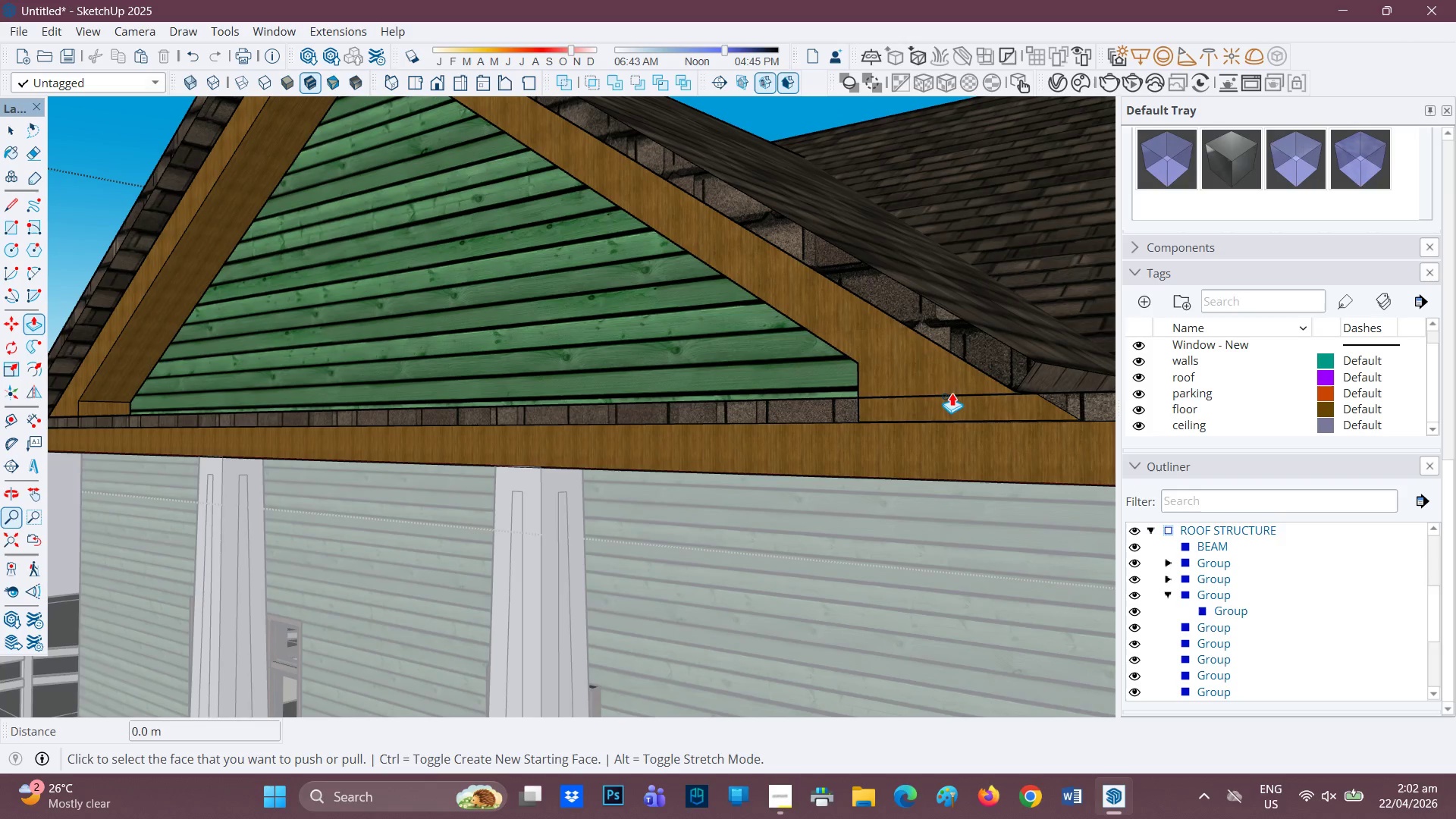 
key(Space)
 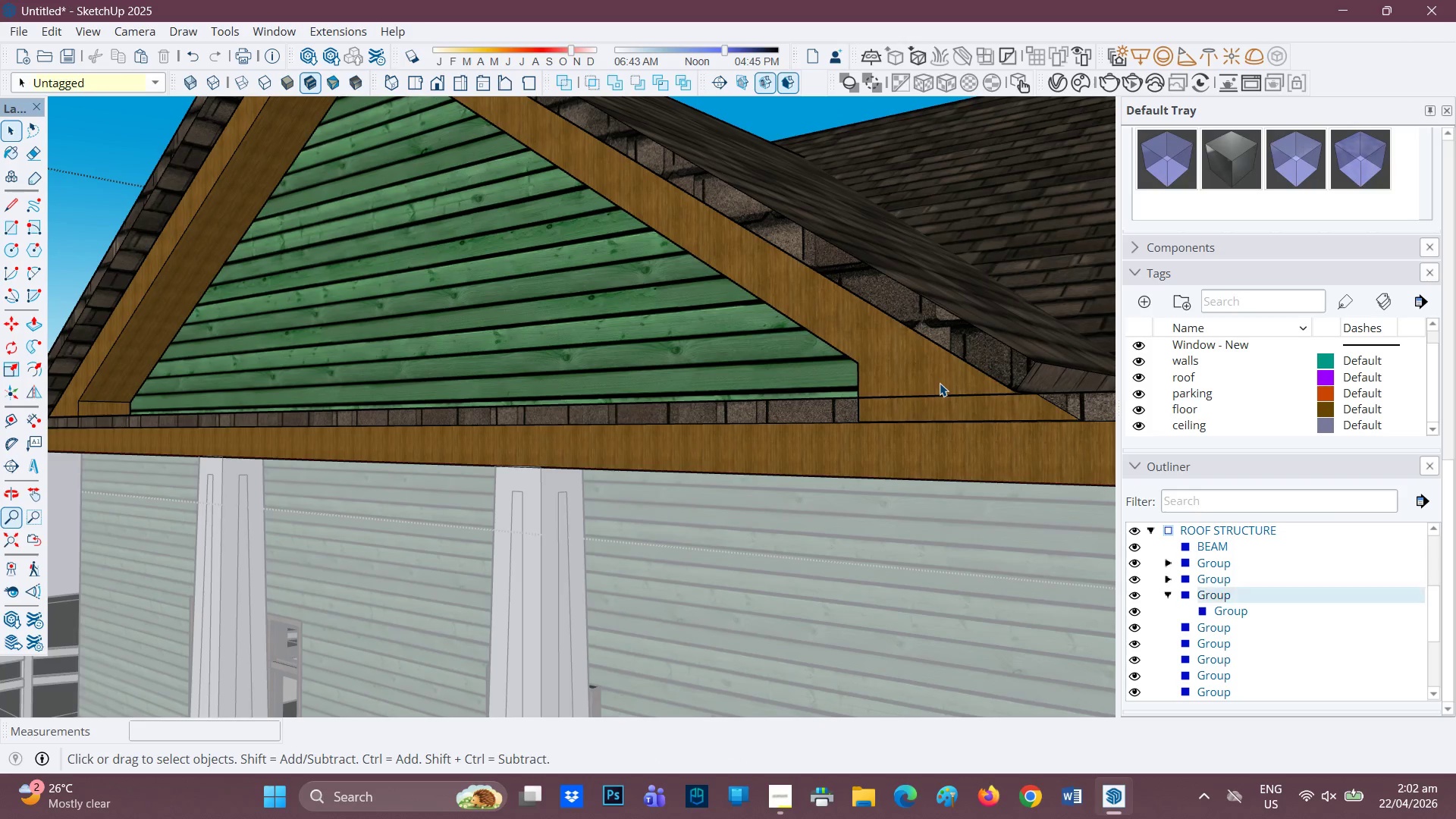 
double_click([940, 383])
 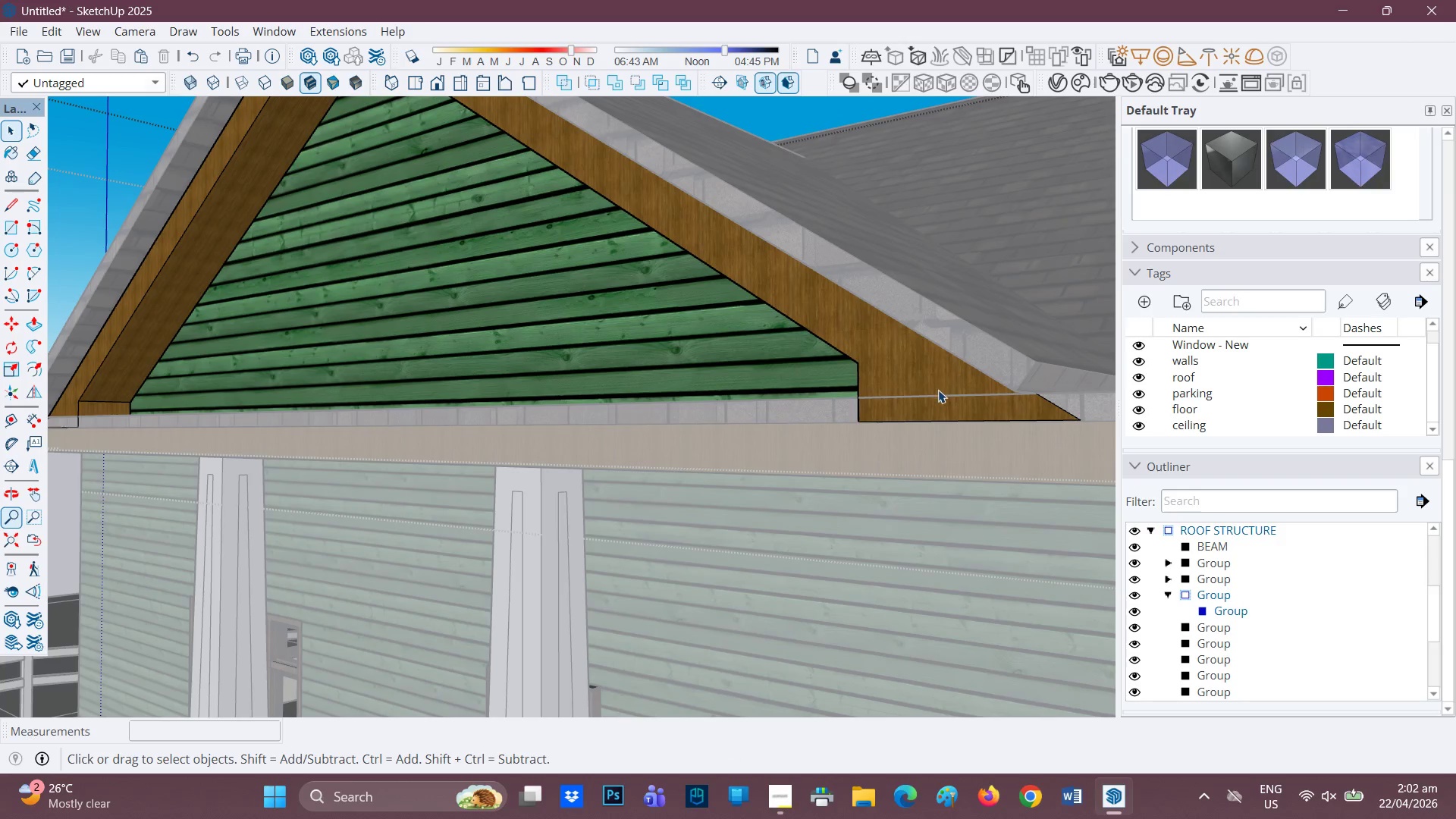 
scroll: coordinate [935, 394], scroll_direction: up, amount: 1.0
 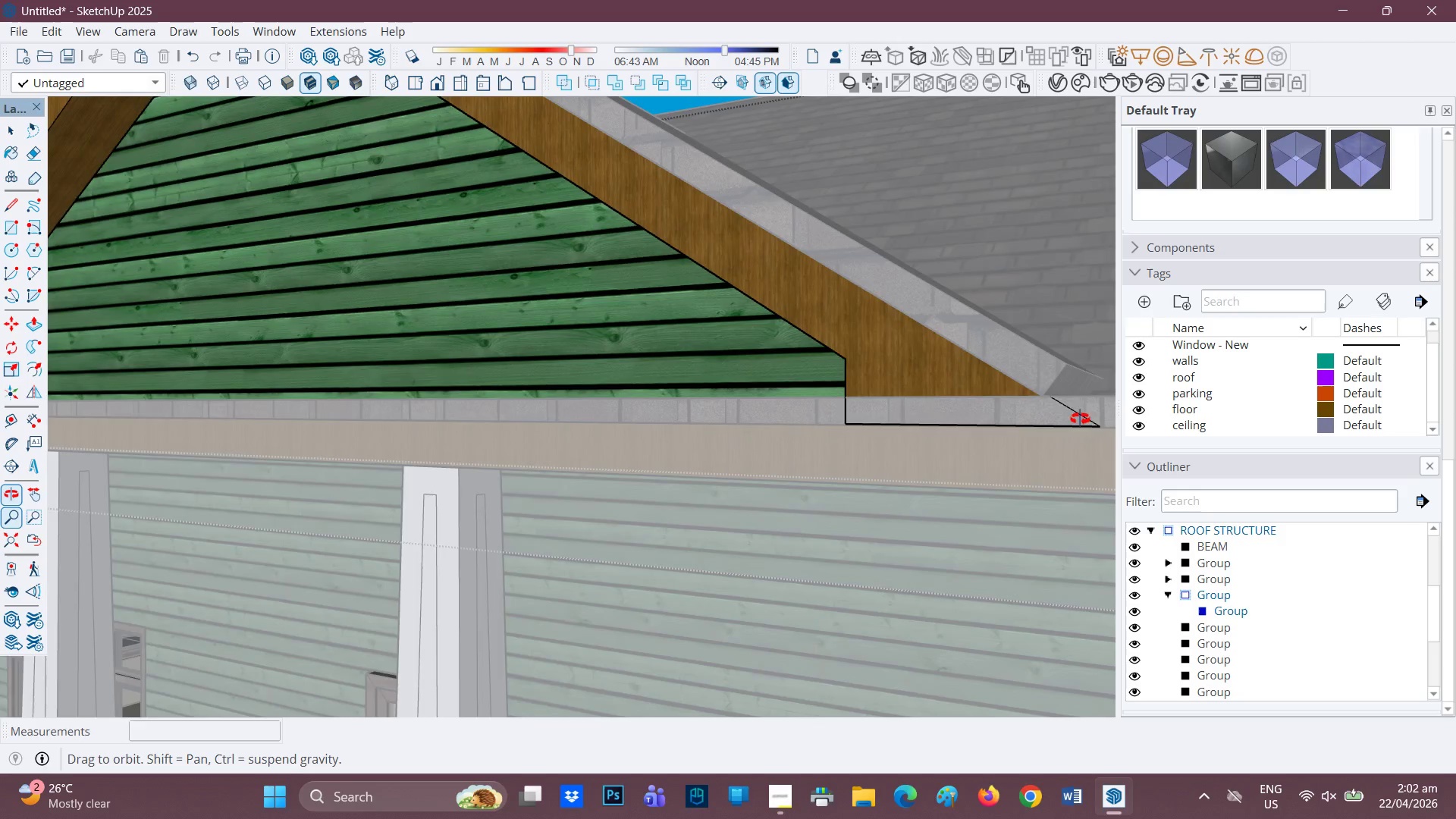 
scroll: coordinate [985, 416], scroll_direction: down, amount: 1.0
 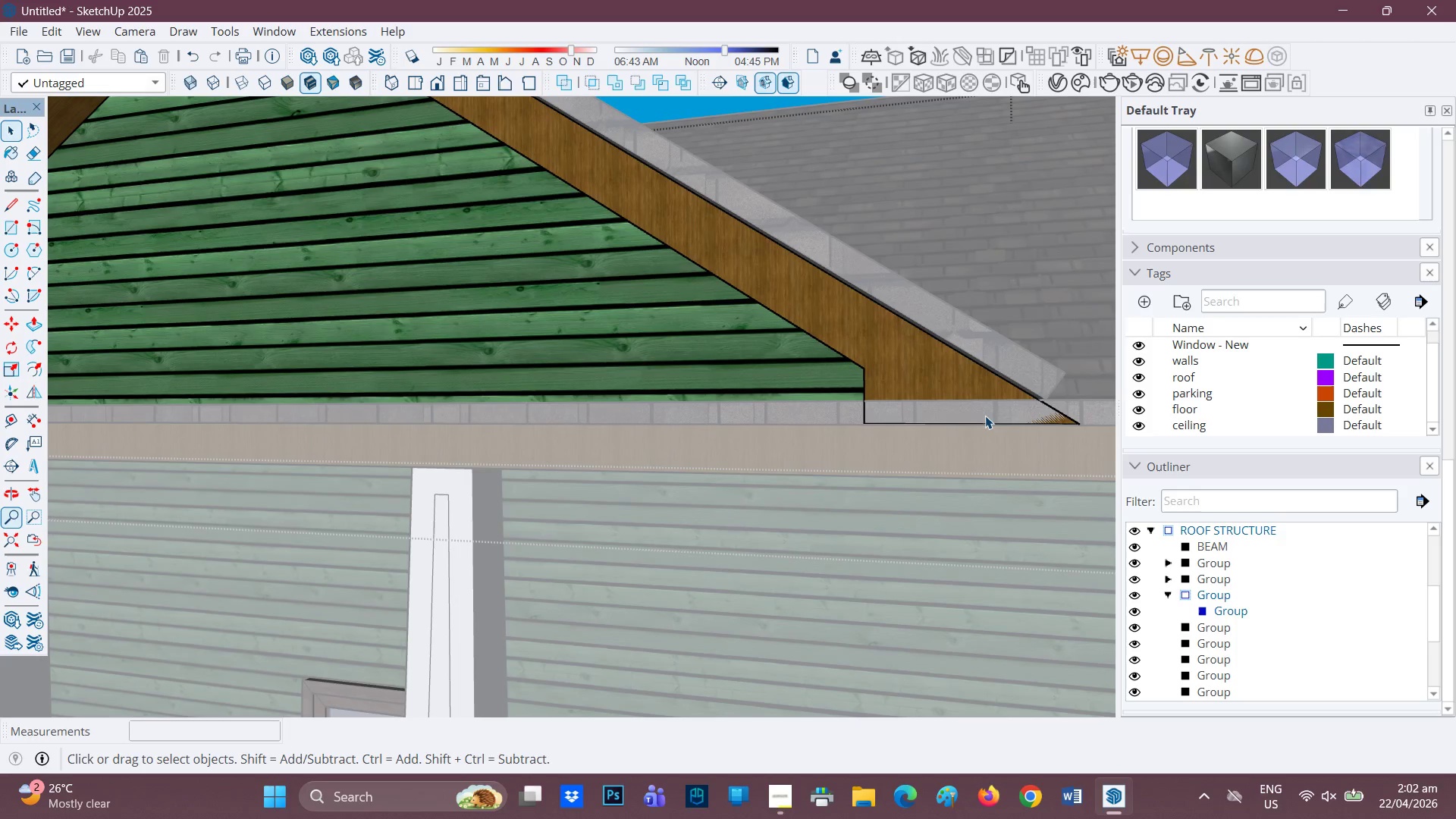 
scroll: coordinate [985, 416], scroll_direction: none, amount: 0.0
 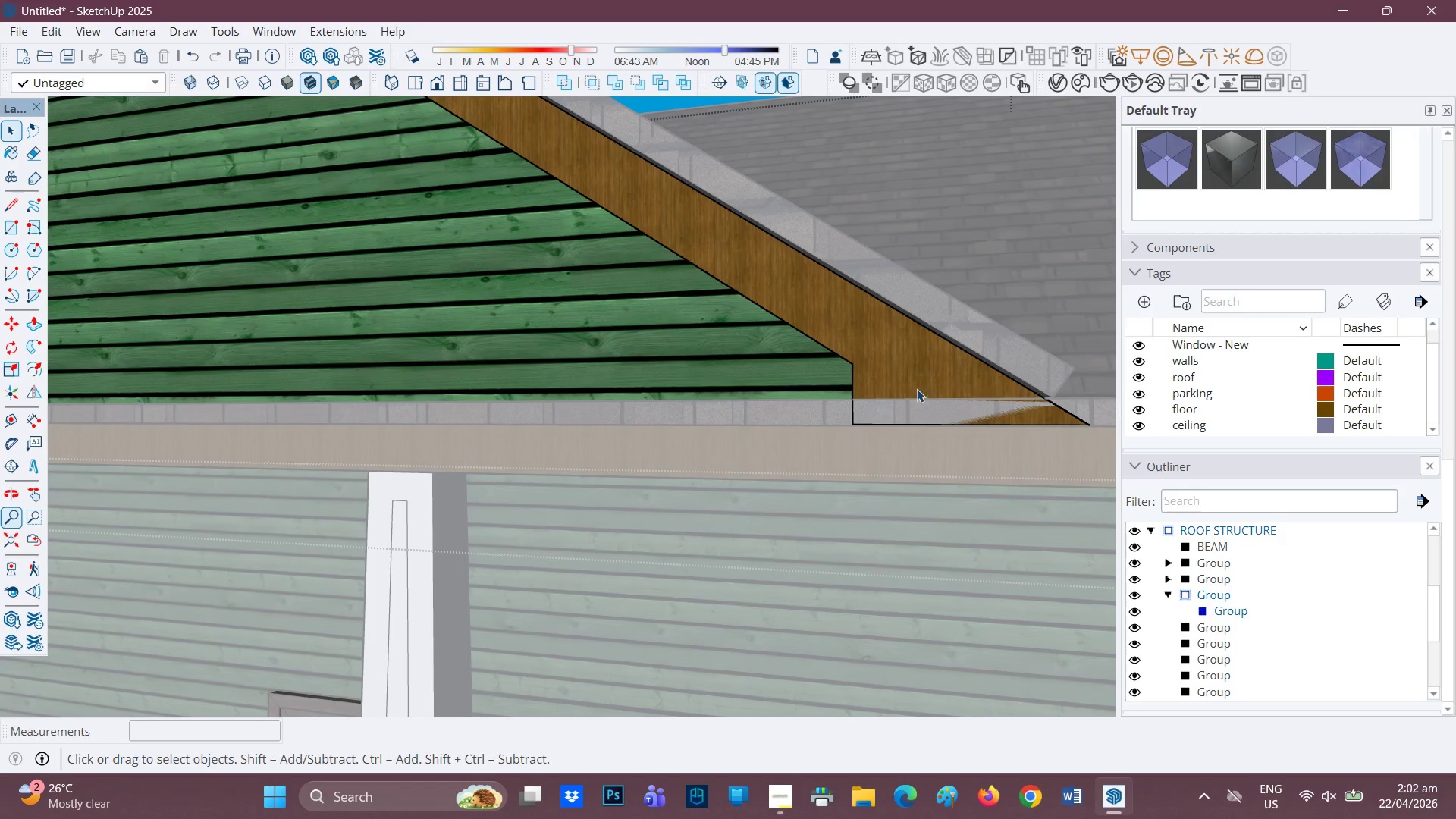 
key(Space)
 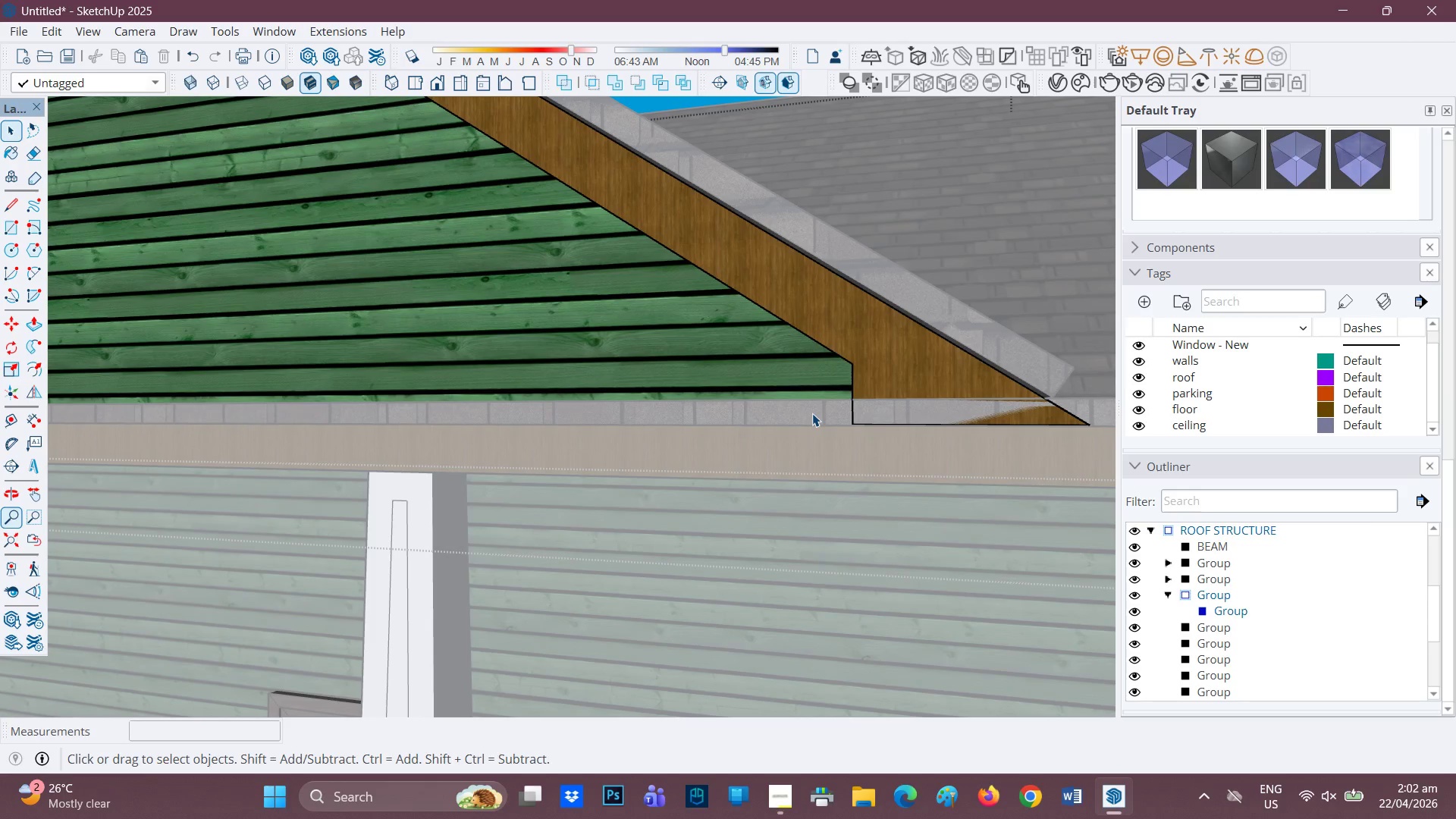 
double_click([812, 413])
 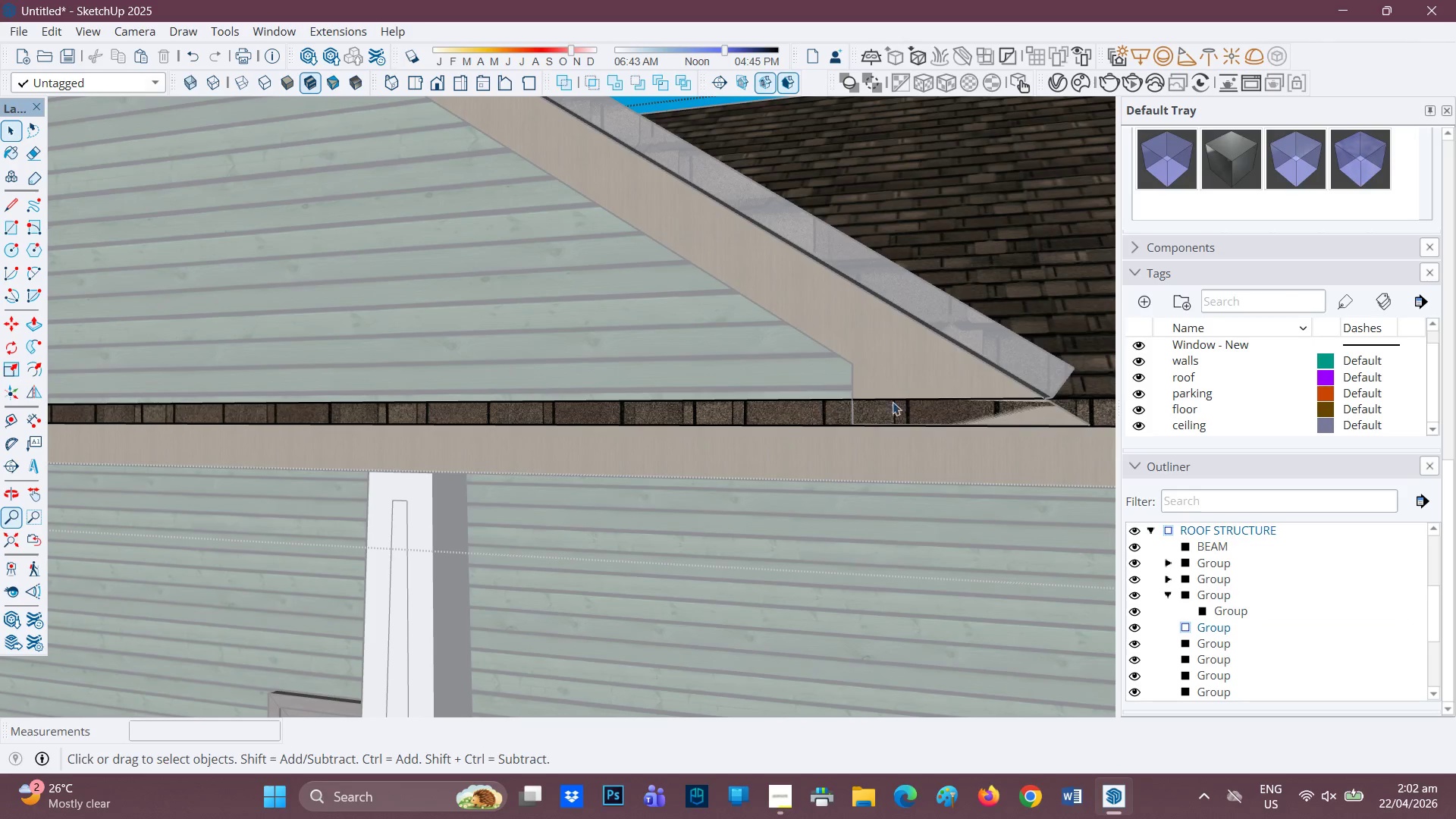 
scroll: coordinate [910, 406], scroll_direction: none, amount: 0.0
 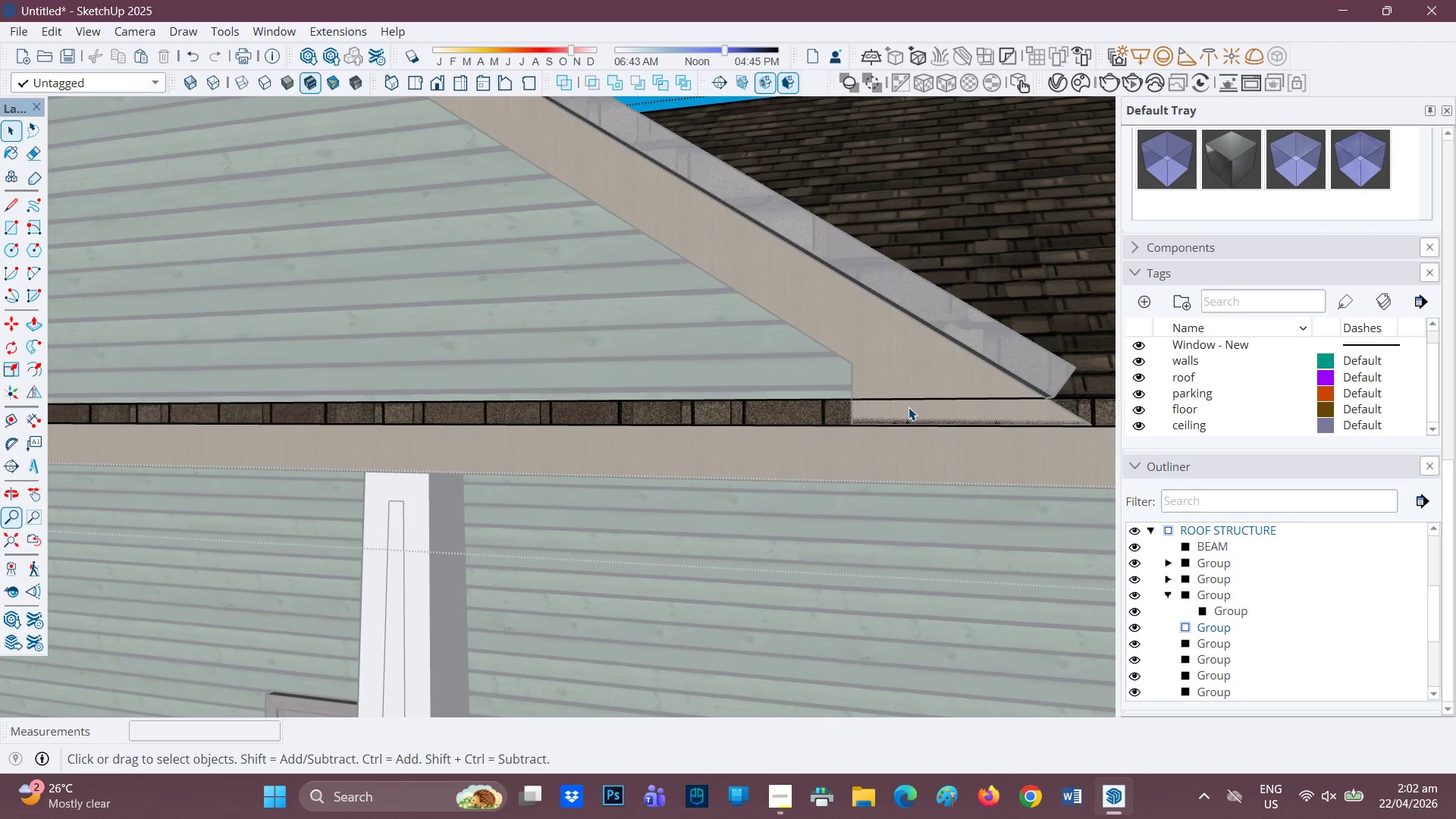 
key(L)
 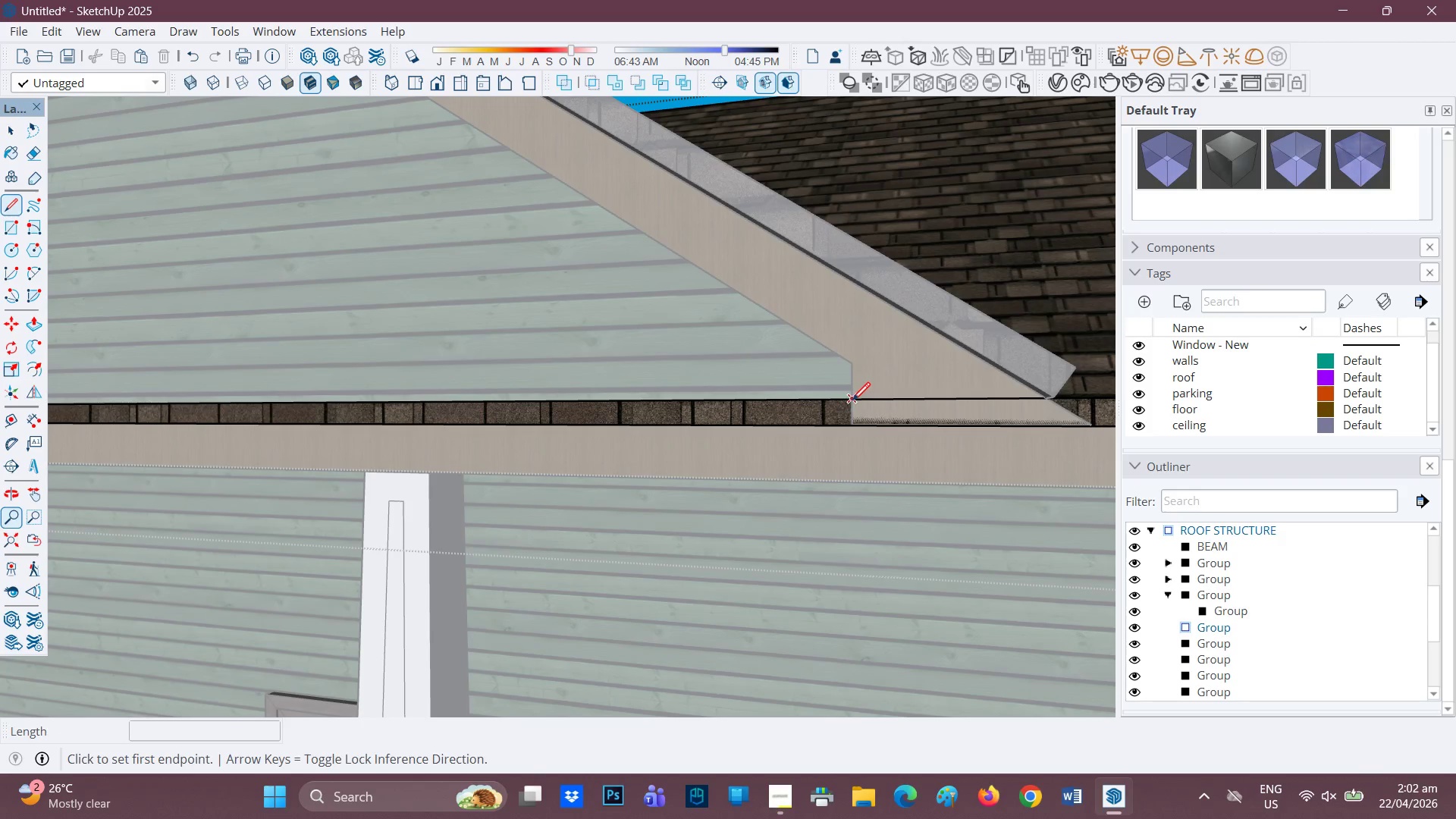 
left_click([852, 402])
 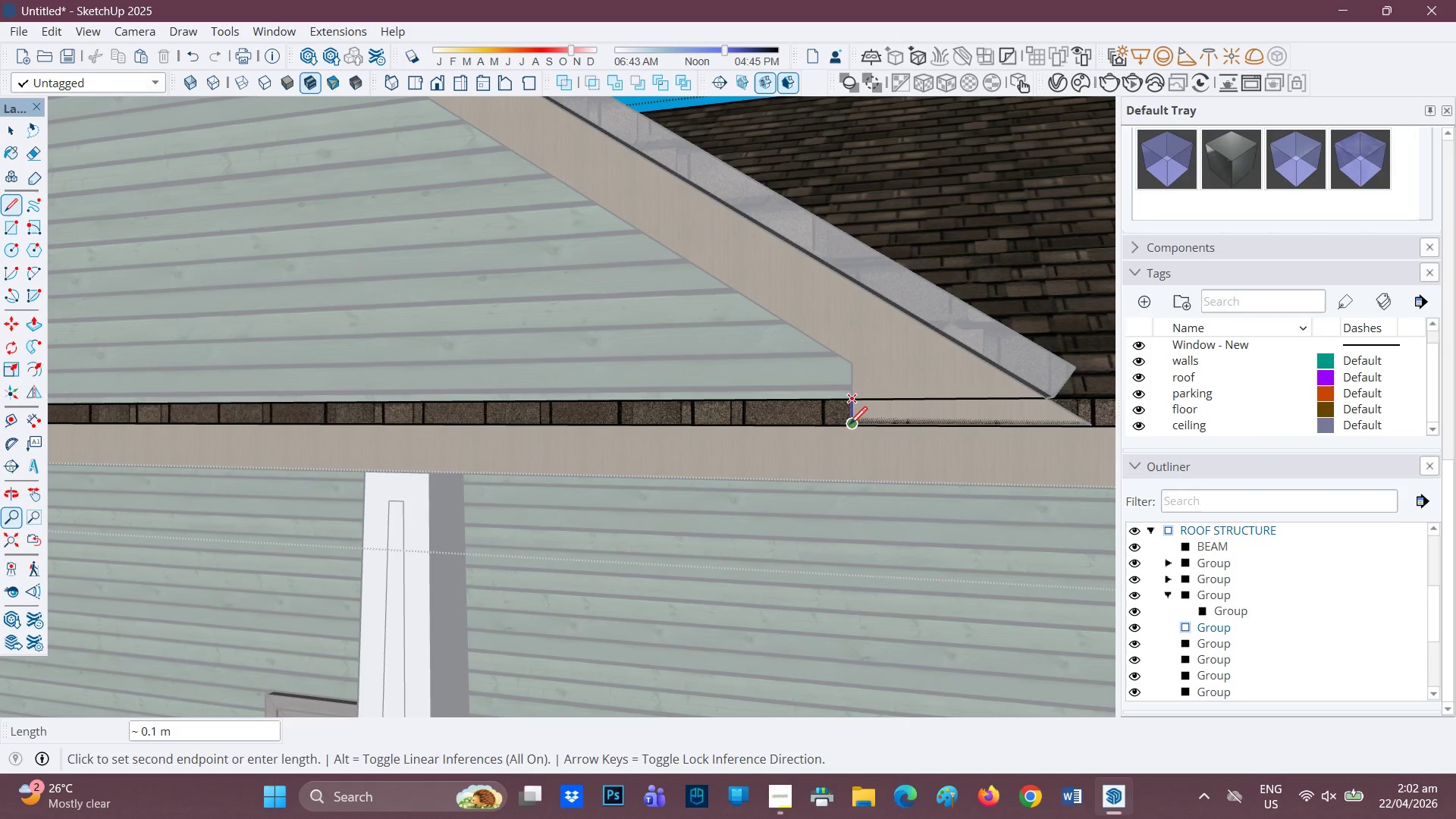 
left_click([849, 426])
 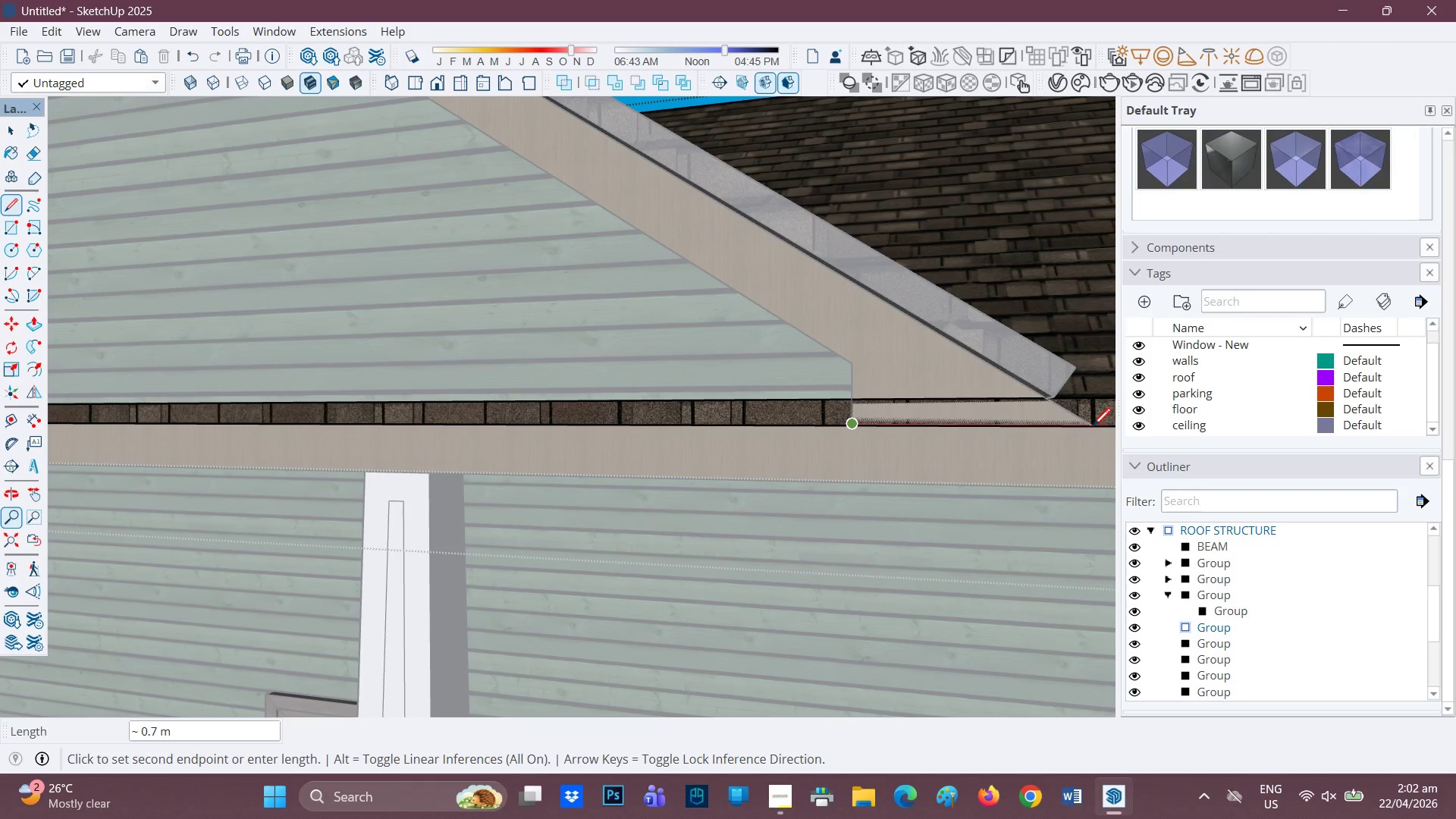 
left_click([1088, 428])
 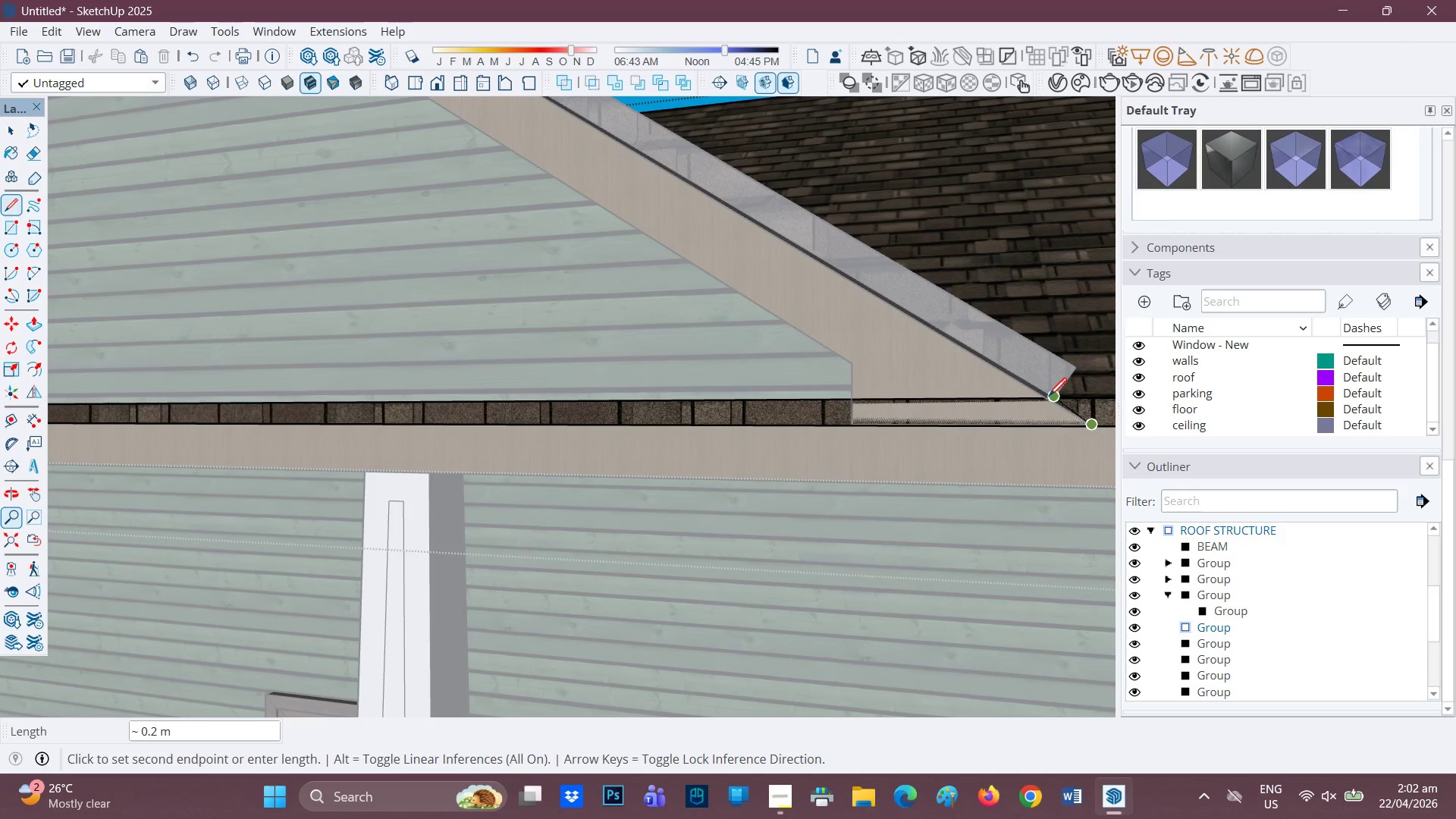 
left_click([1049, 397])
 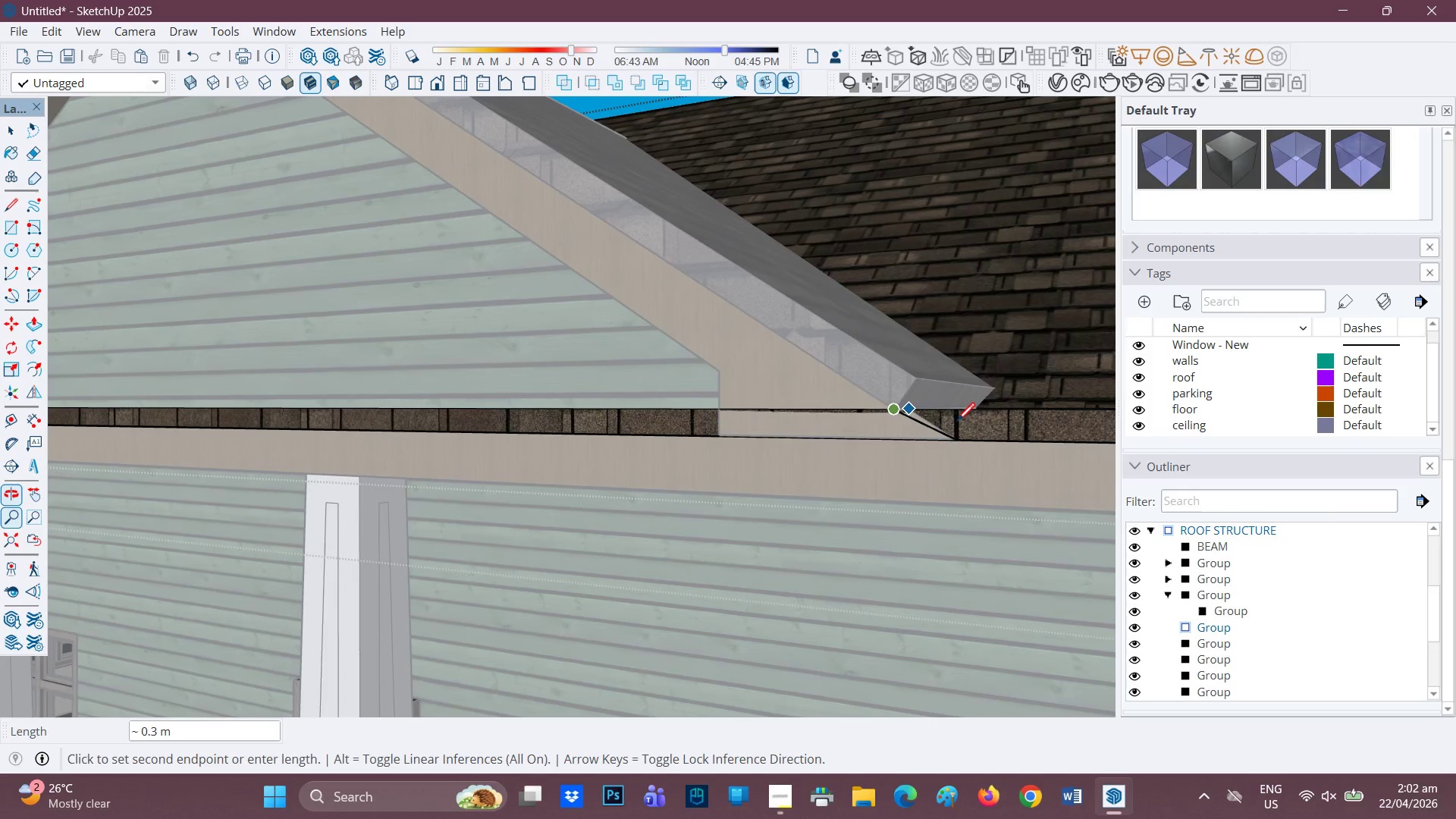 
scroll: coordinate [912, 430], scroll_direction: up, amount: 1.0
 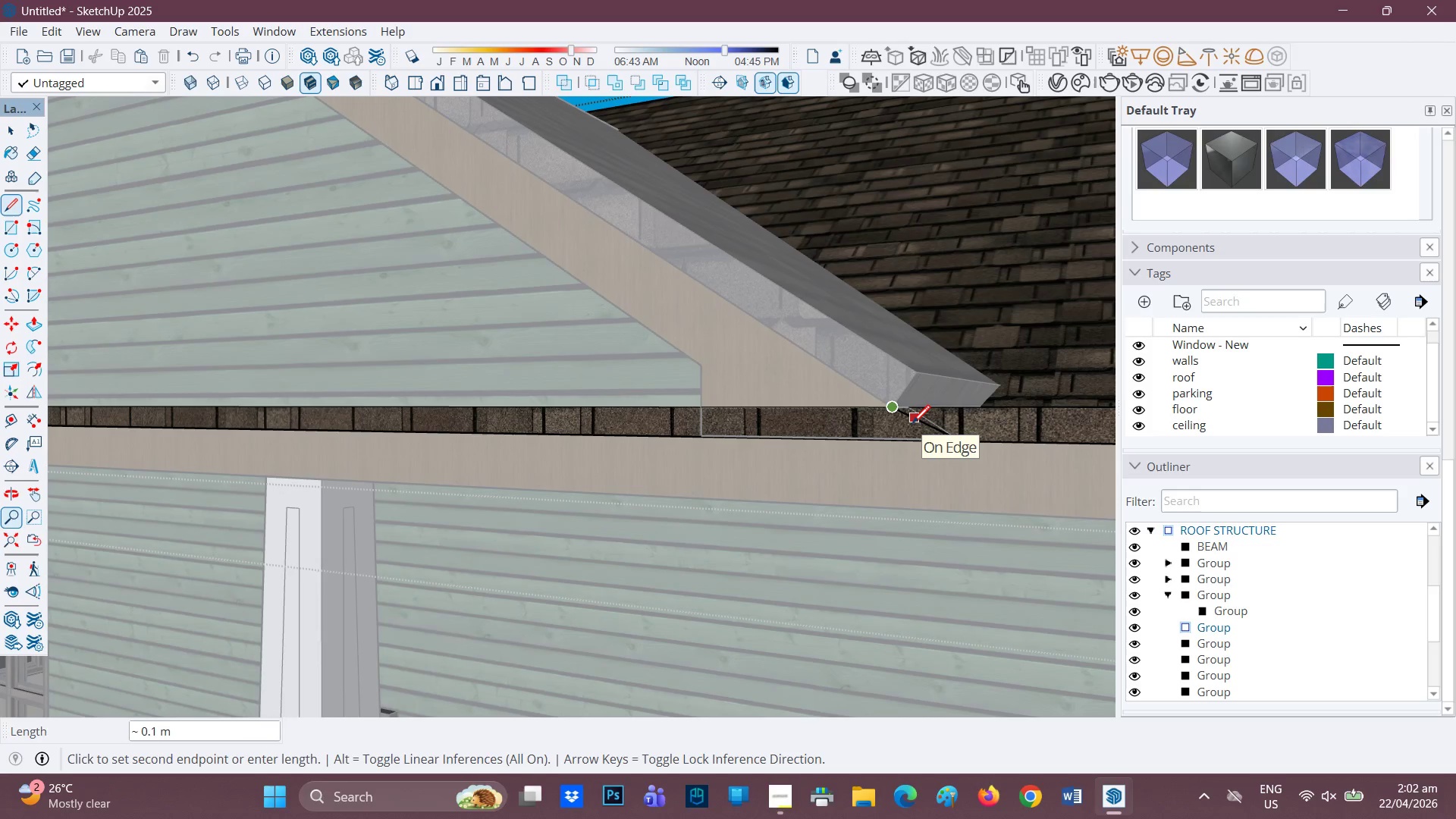 
key(Control+Z)
 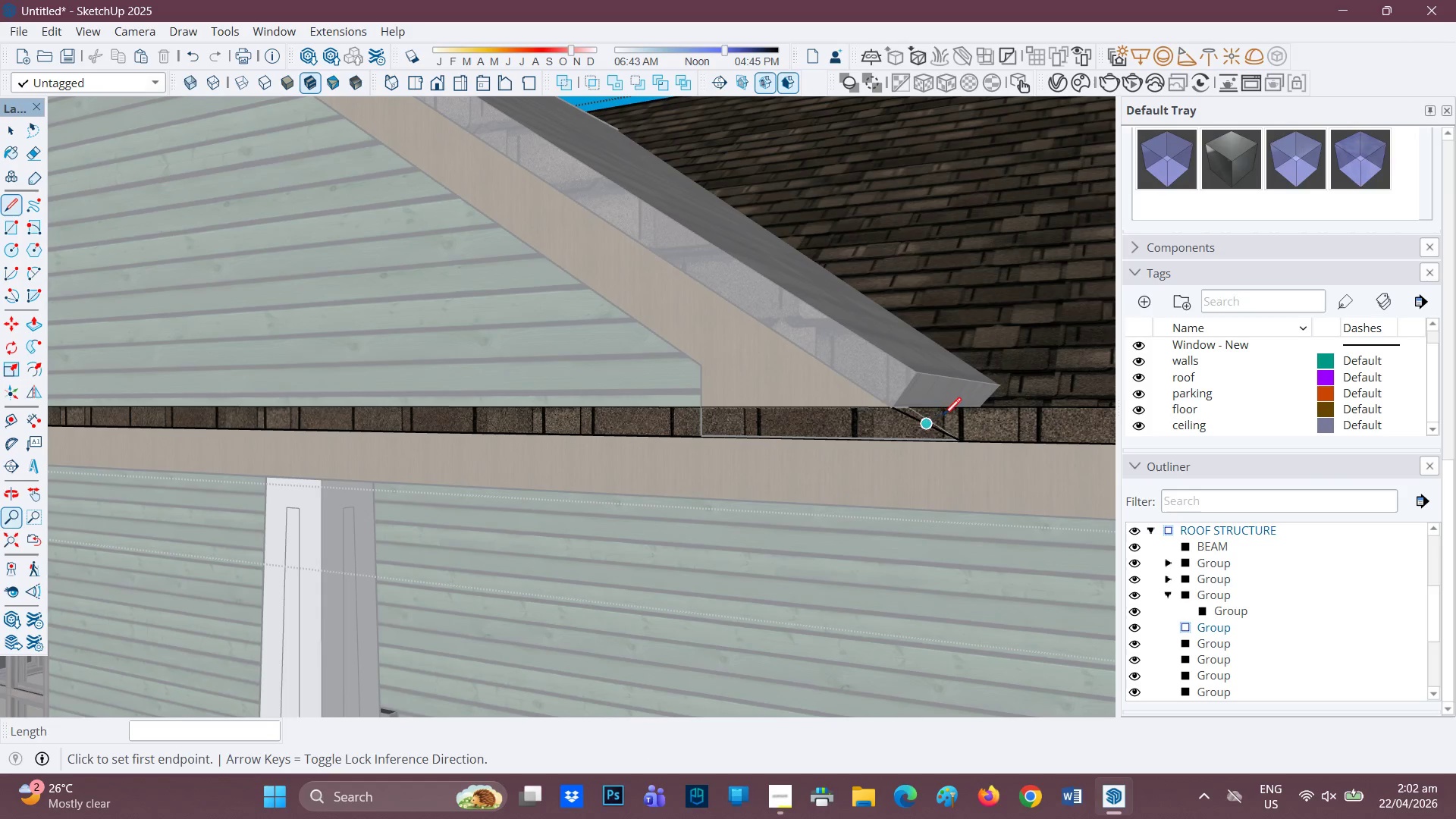 
scroll: coordinate [938, 424], scroll_direction: up, amount: 2.0
 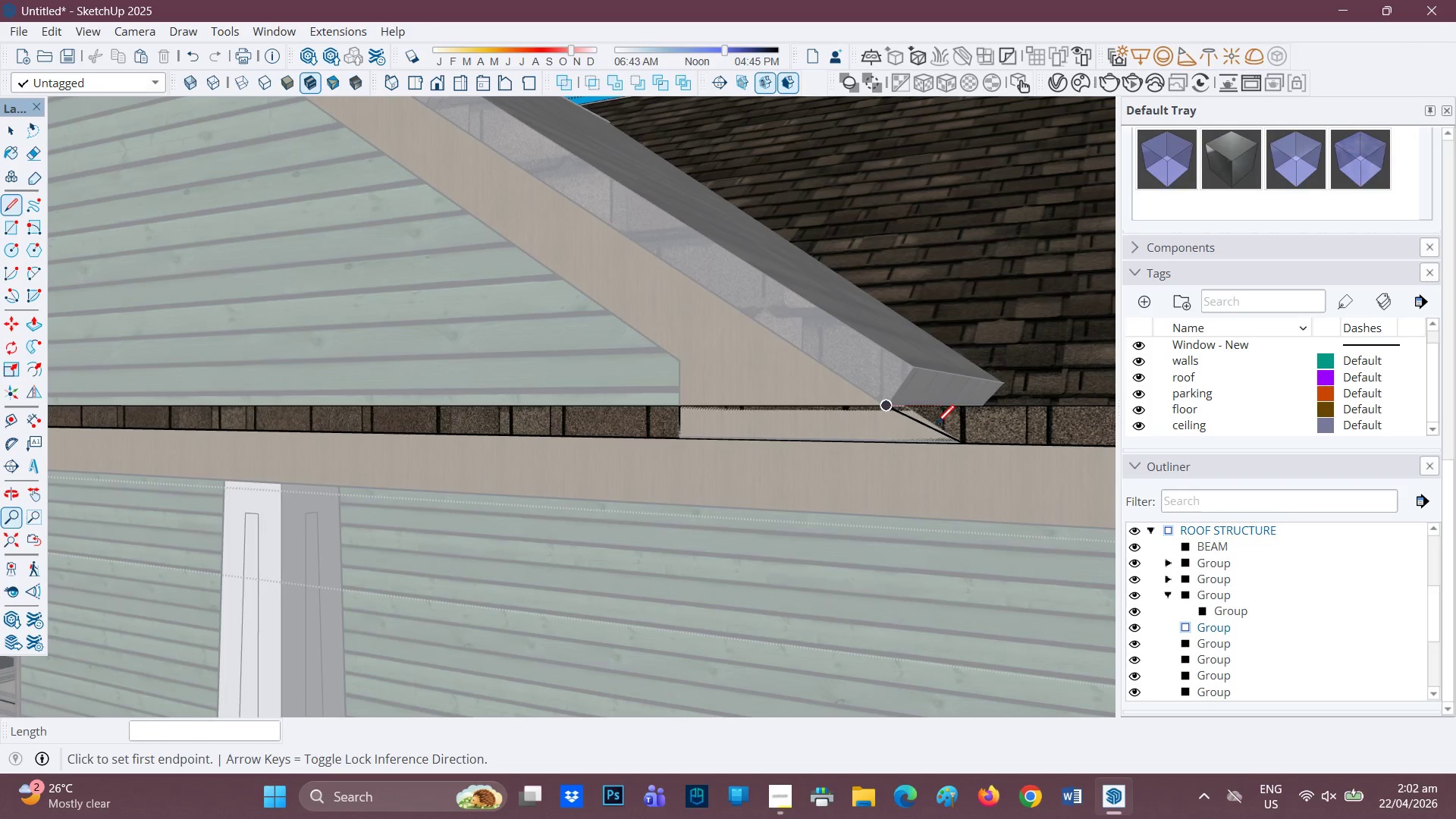 
key(Control+Z)
 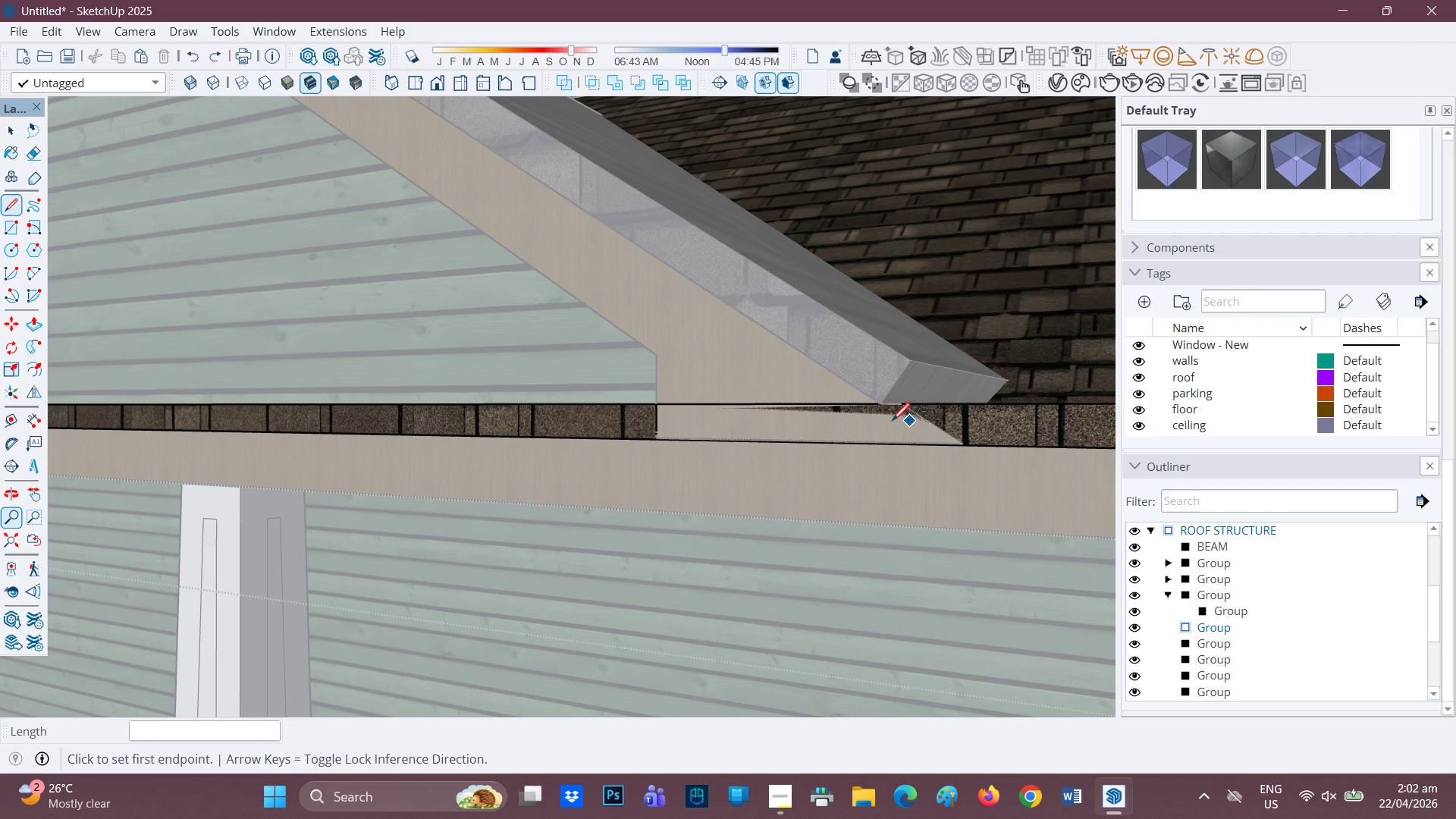 
scroll: coordinate [929, 433], scroll_direction: up, amount: 2.0
 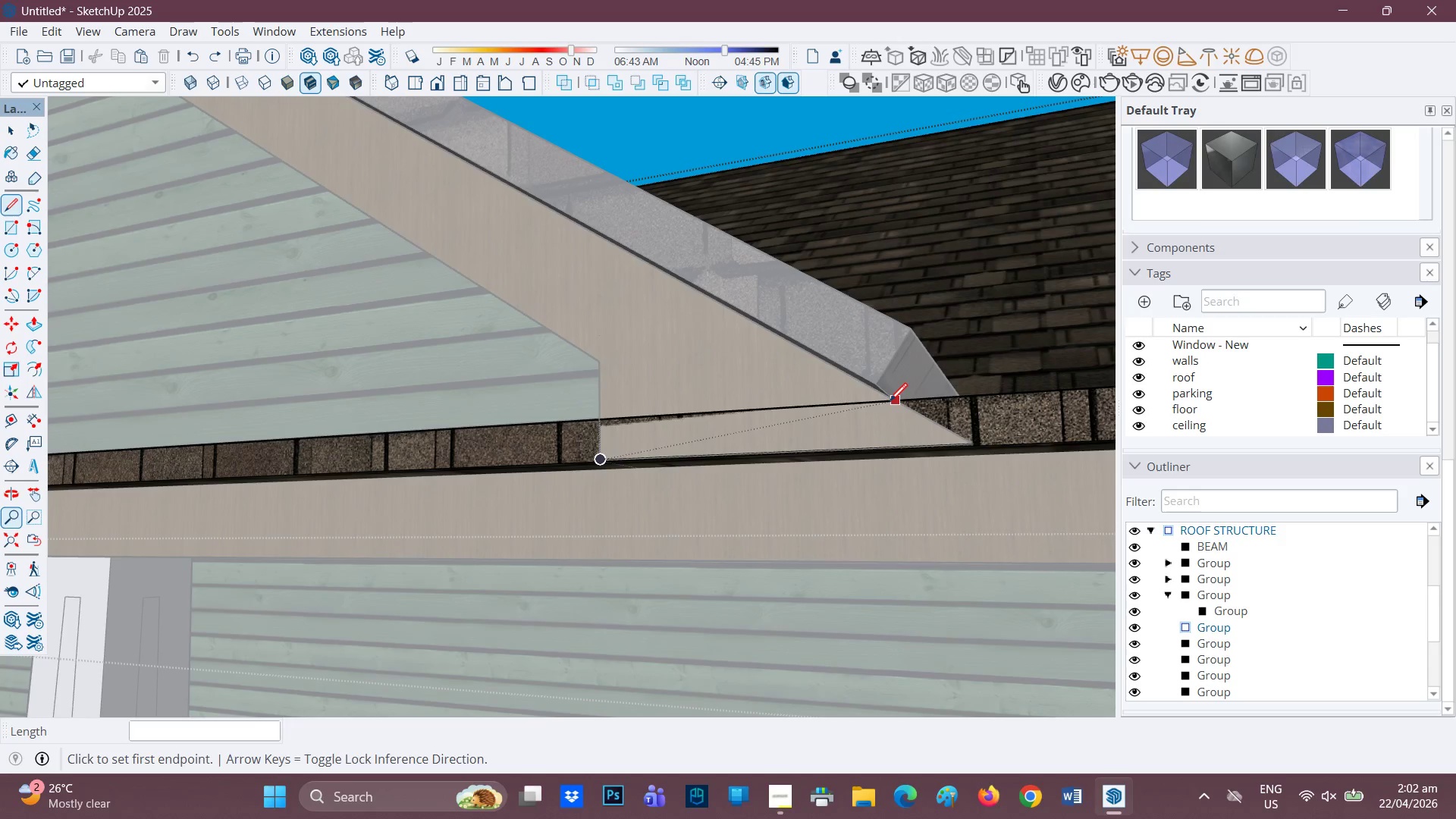 
scroll: coordinate [795, 585], scroll_direction: down, amount: 3.0
 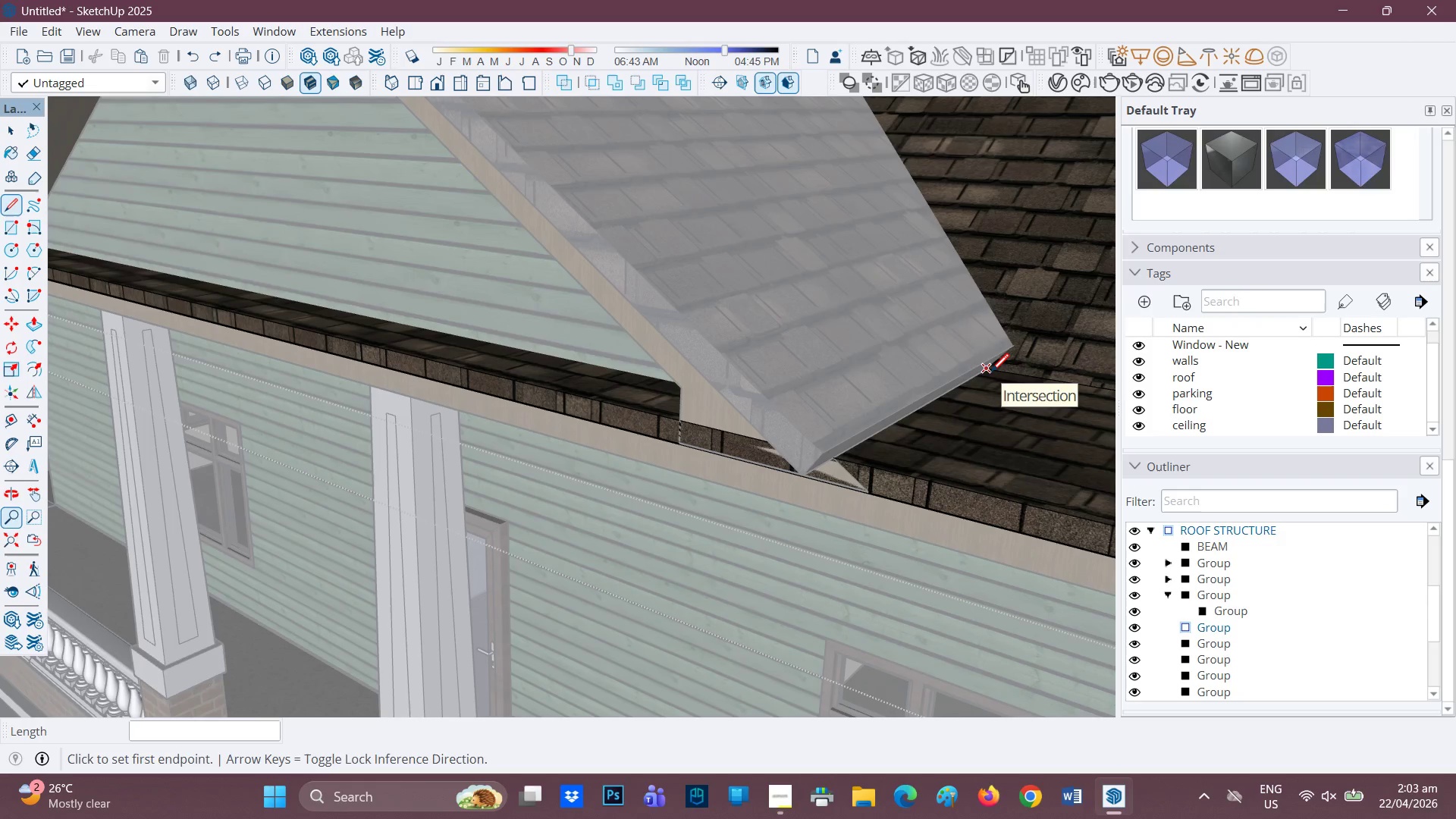 
left_click([991, 373])
 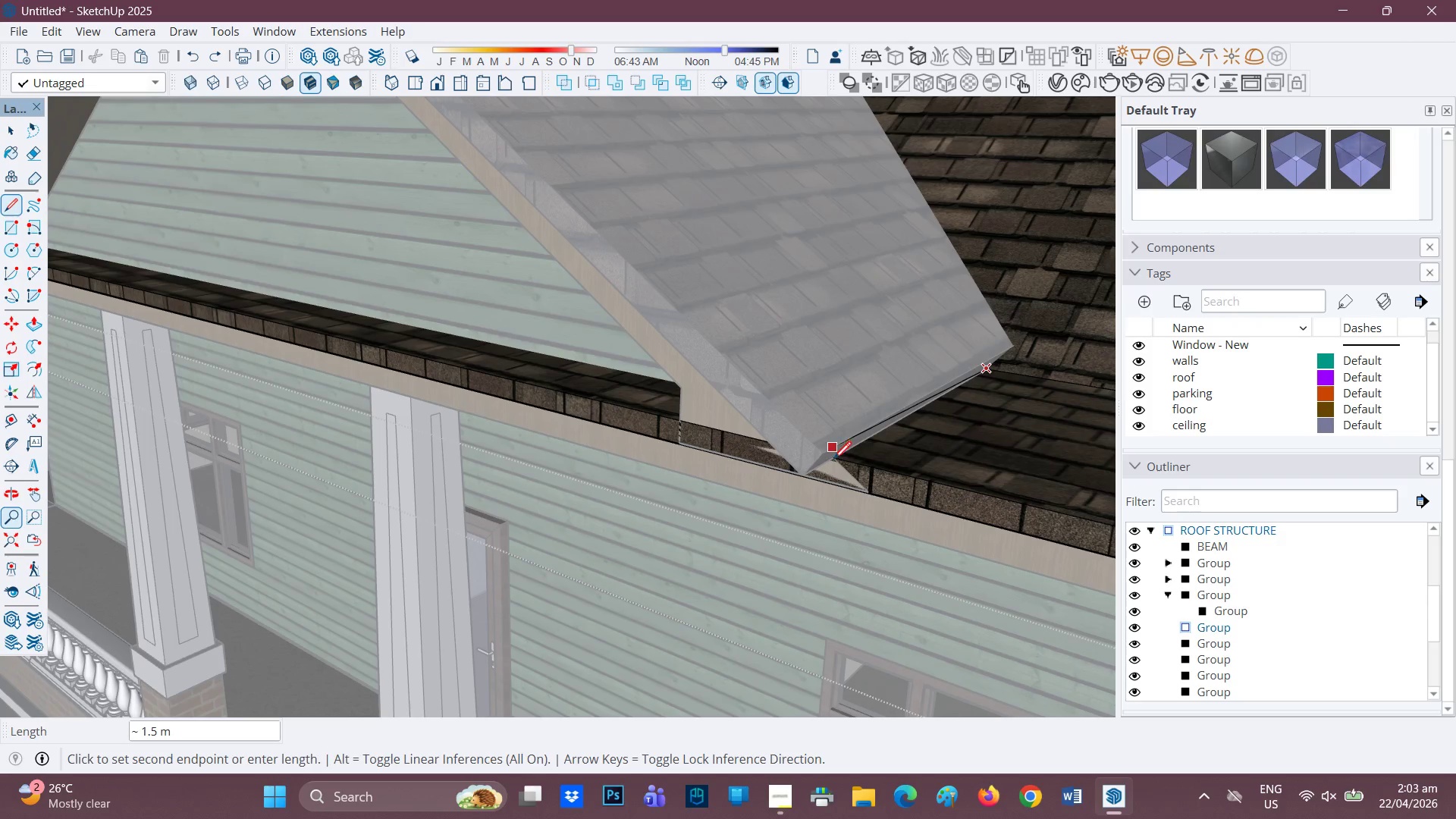 
left_click([839, 462])
 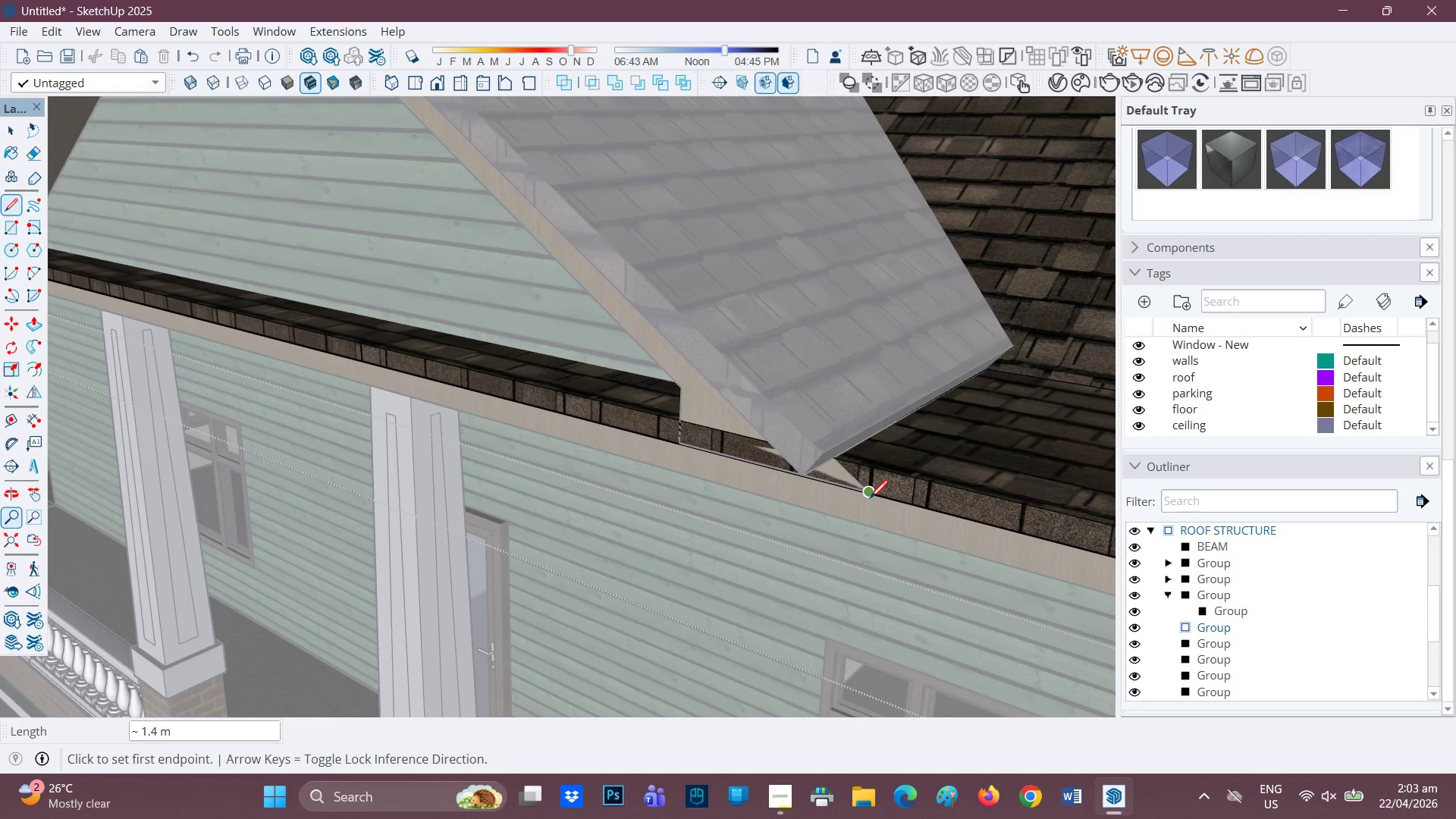 
wait(15.95)
 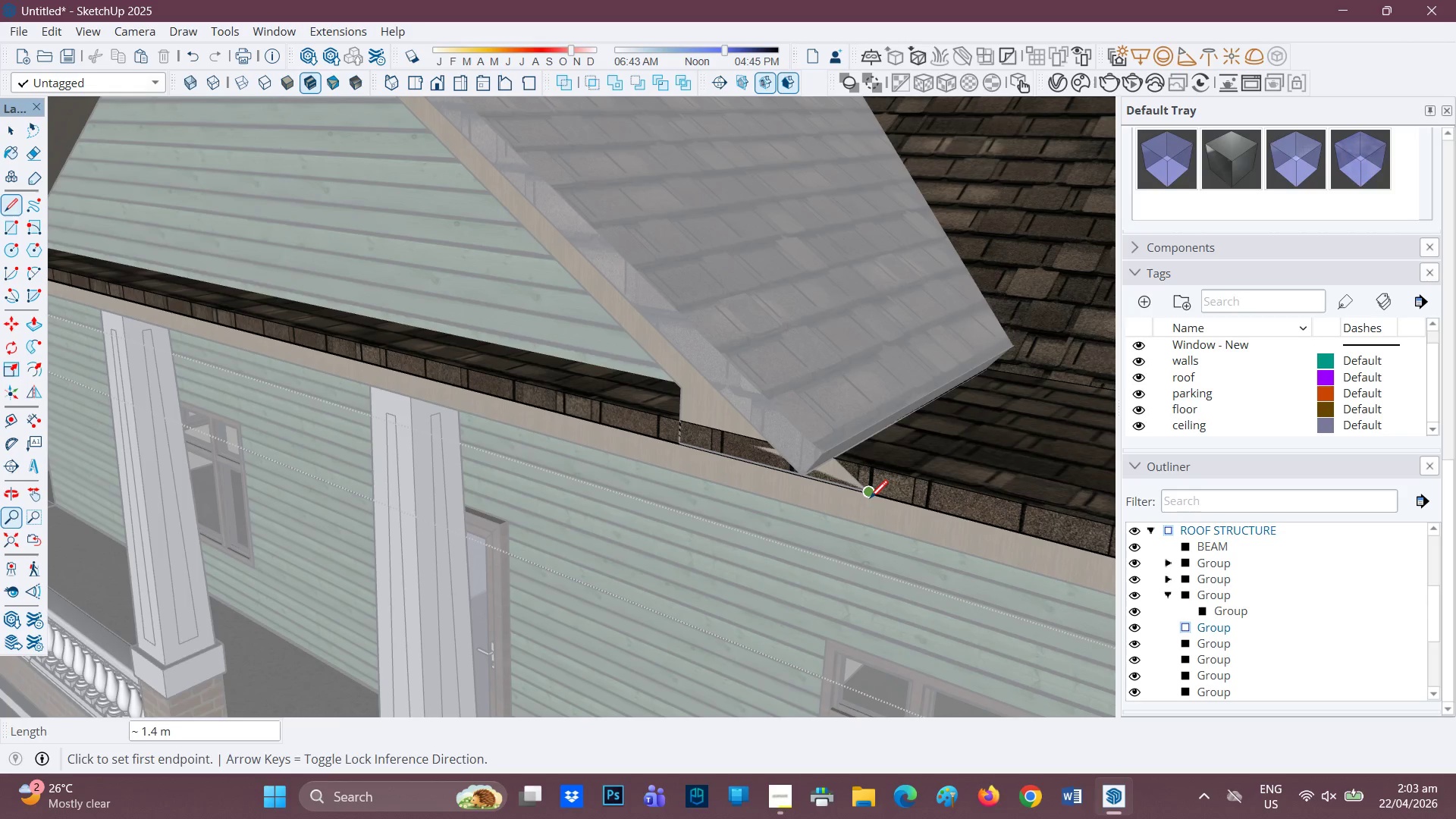 
mouse_move([852, 487])
 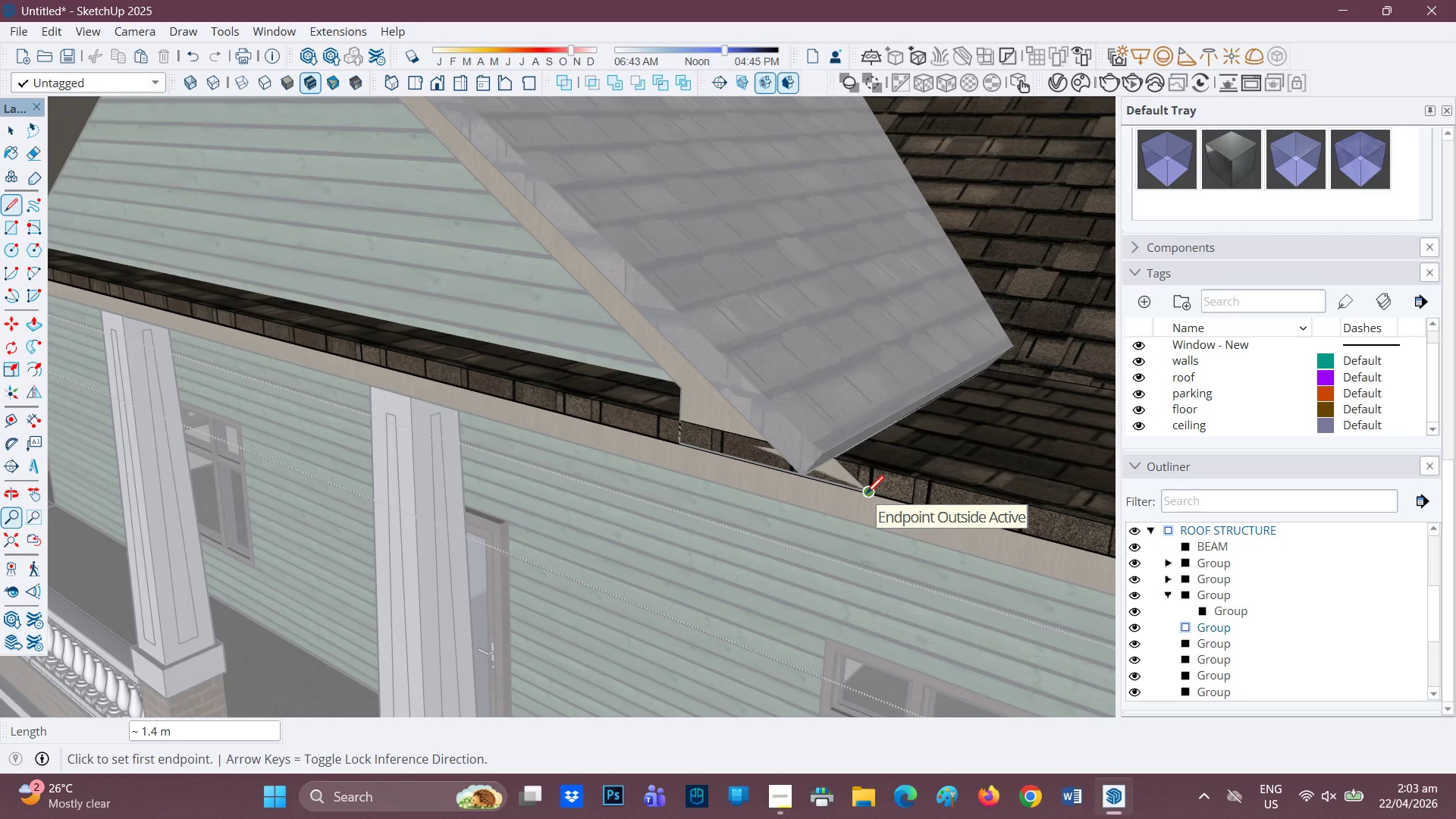 
left_click([866, 495])
 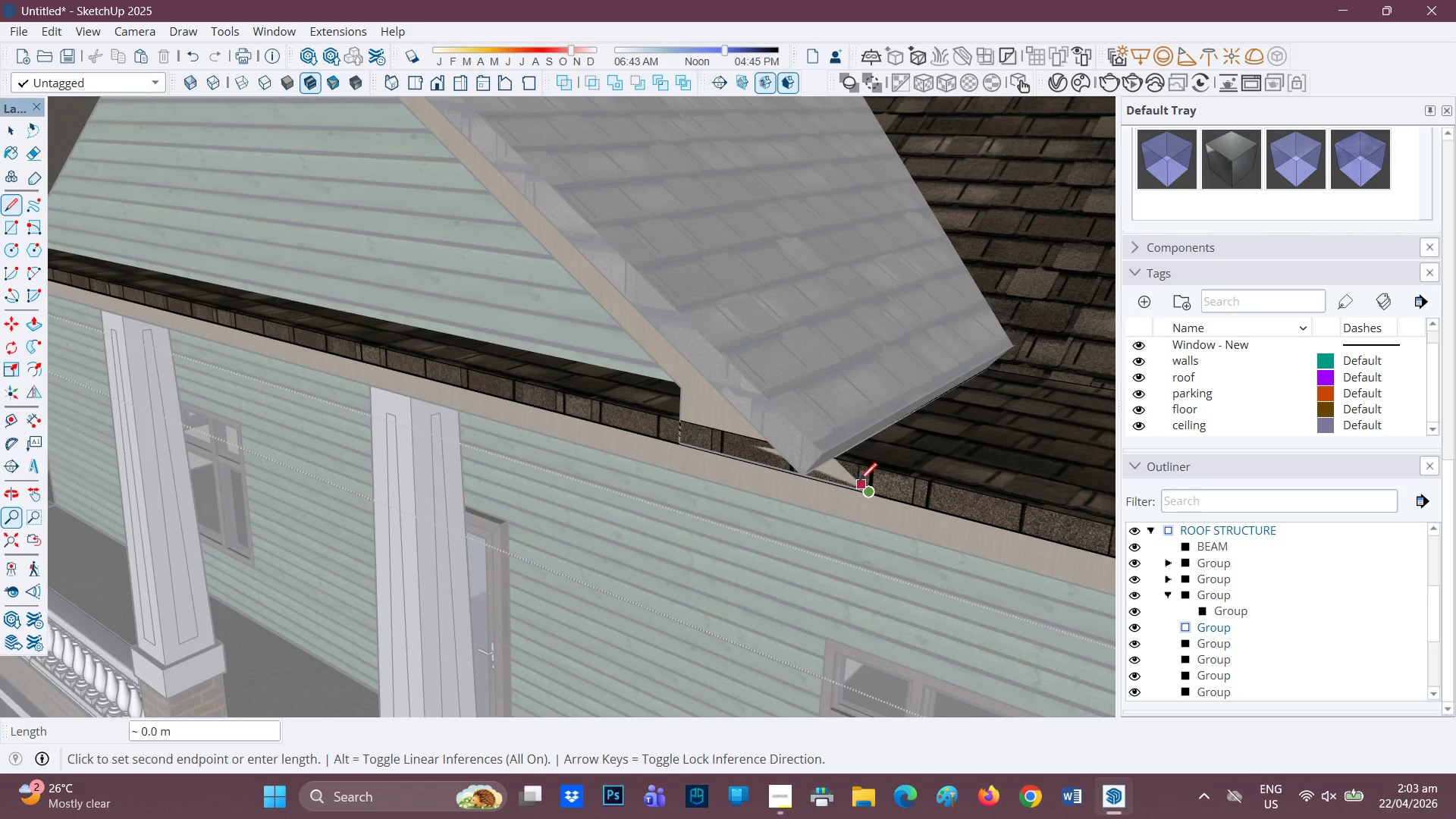 
scroll: coordinate [852, 477], scroll_direction: up, amount: 1.0
 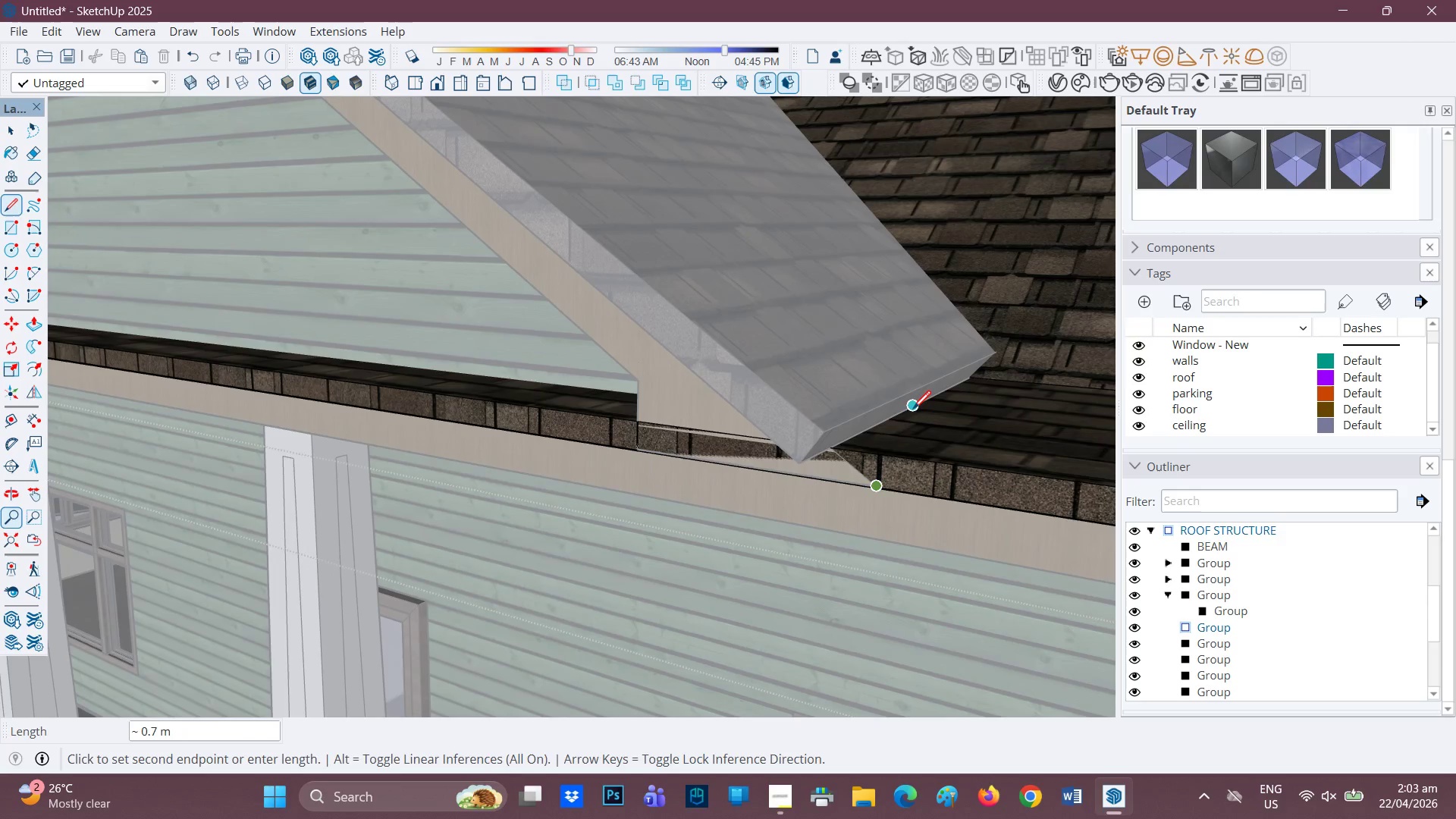 
key(Space)
 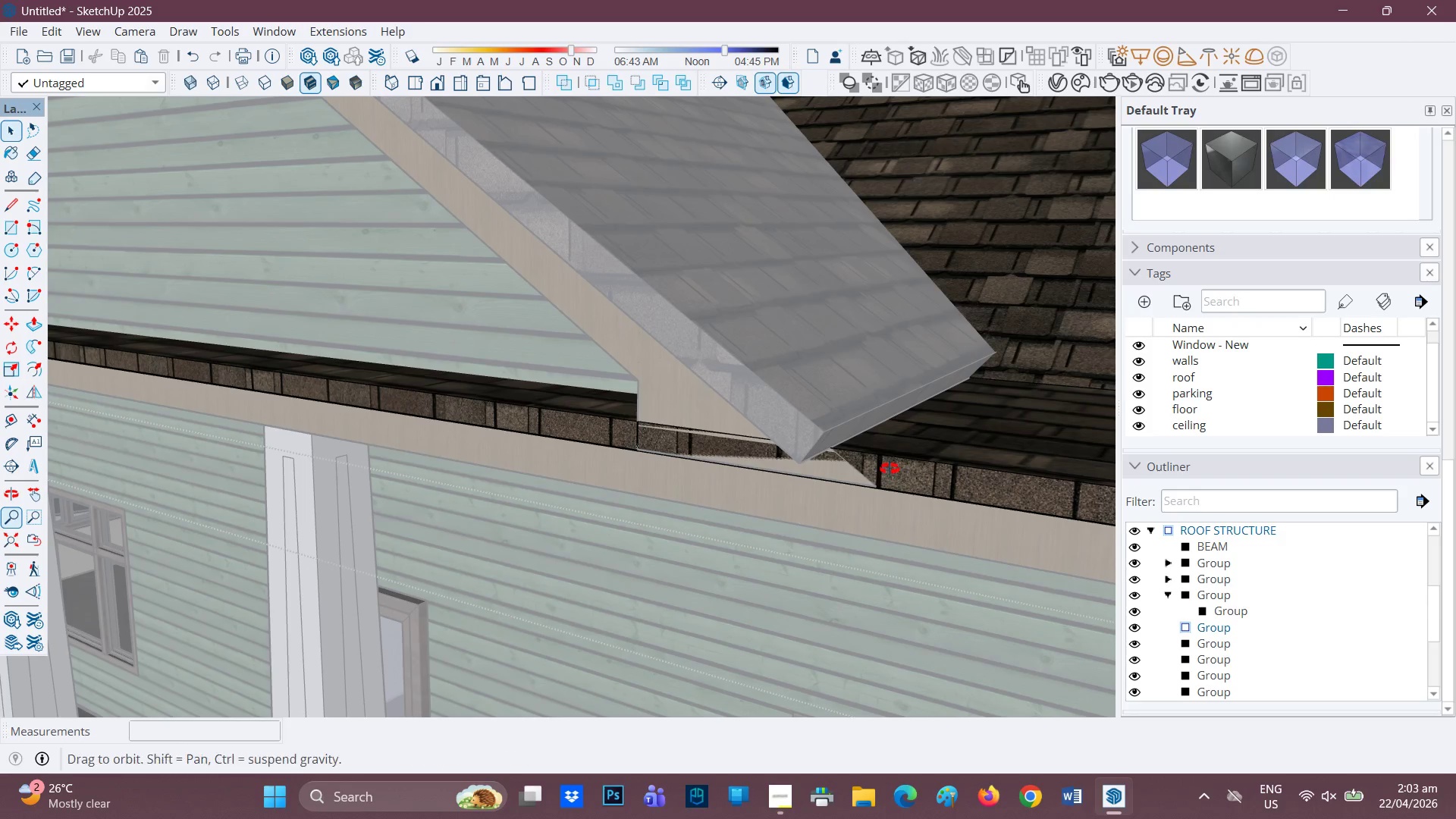 
scroll: coordinate [817, 474], scroll_direction: down, amount: 4.0
 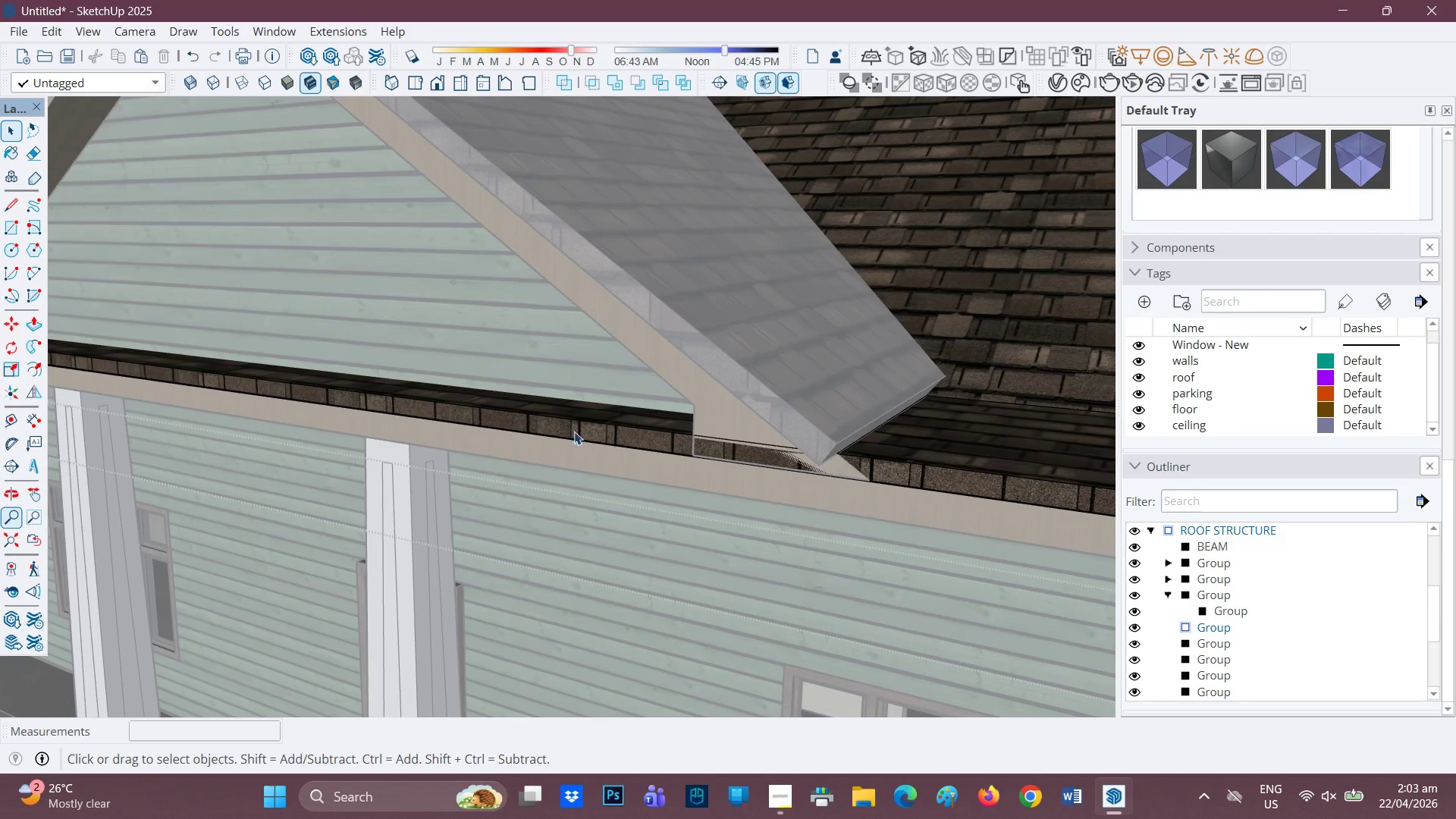 
key(H)
 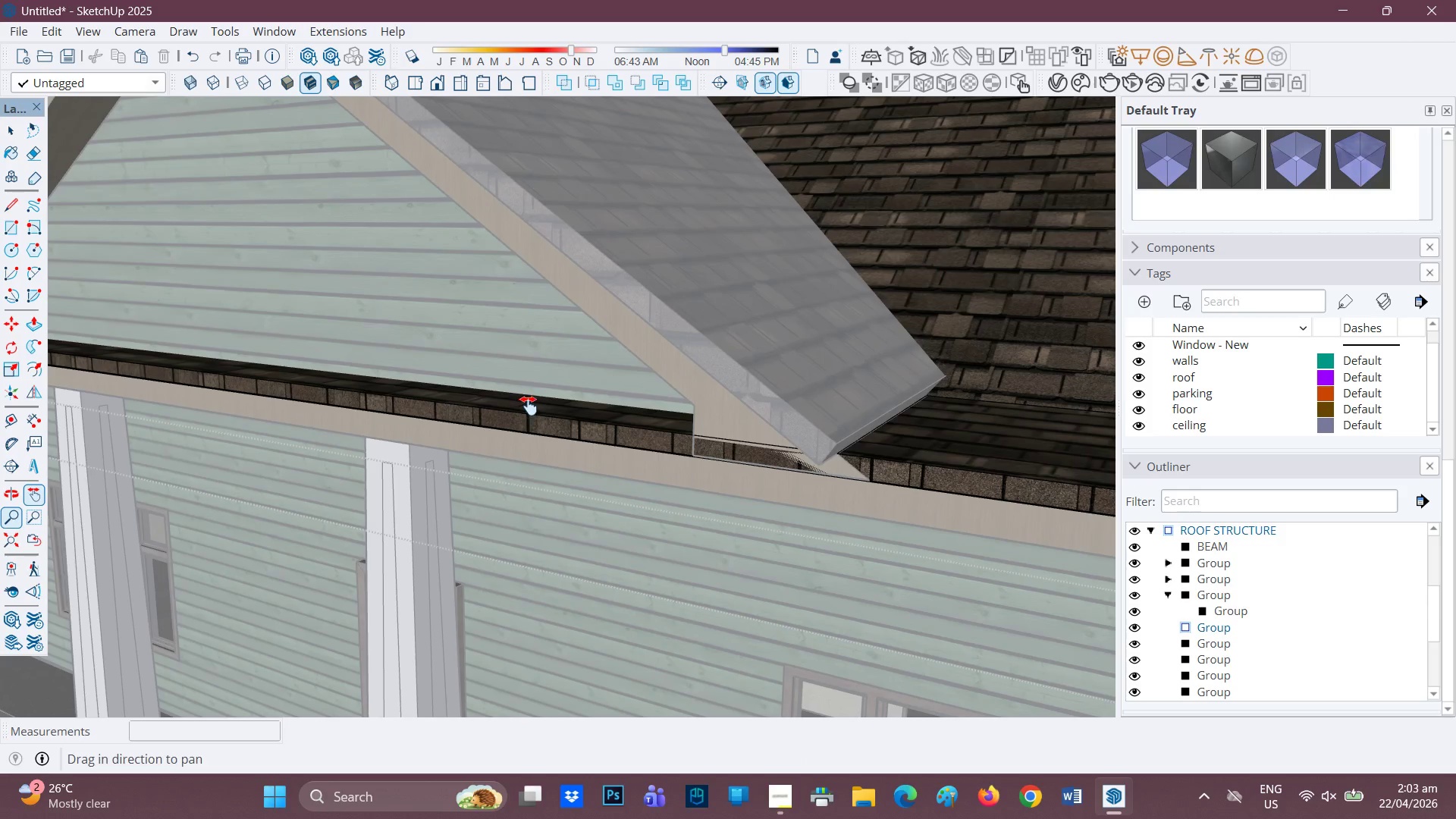 
left_click_drag(start_coordinate=[530, 406], to_coordinate=[1052, 463])
 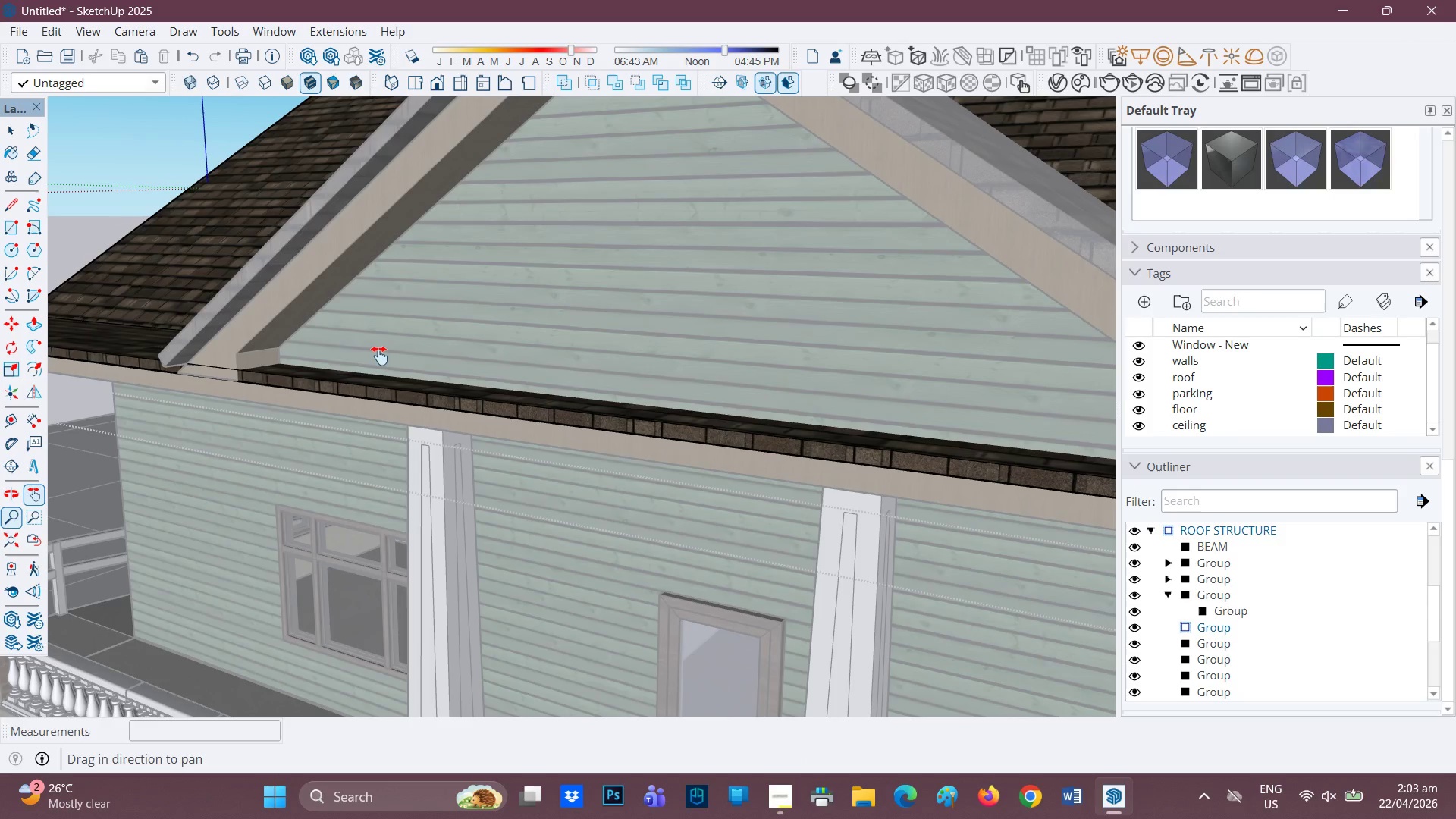 
left_click_drag(start_coordinate=[383, 357], to_coordinate=[681, 413])
 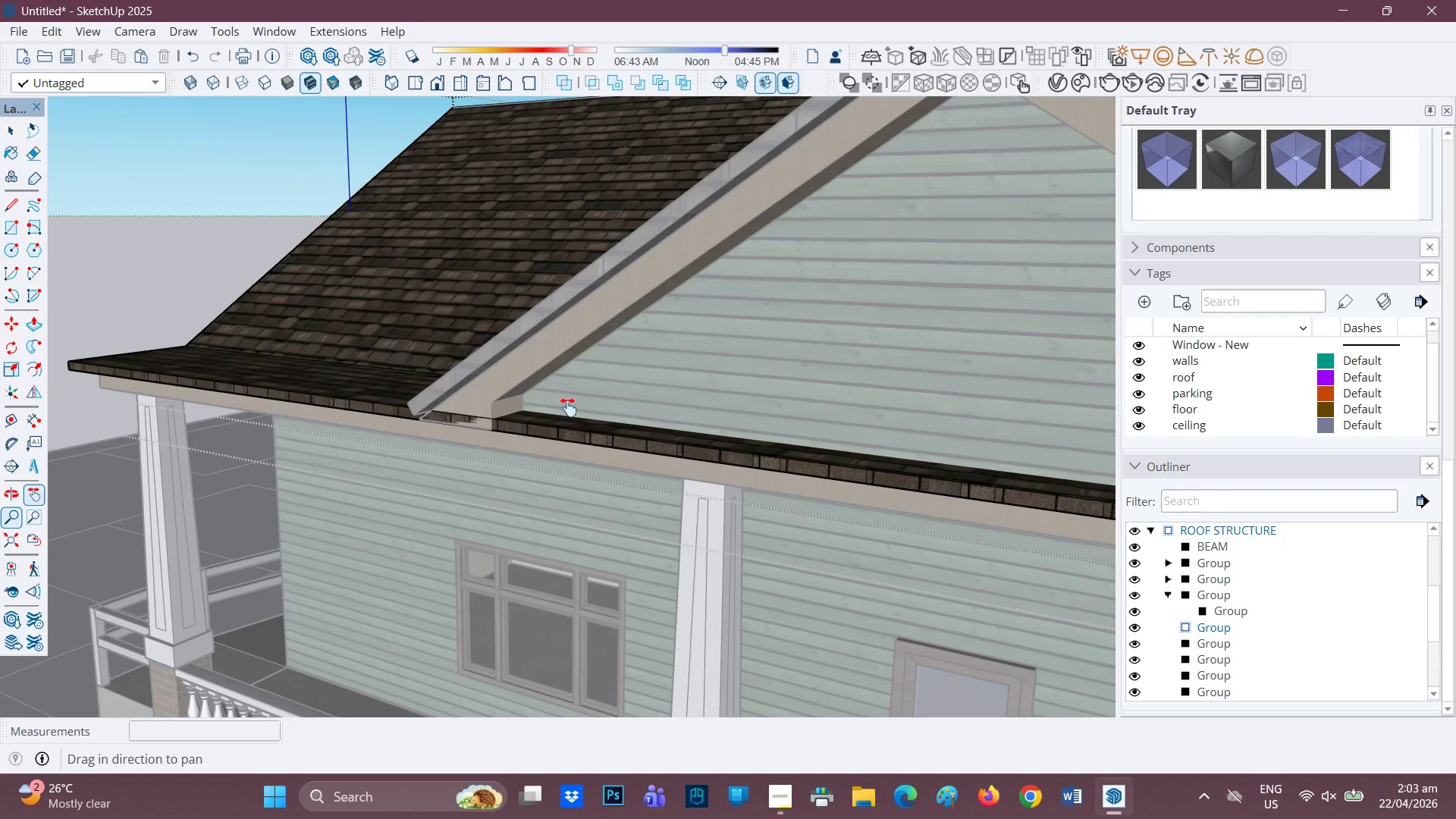 
scroll: coordinate [532, 400], scroll_direction: down, amount: 1.0
 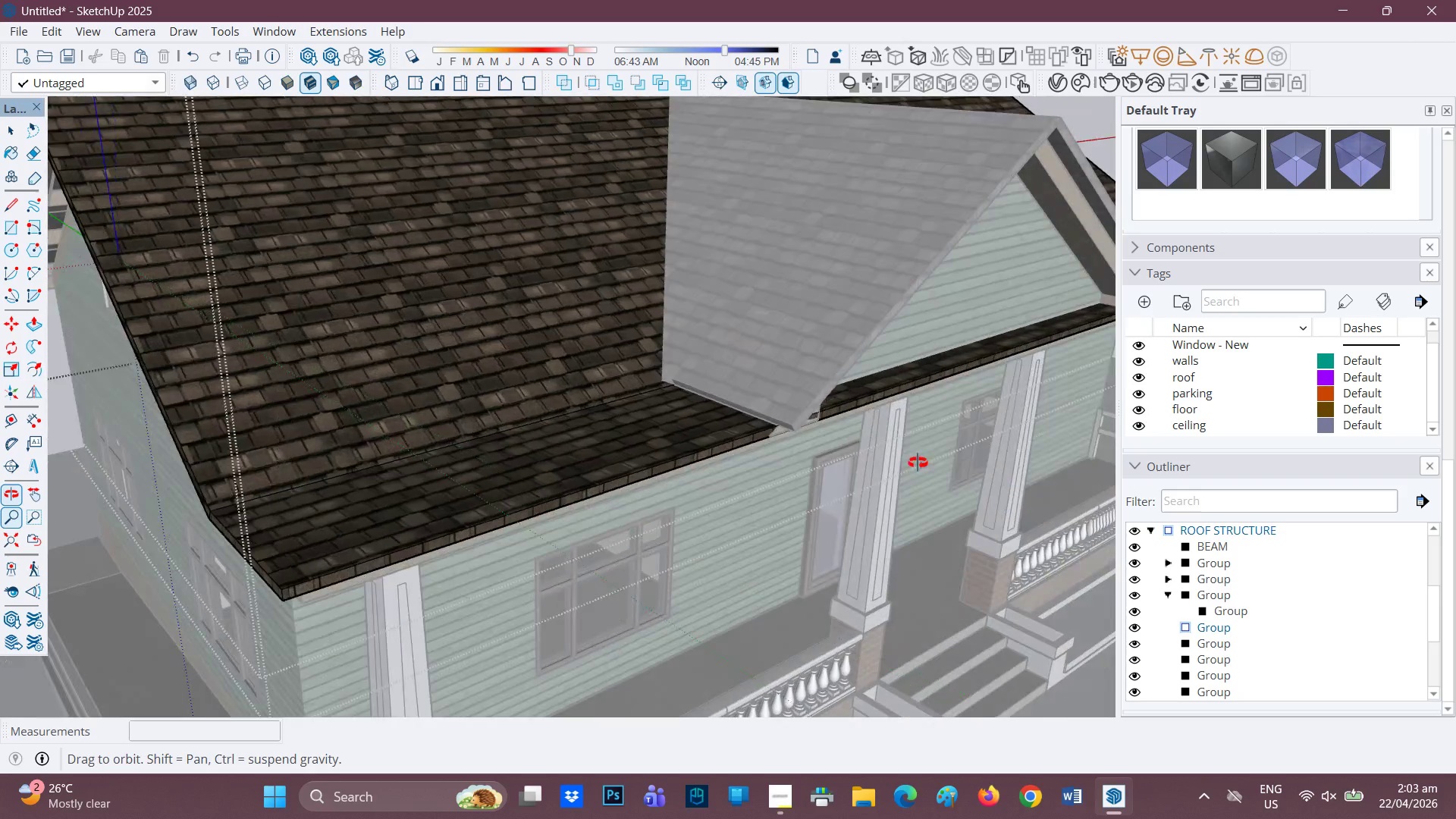 
scroll: coordinate [730, 437], scroll_direction: up, amount: 2.0
 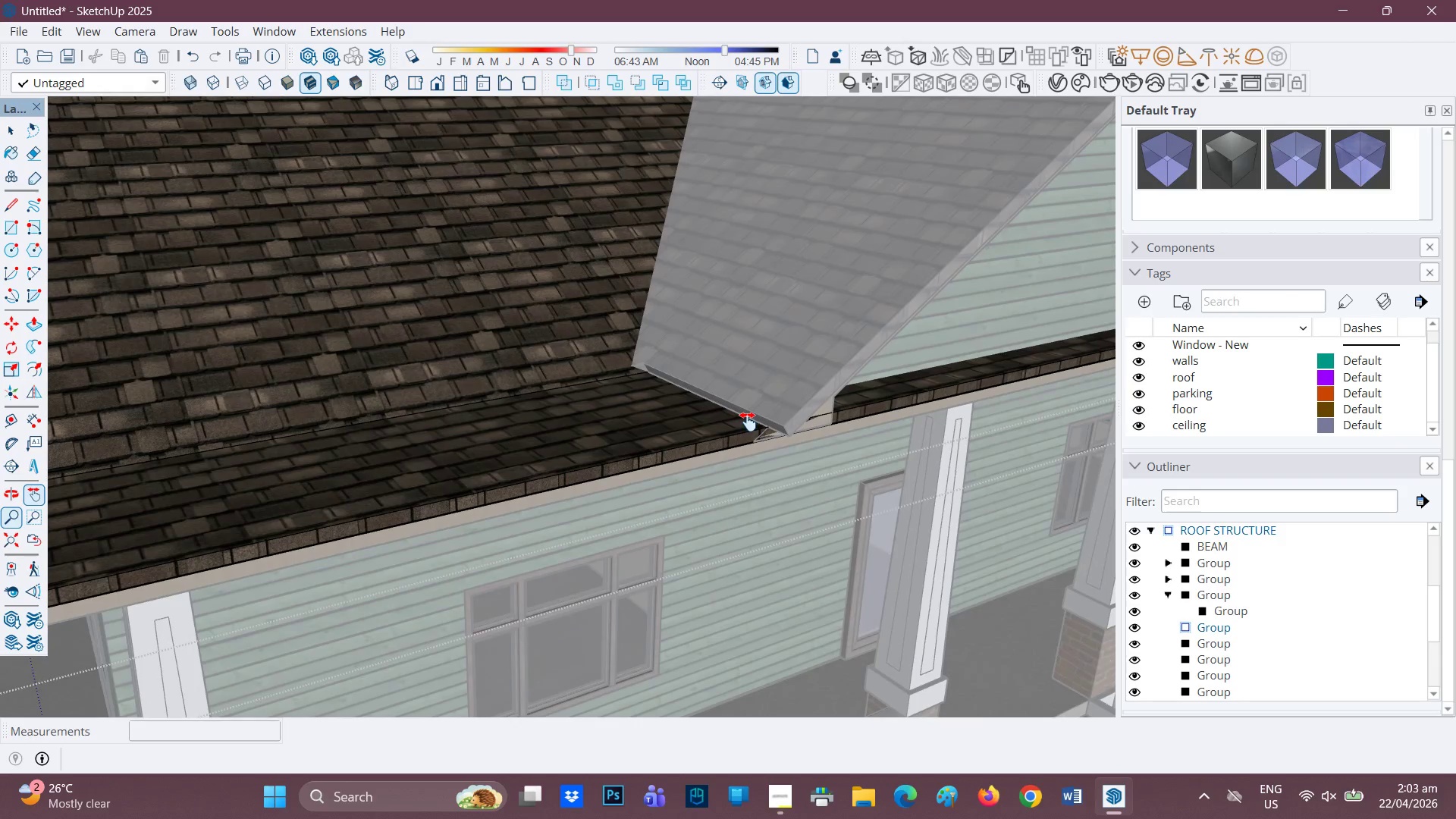 
key(L)
 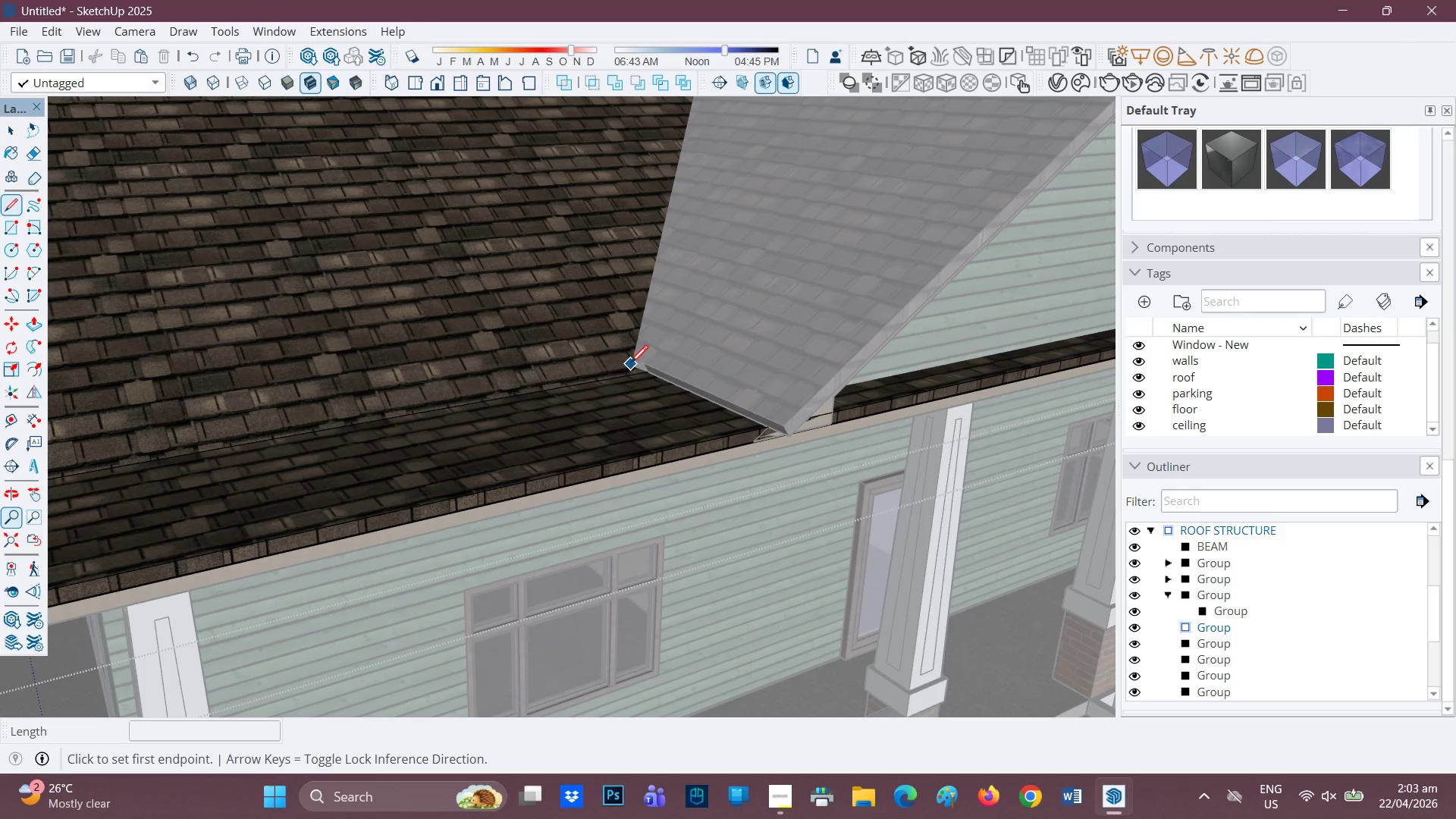 
left_click([633, 366])
 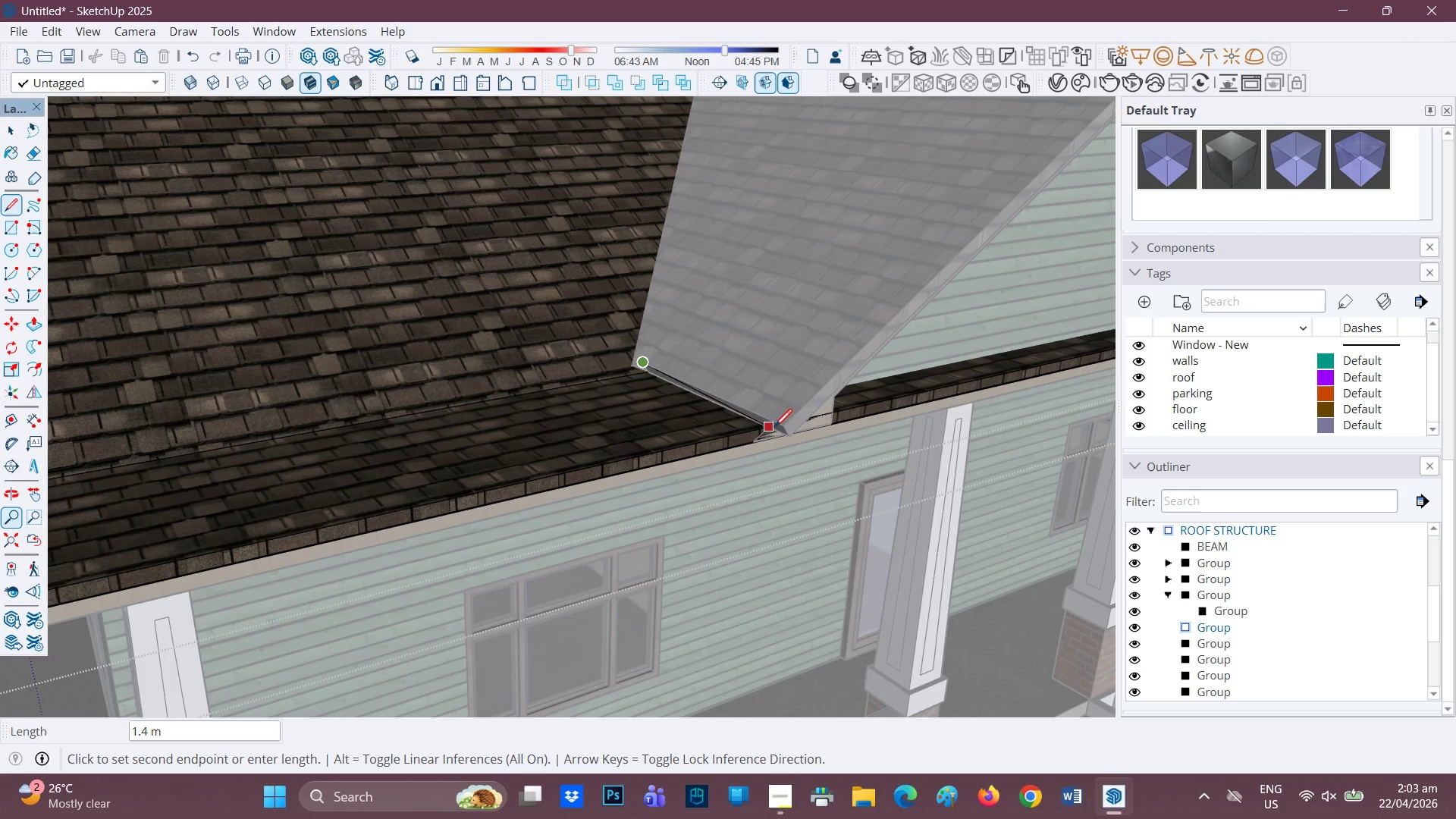 
scroll: coordinate [774, 420], scroll_direction: up, amount: 12.0
 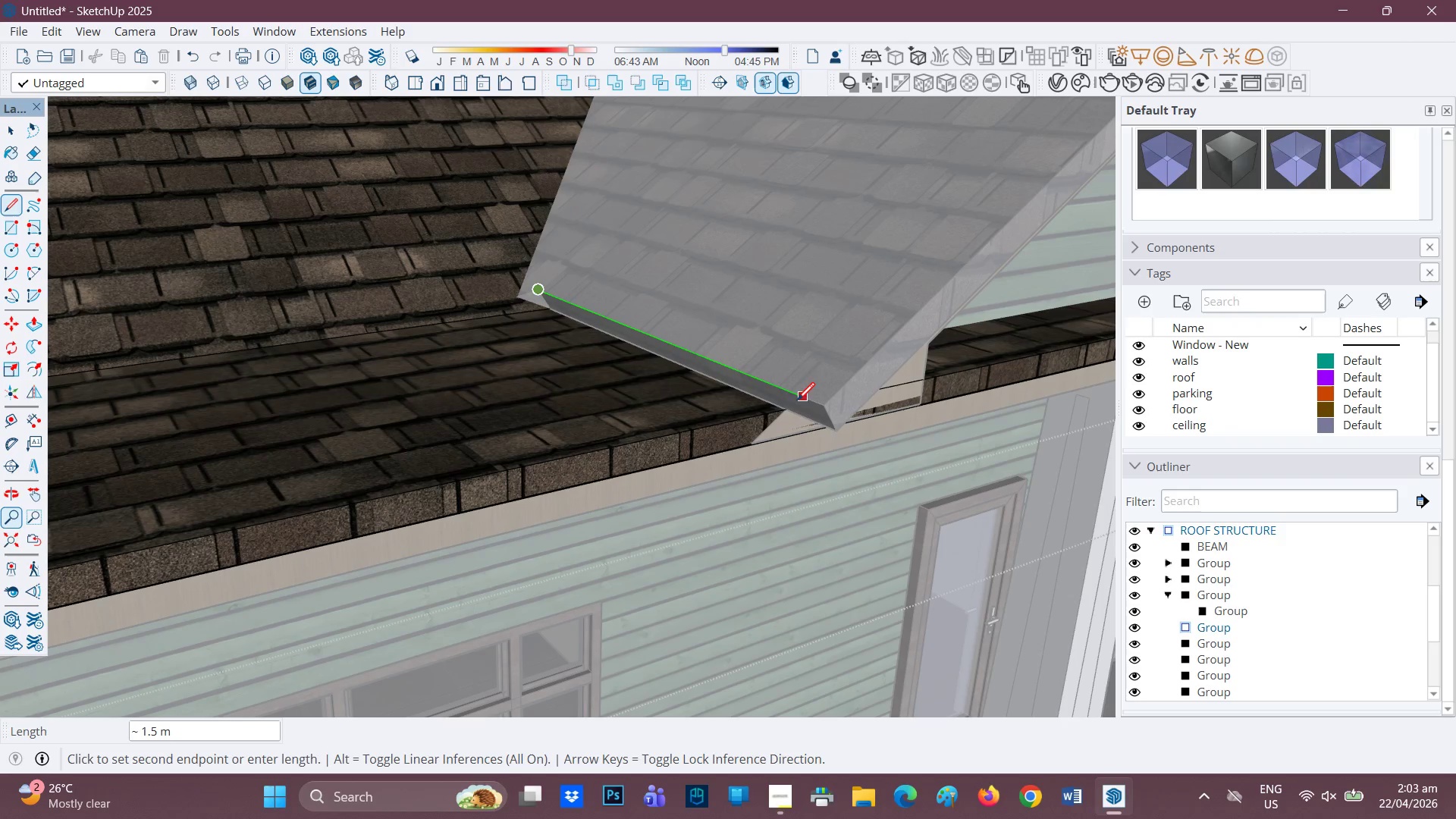 
key(Space)
 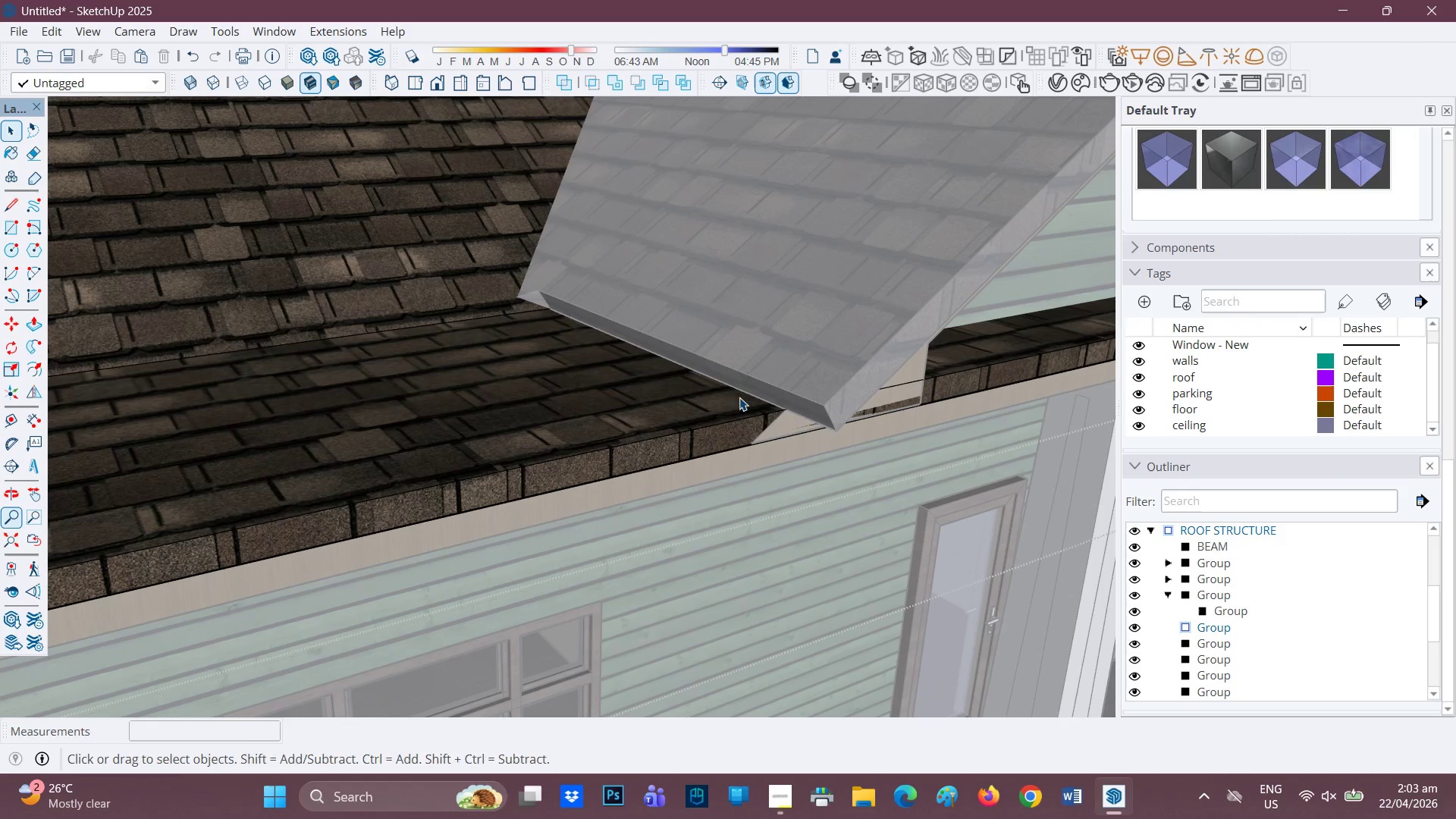 
key(L)
 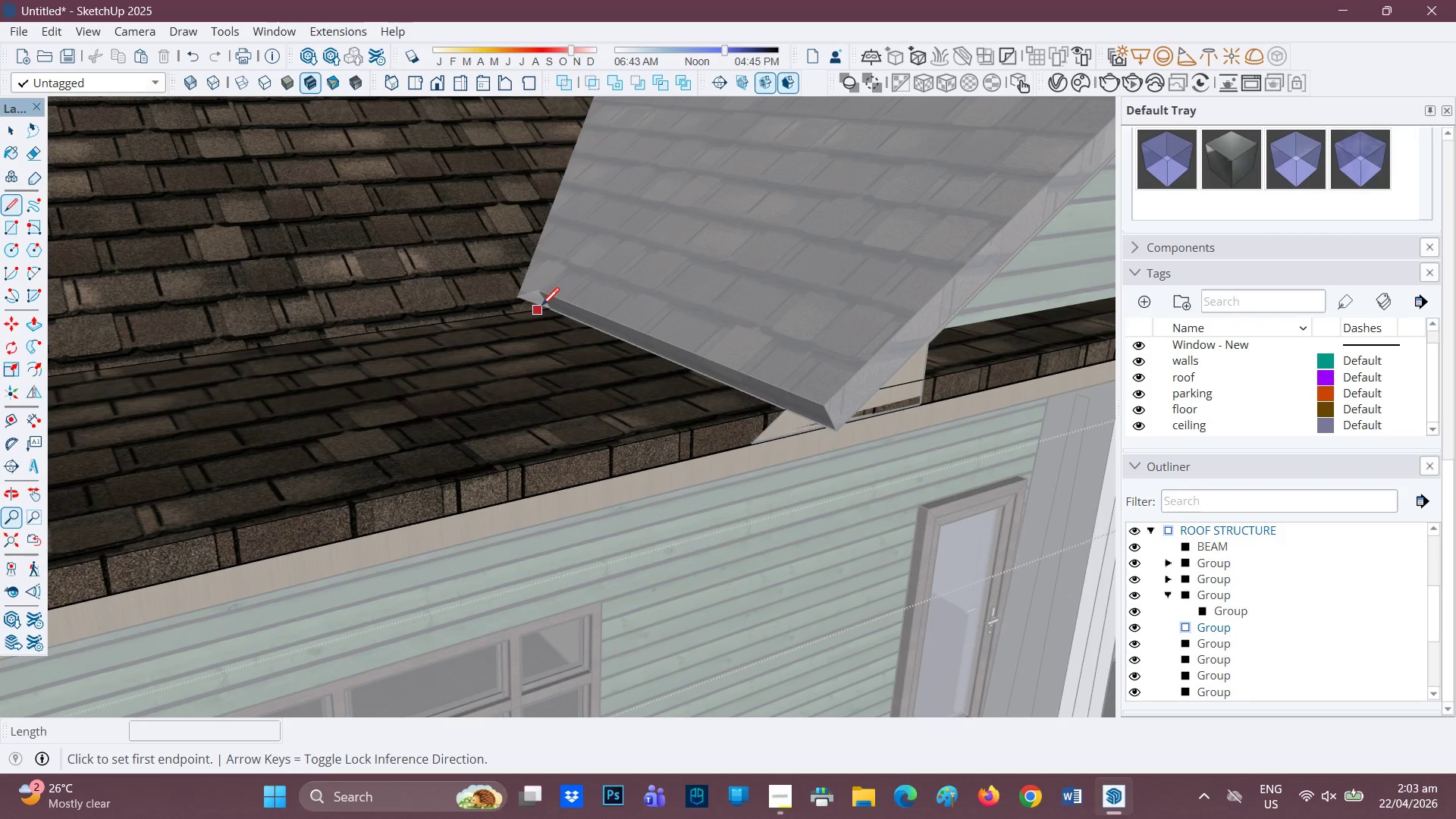 
left_click([542, 307])
 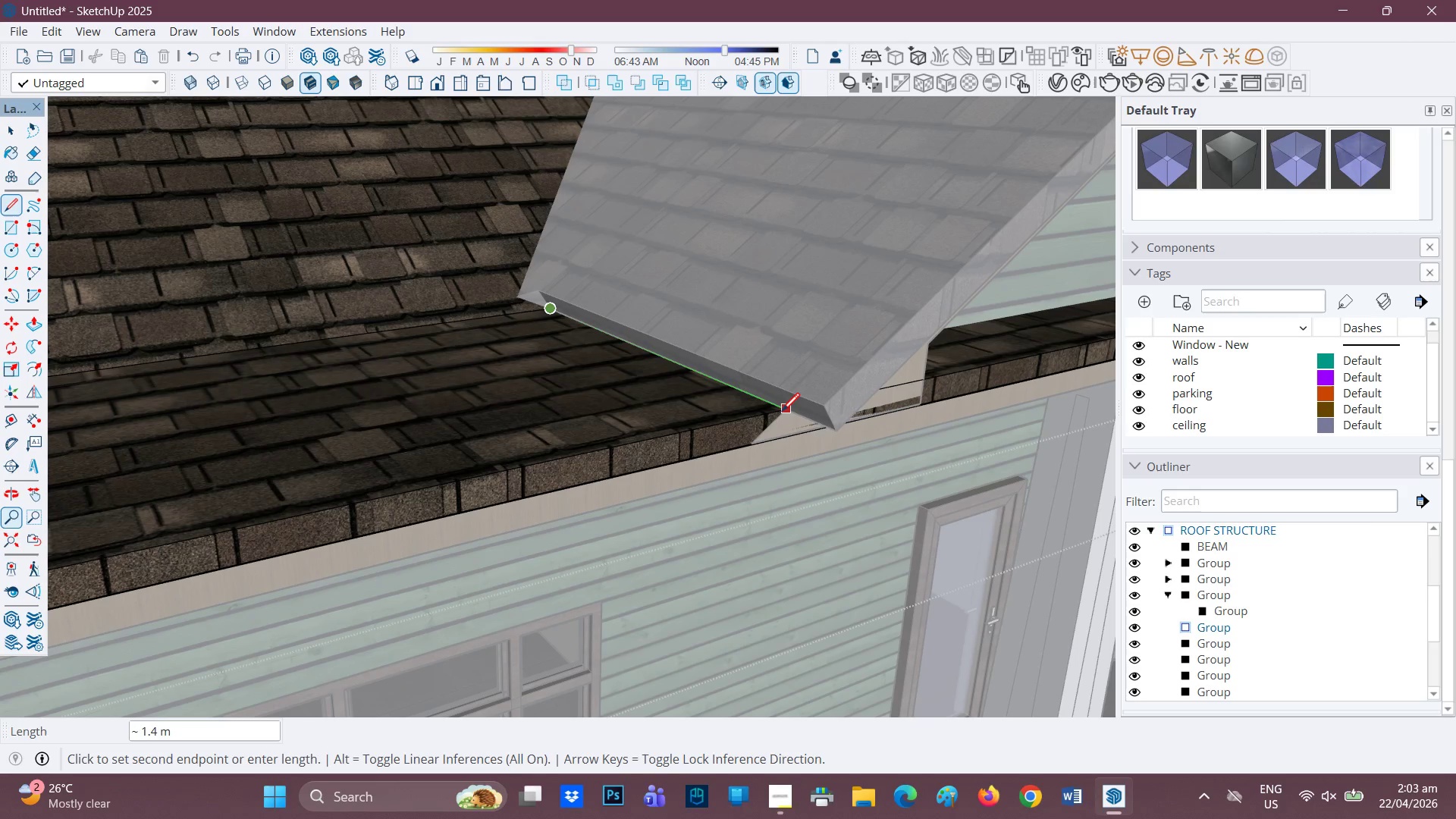 
left_click([786, 413])
 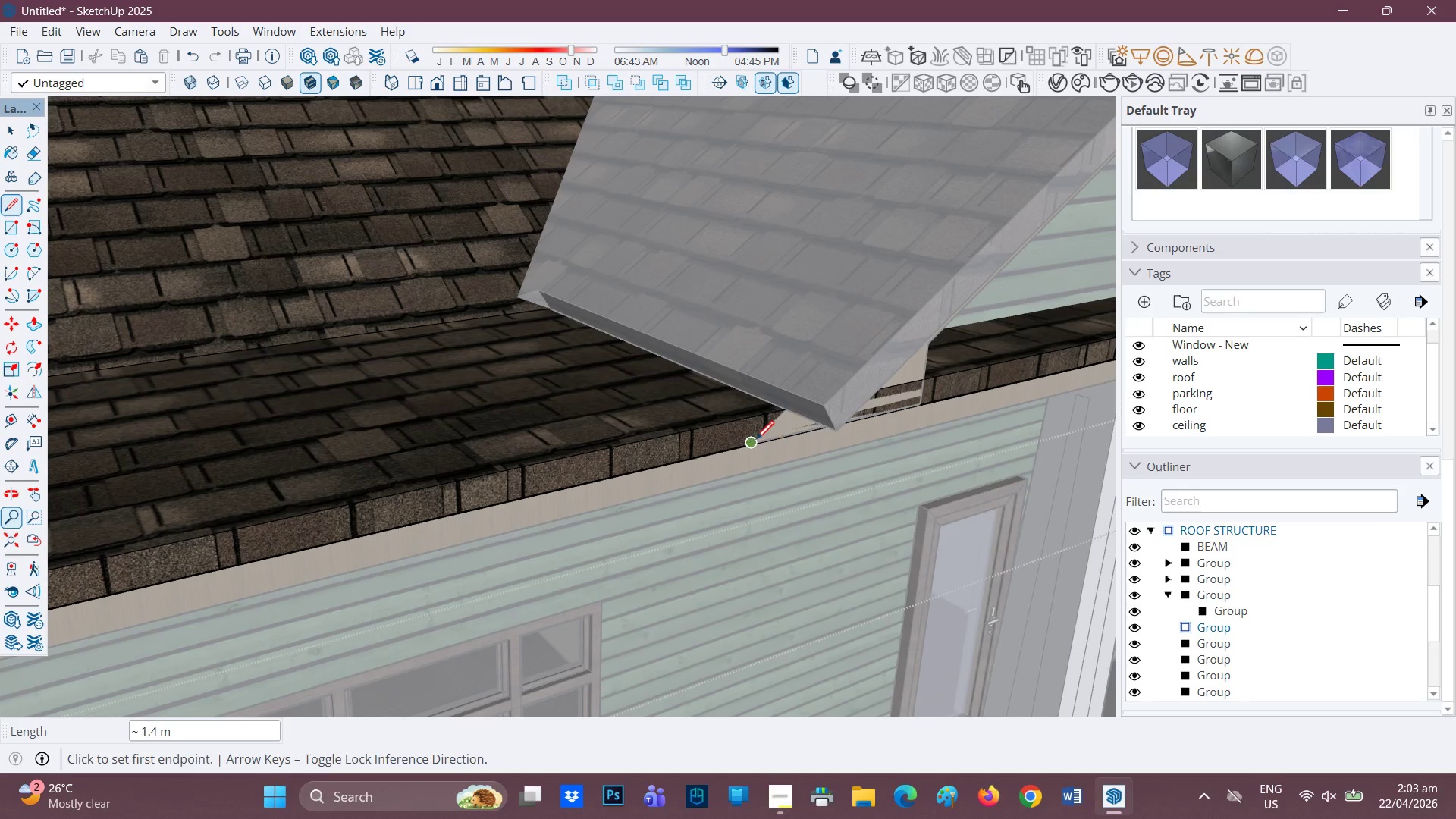 
left_click([755, 442])
 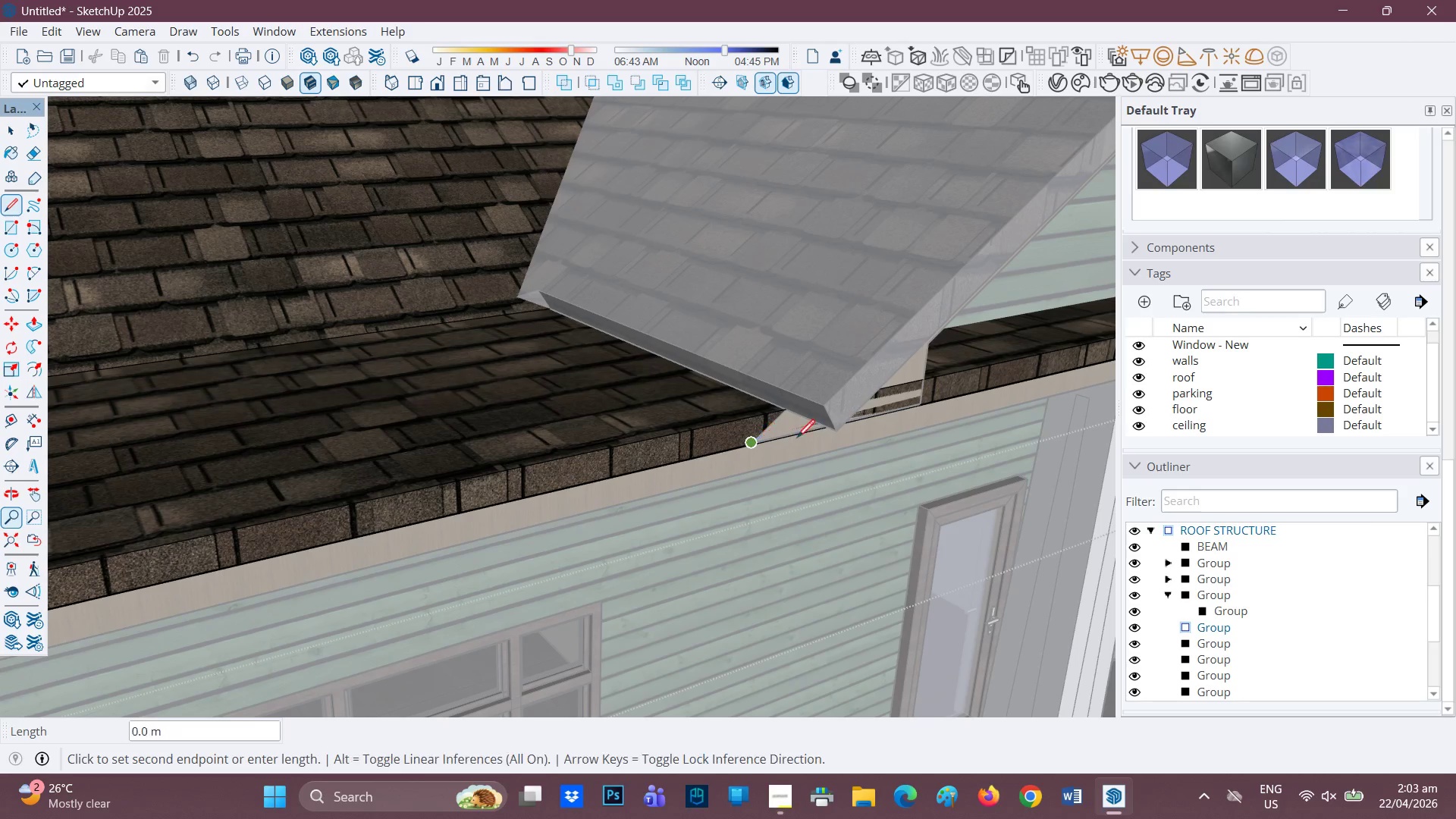 
scroll: coordinate [852, 446], scroll_direction: down, amount: 8.0
 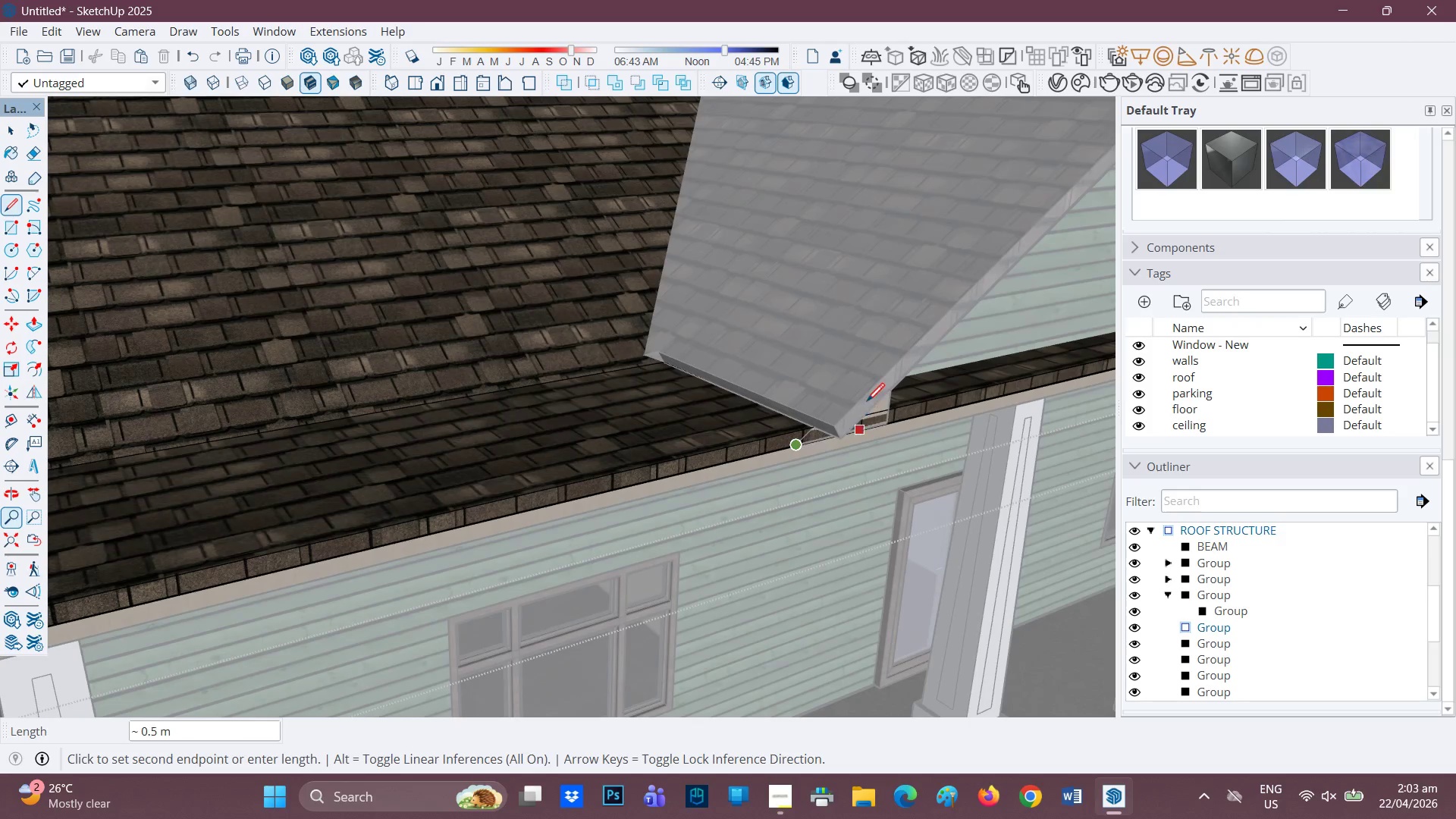 
key(H)
 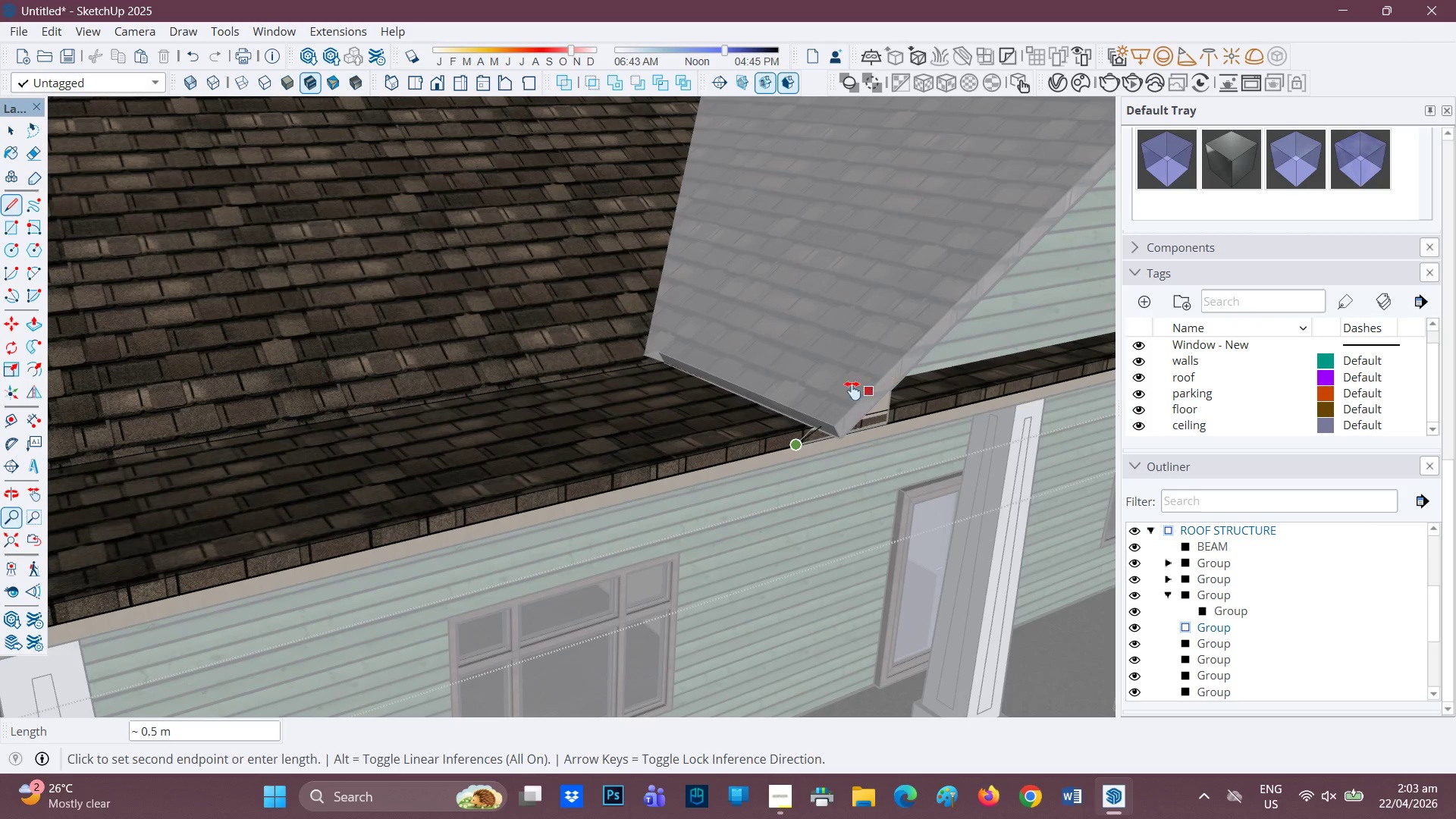 
left_click_drag(start_coordinate=[848, 389], to_coordinate=[433, 434])
 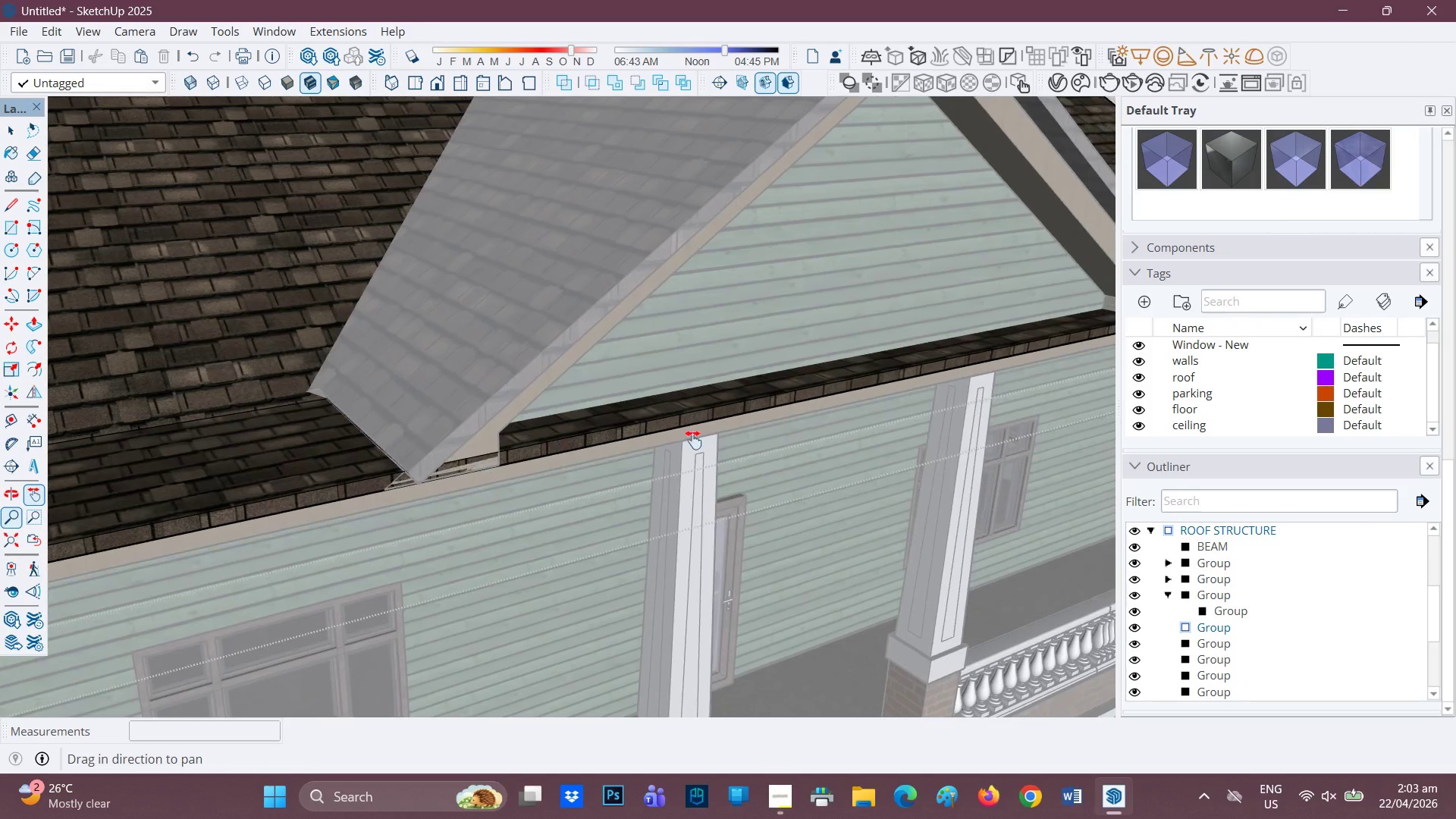 
scroll: coordinate [755, 436], scroll_direction: down, amount: 2.0
 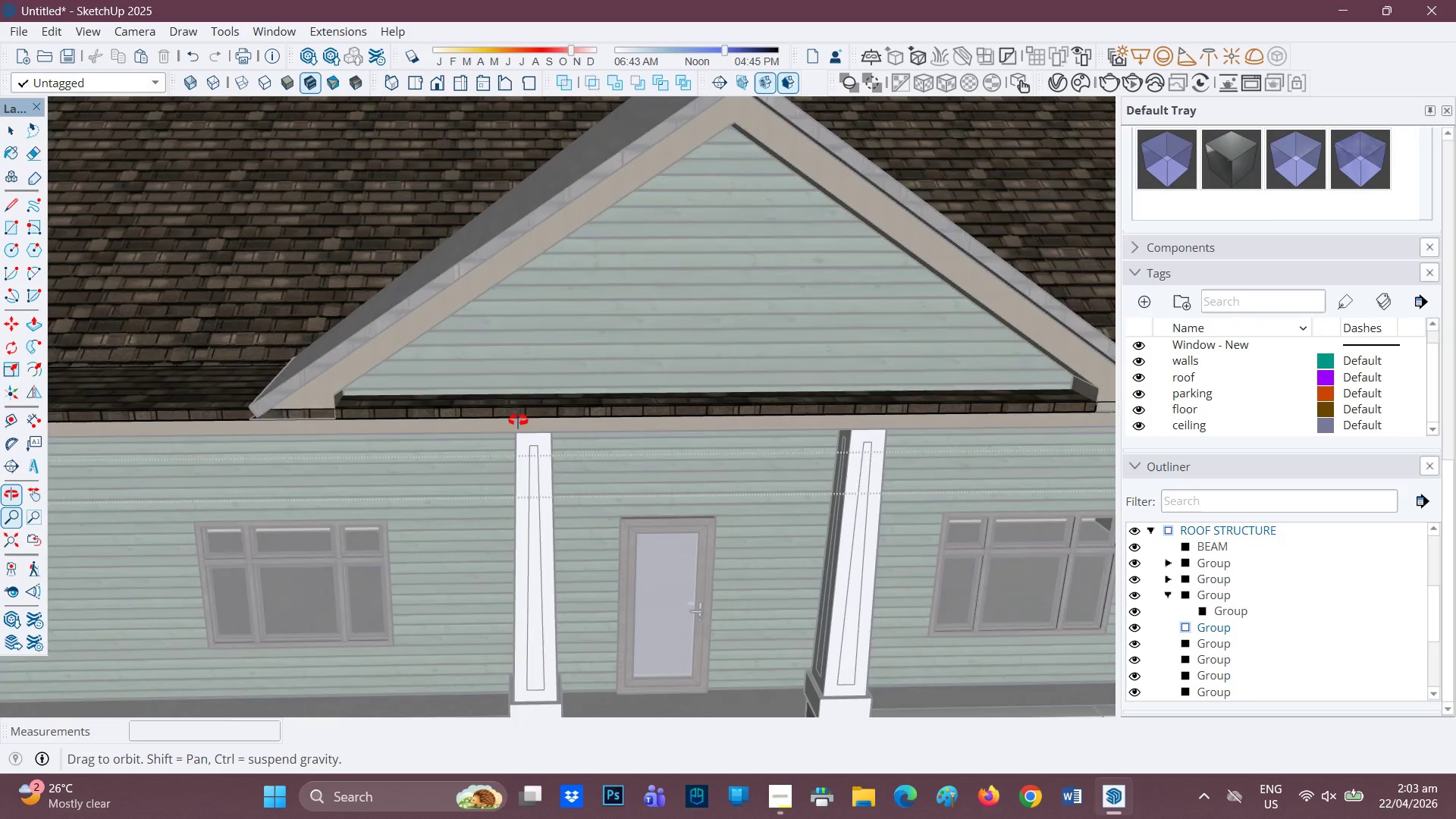 
key(P)
 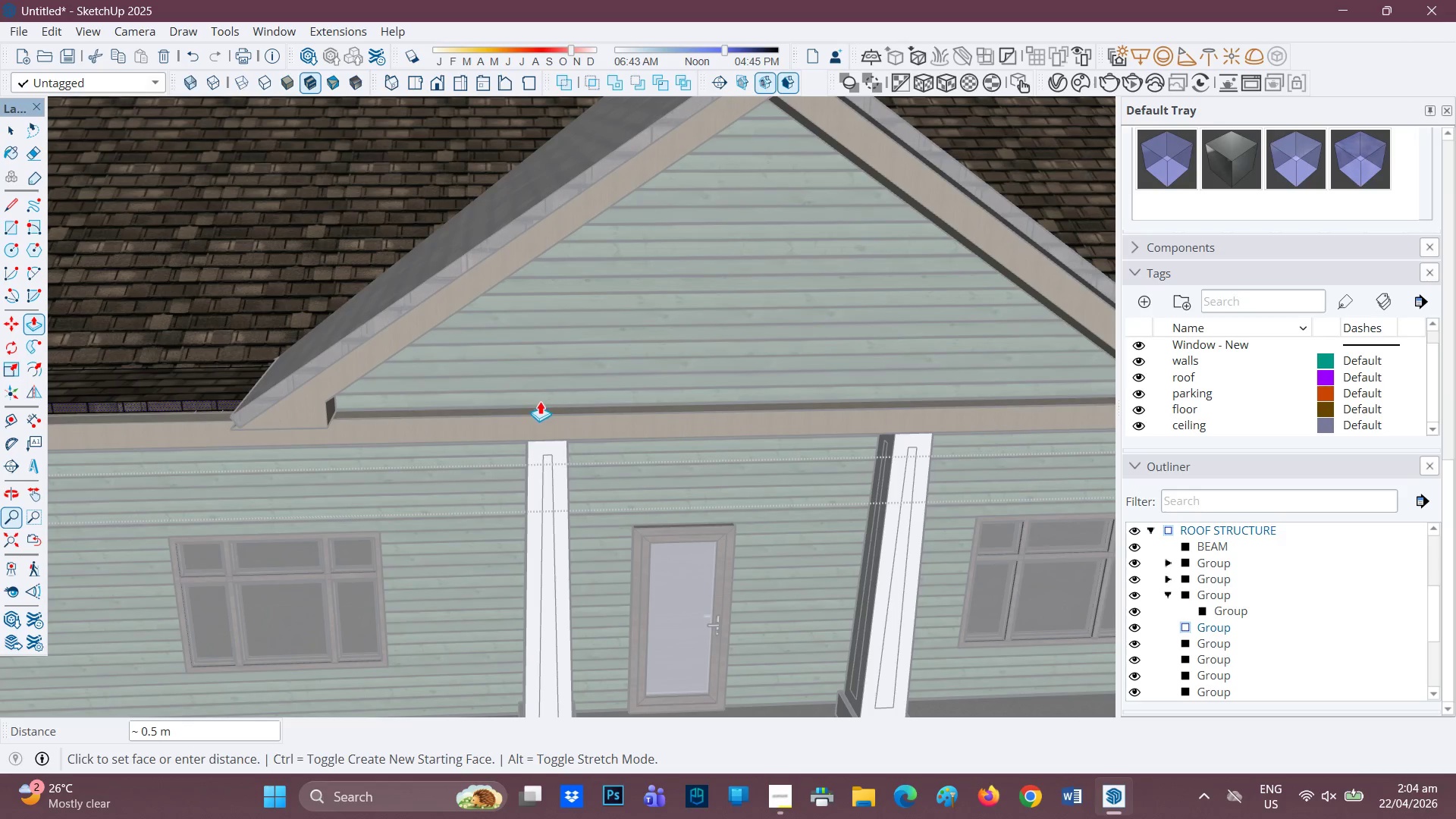 
scroll: coordinate [519, 422], scroll_direction: none, amount: 0.0
 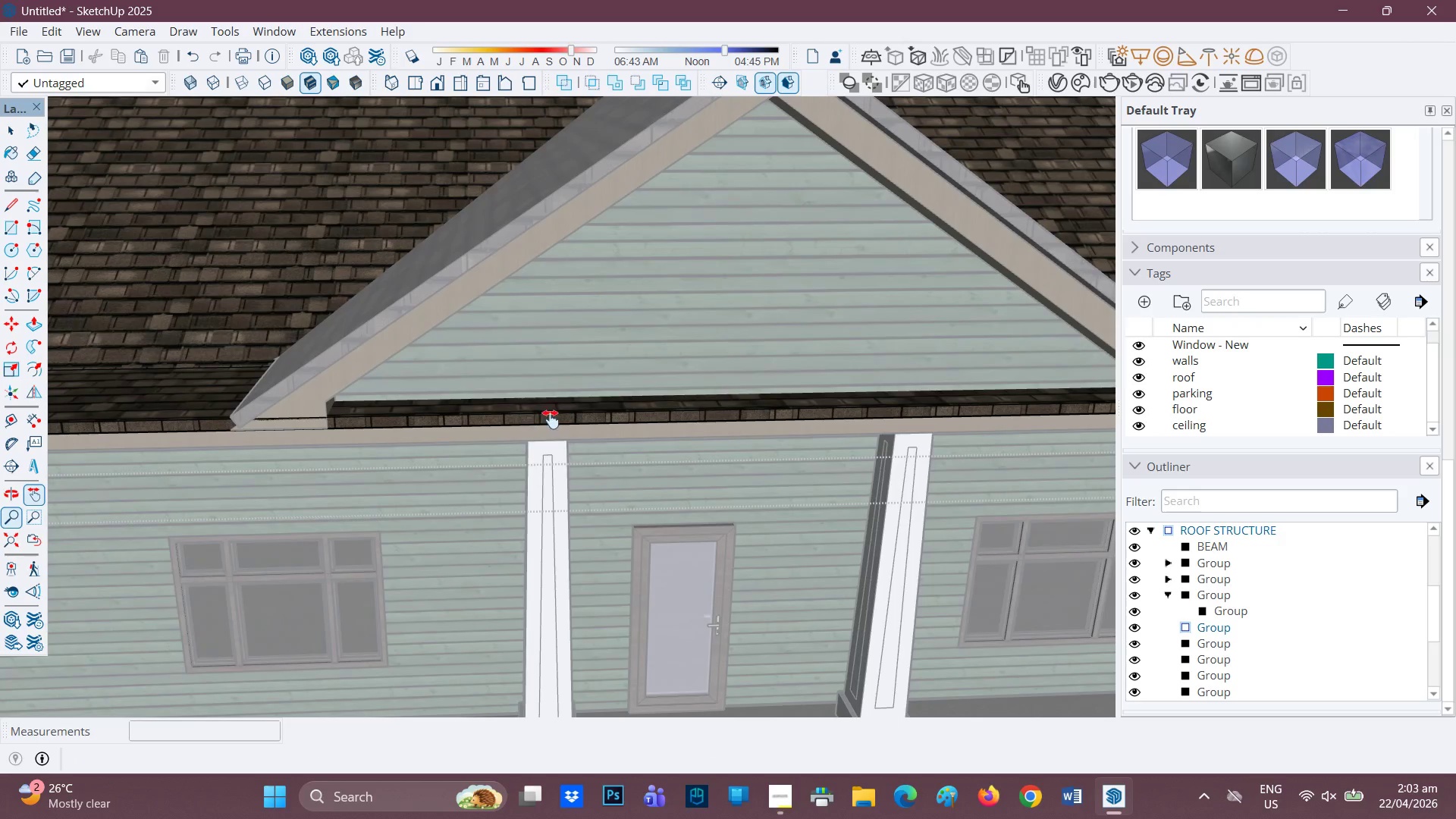 
key(Space)
 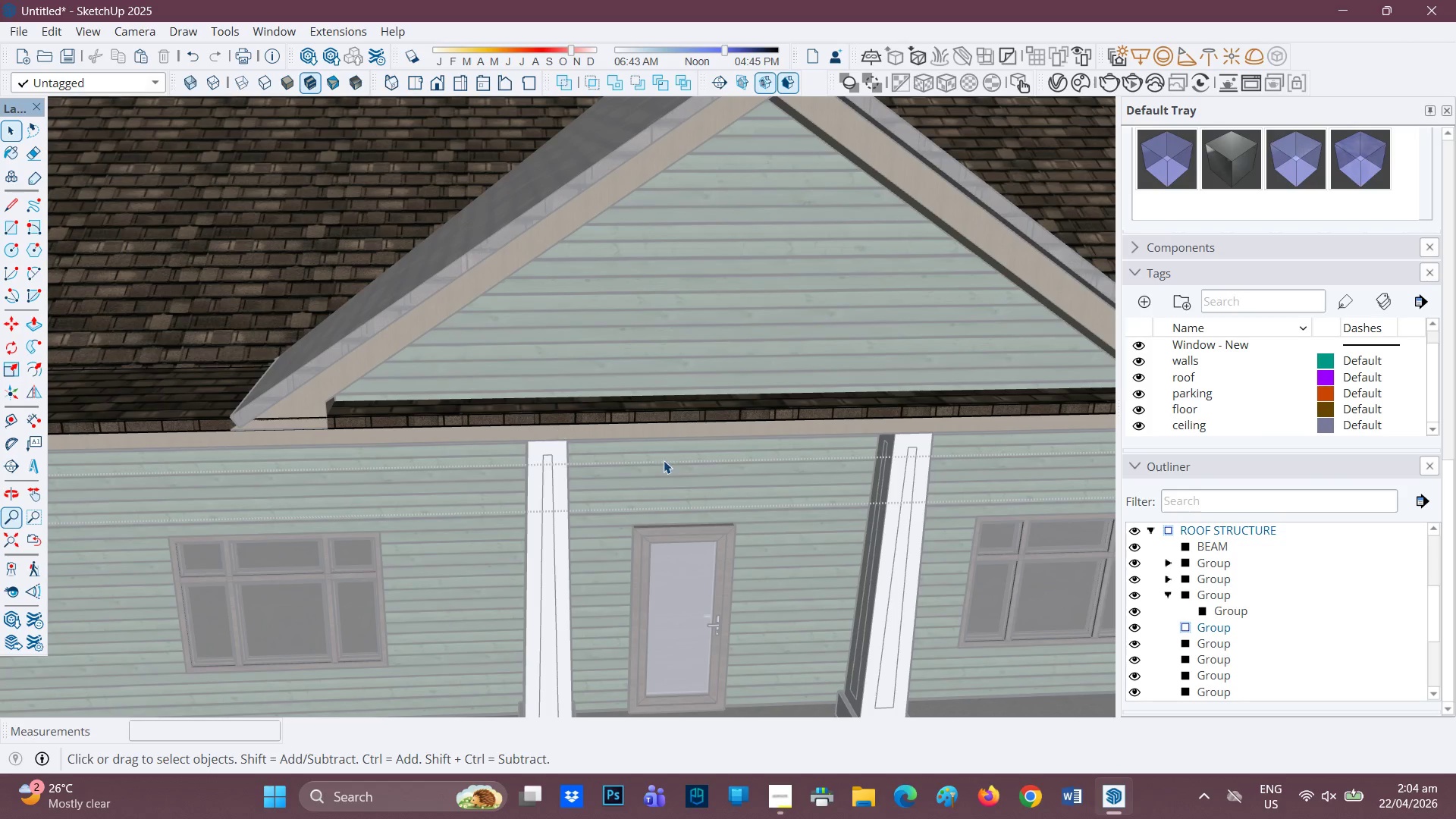 
scroll: coordinate [936, 554], scroll_direction: none, amount: 0.0
 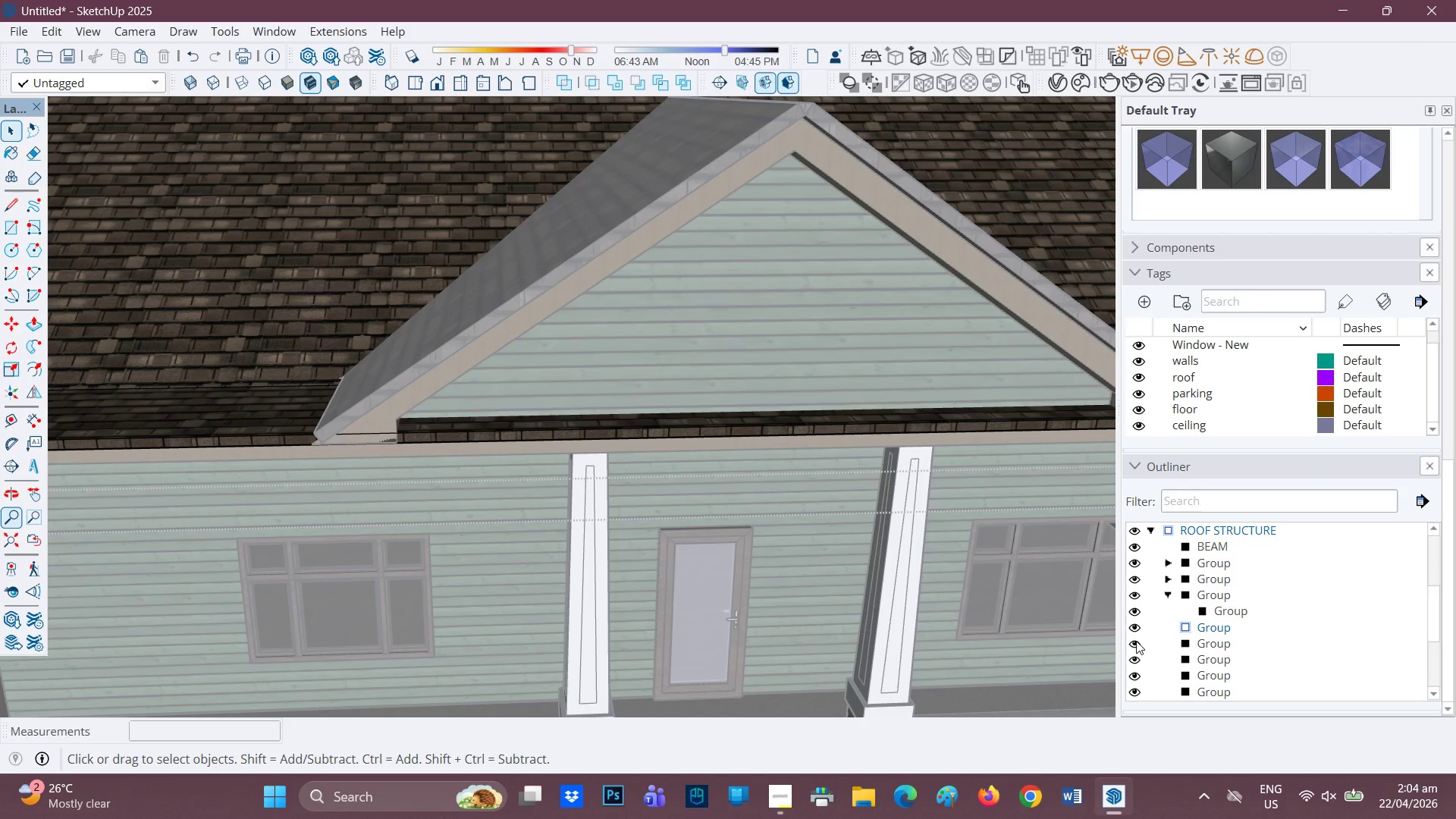 
left_click([1136, 641])
 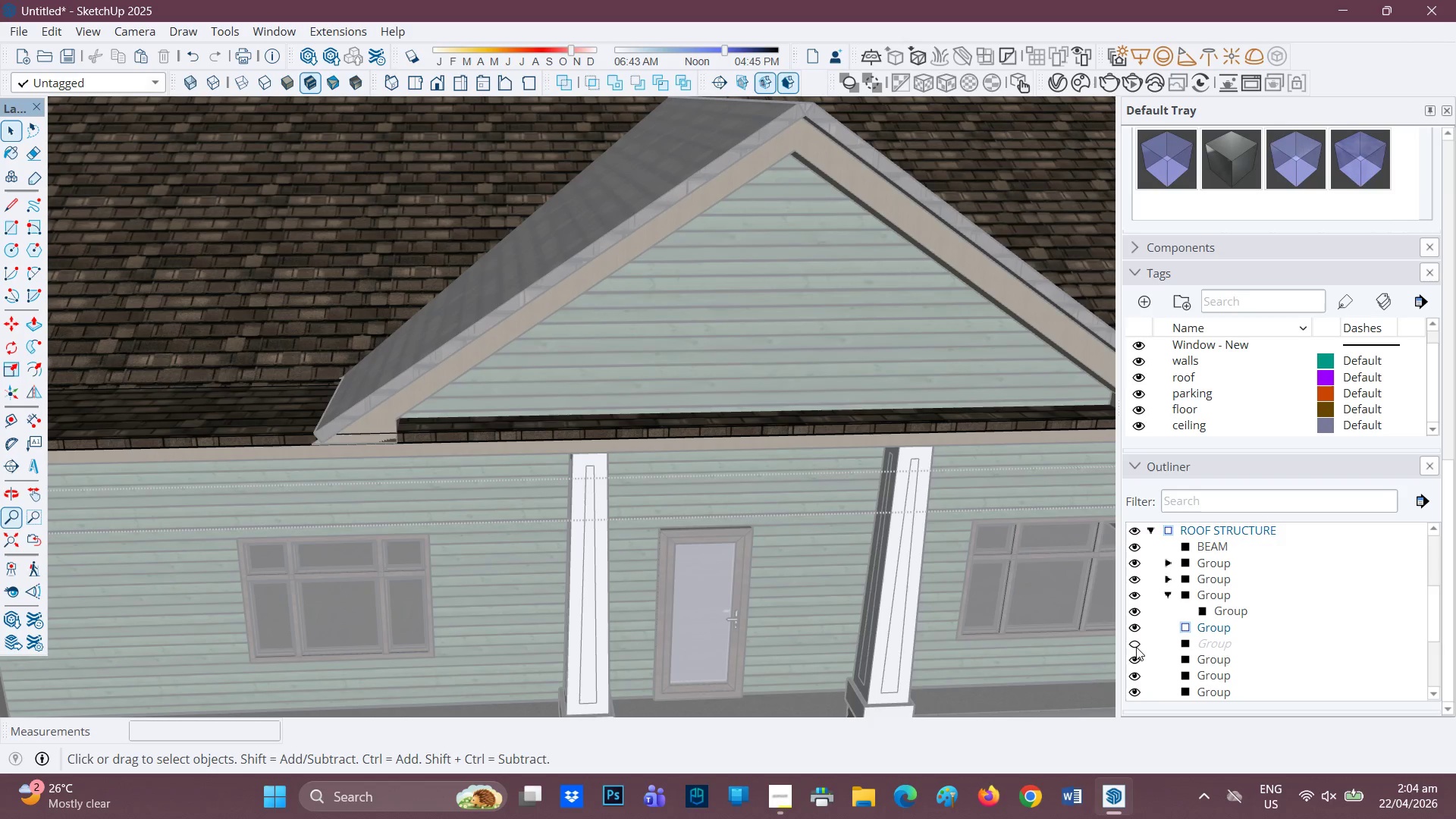 
left_click([1135, 655])
 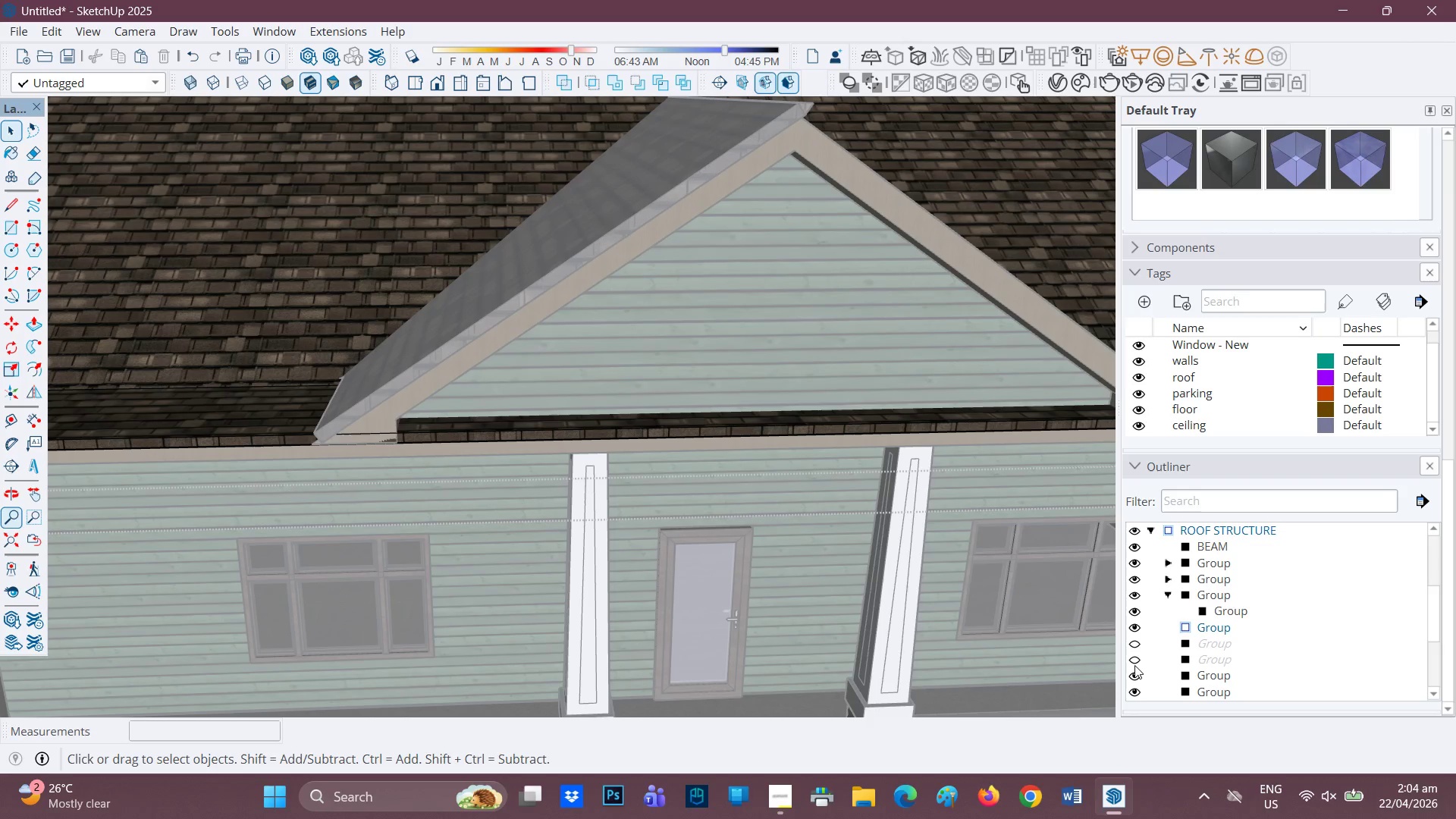 
left_click([1134, 673])
 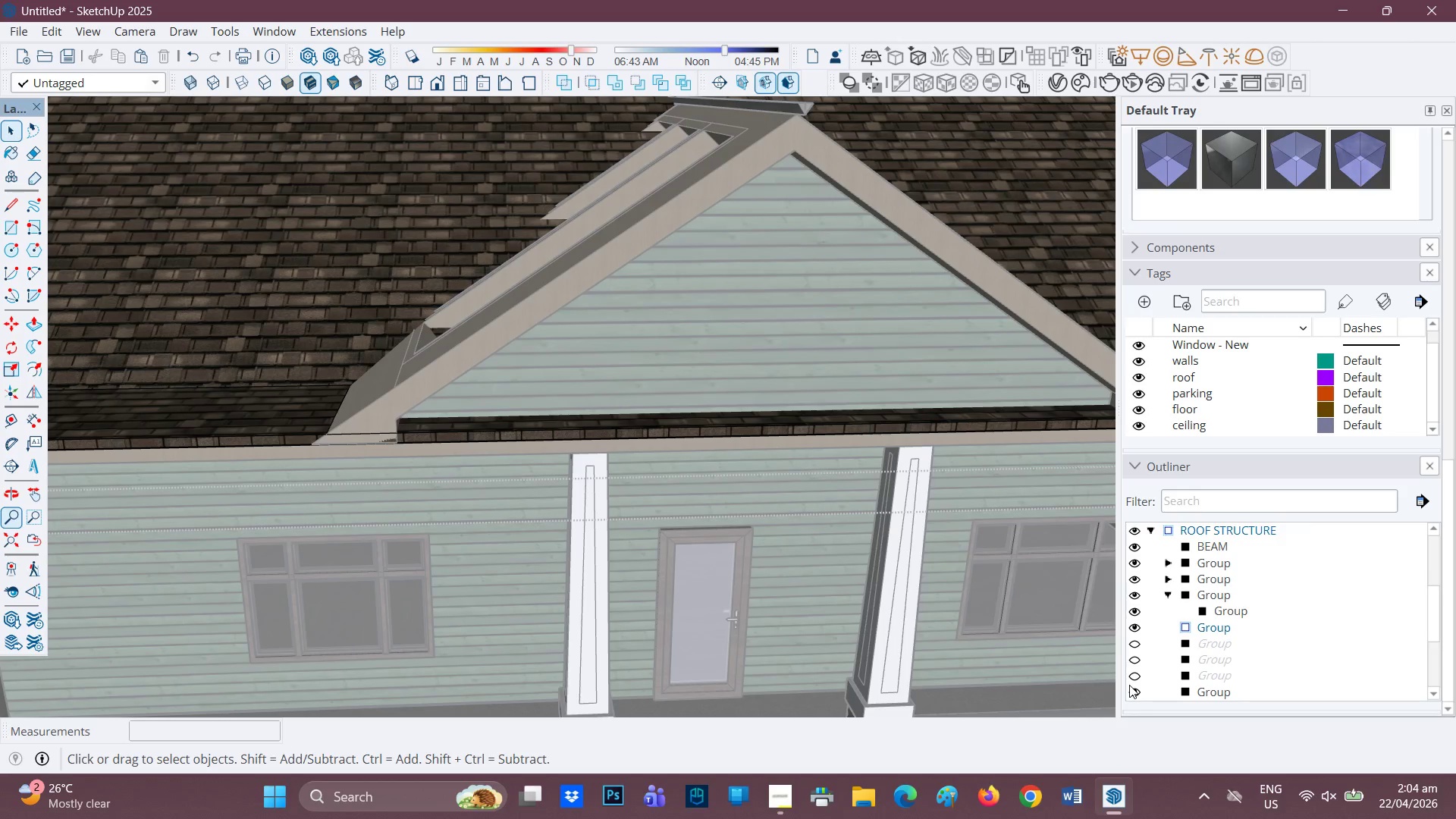 
left_click([1134, 693])
 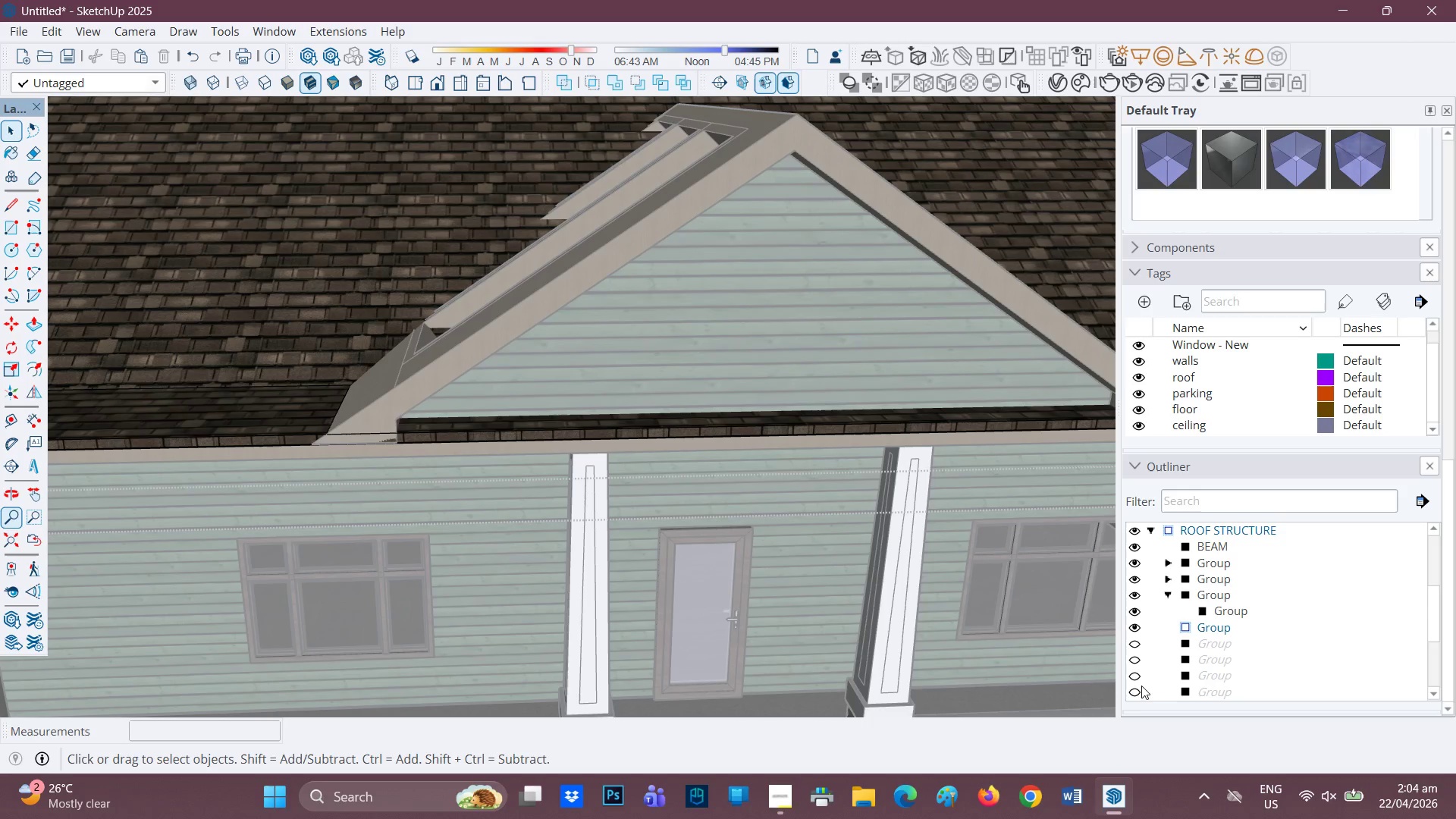 
scroll: coordinate [1146, 672], scroll_direction: down, amount: 1.0
 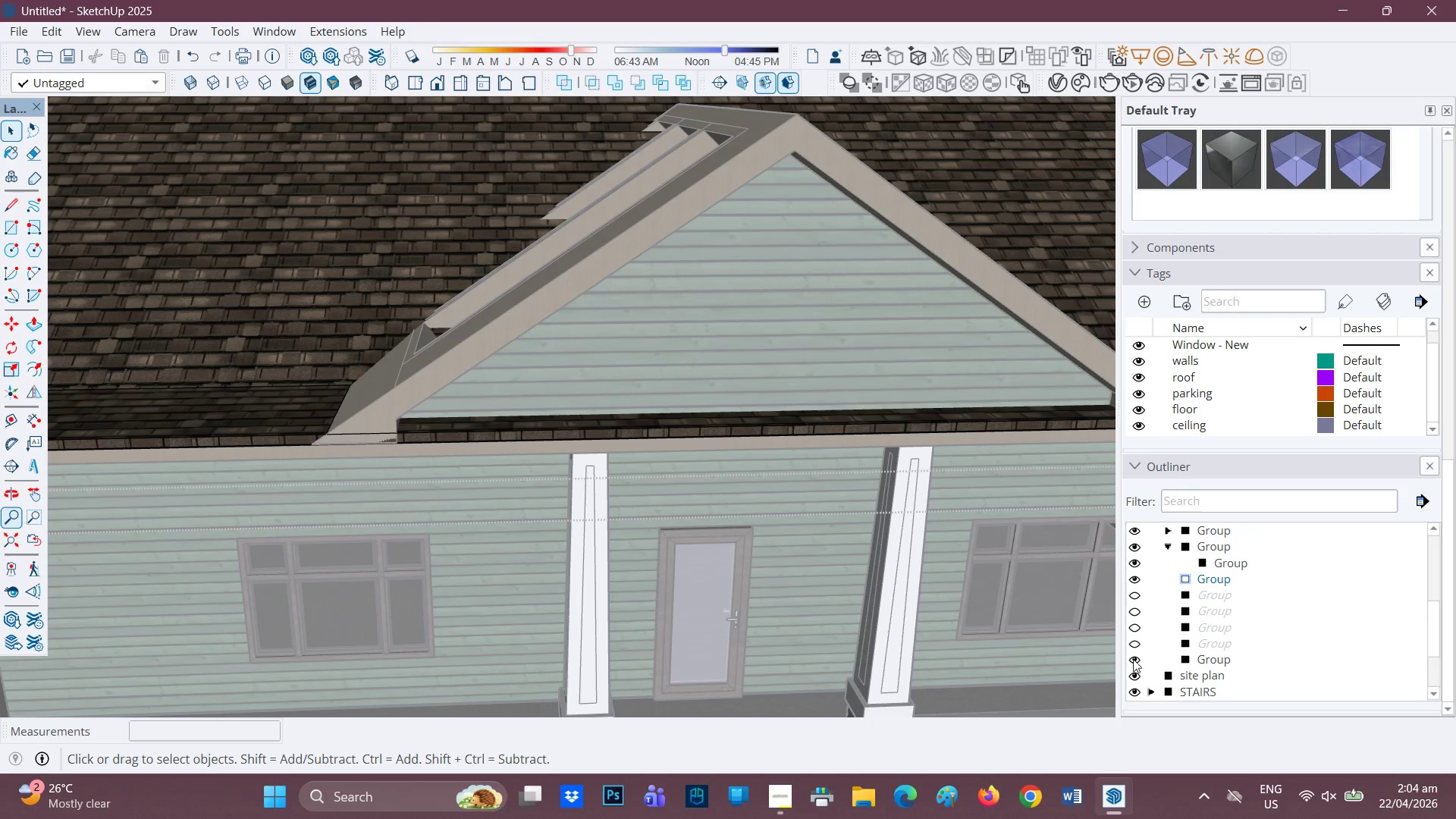 
left_click([1128, 656])
 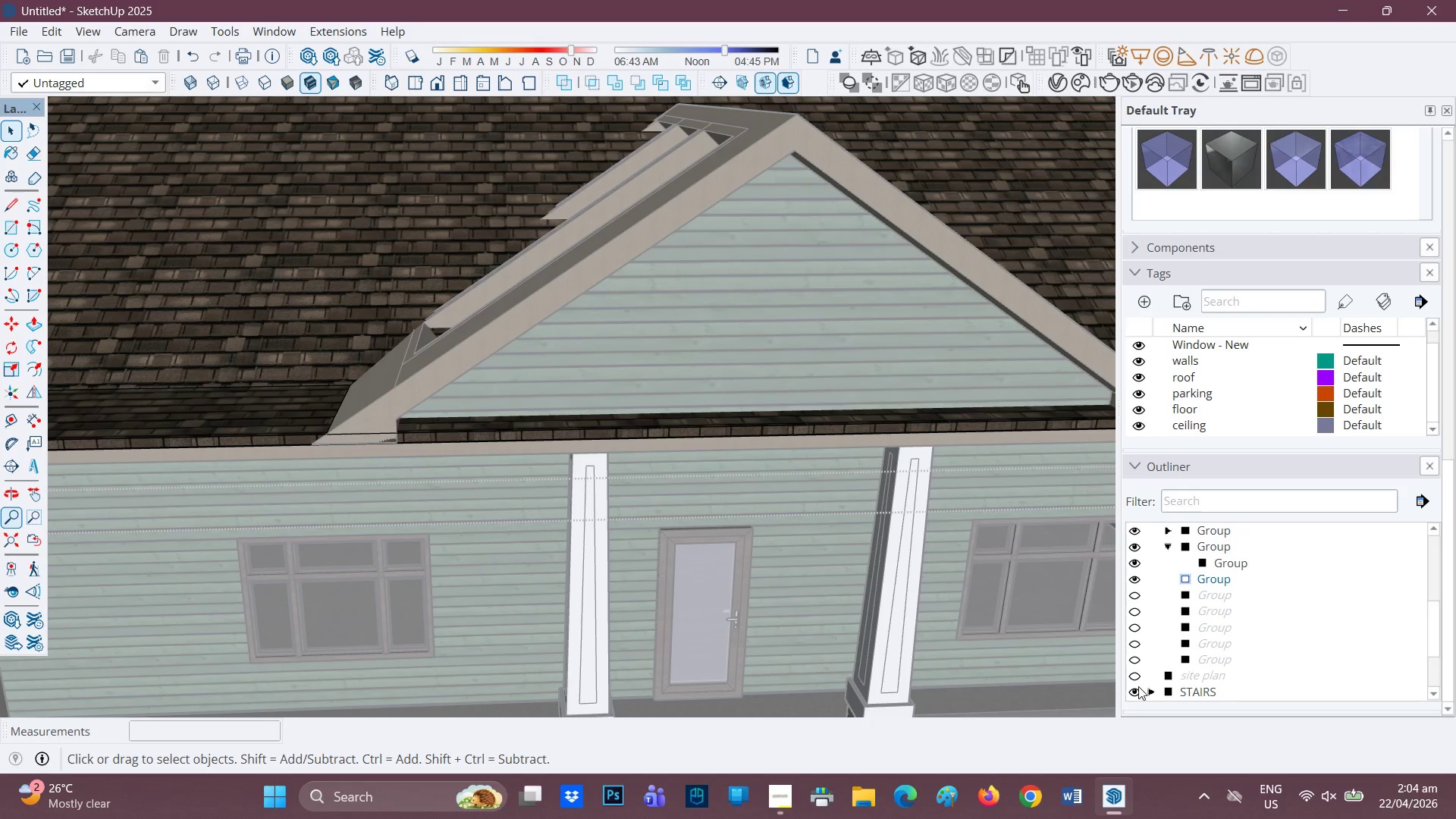 
left_click([1136, 676])
 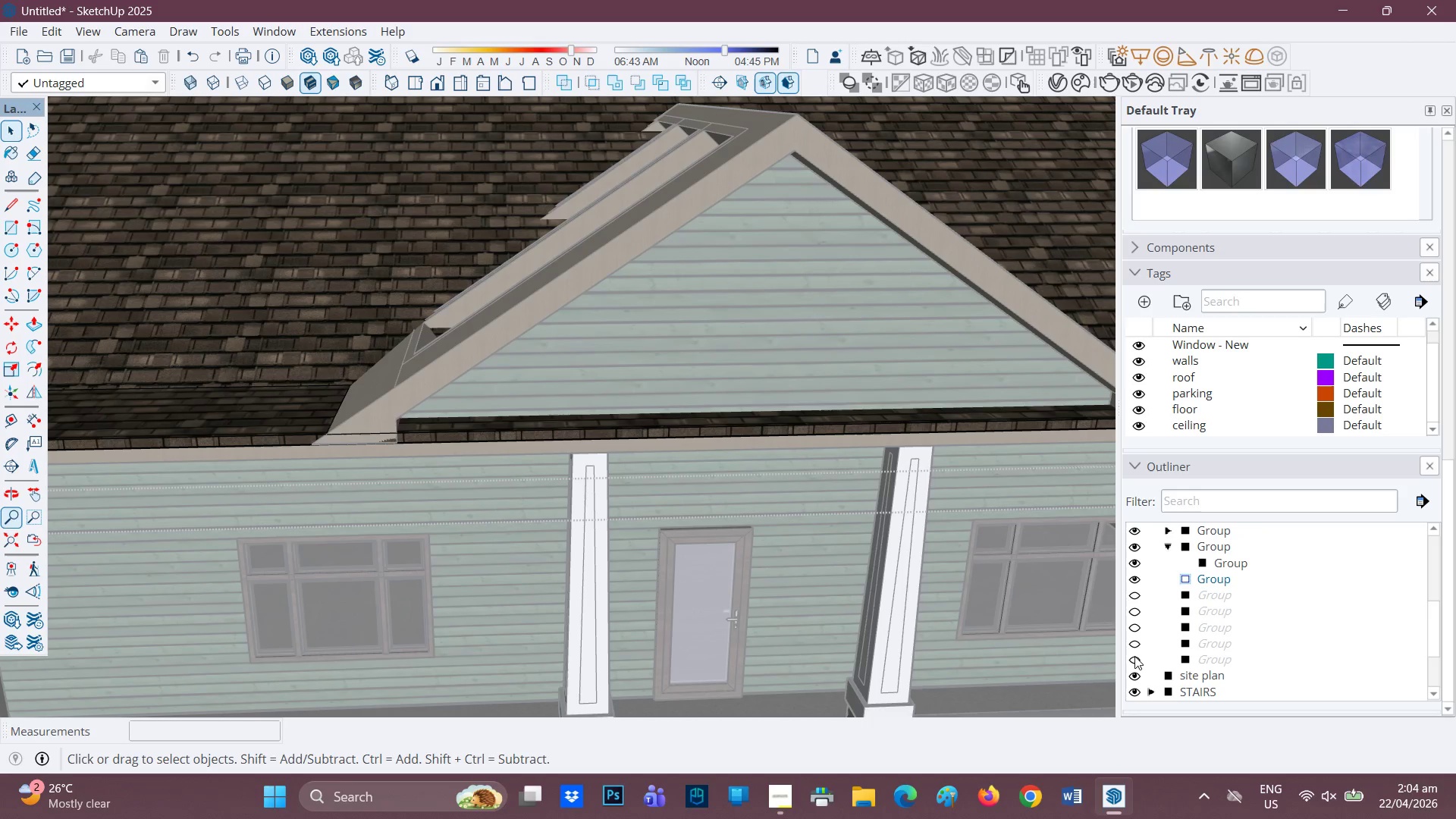 
left_click([1134, 656])
 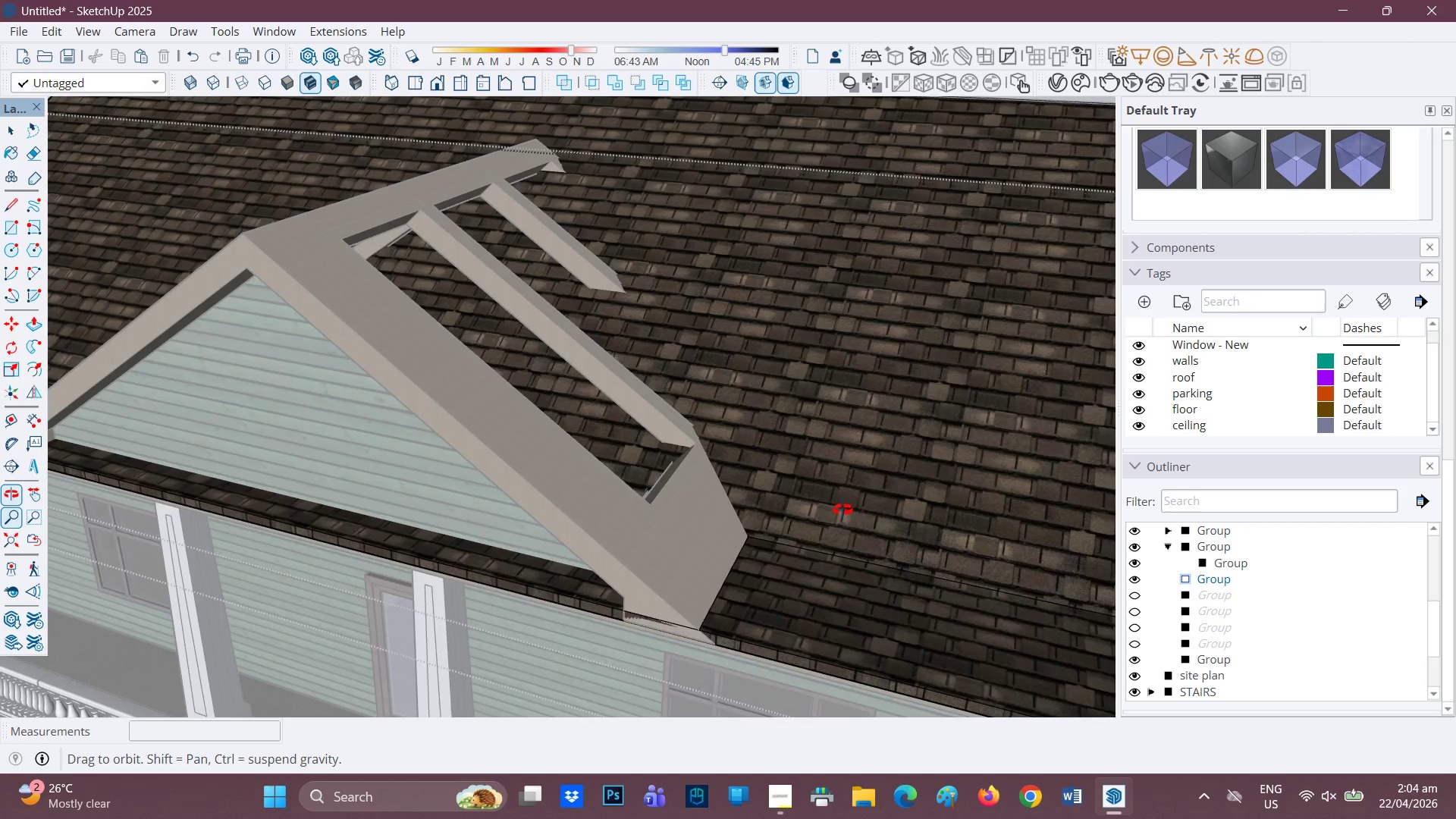 
wait(6.05)
 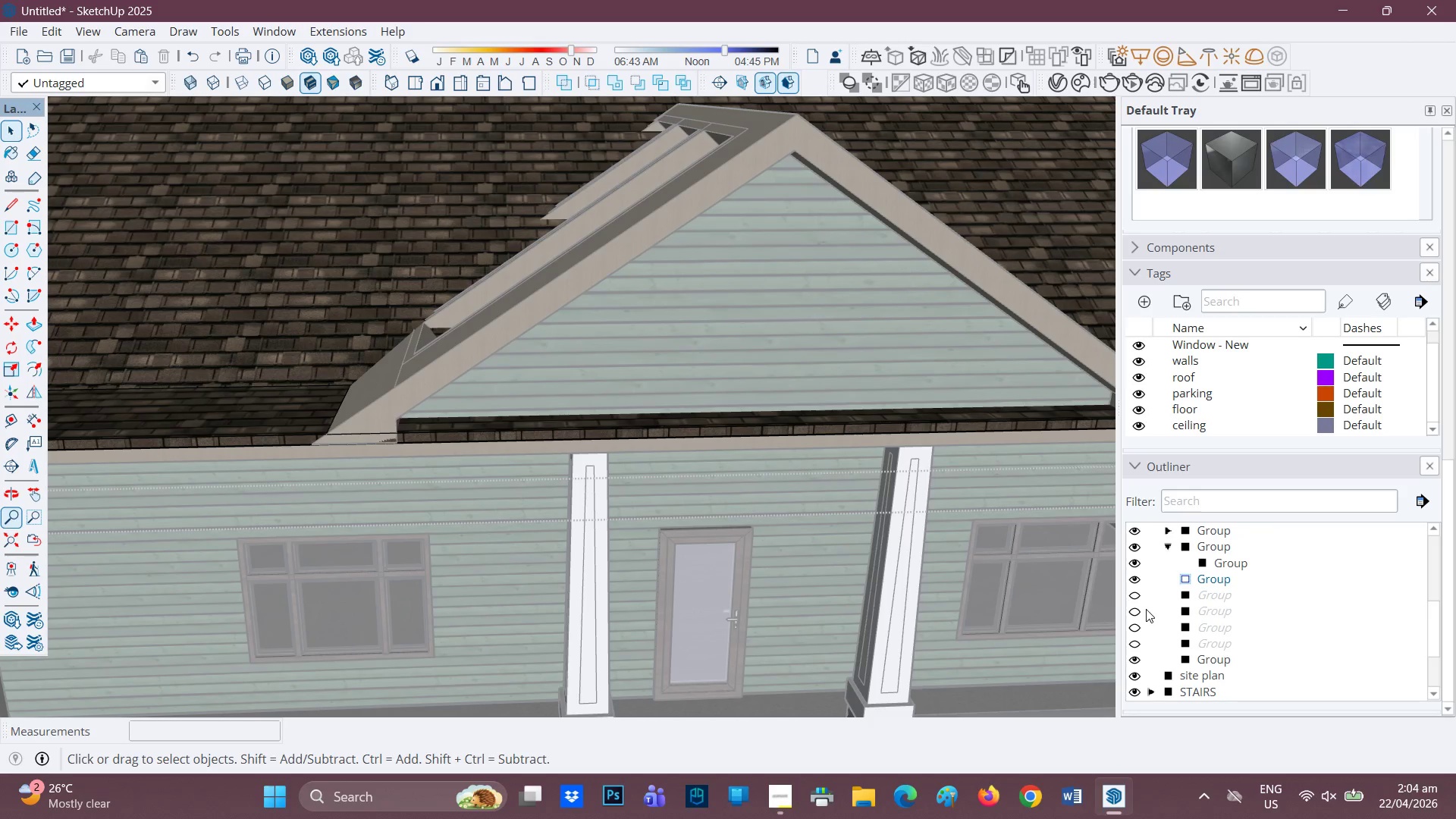 
scroll: coordinate [808, 504], scroll_direction: none, amount: 0.0
 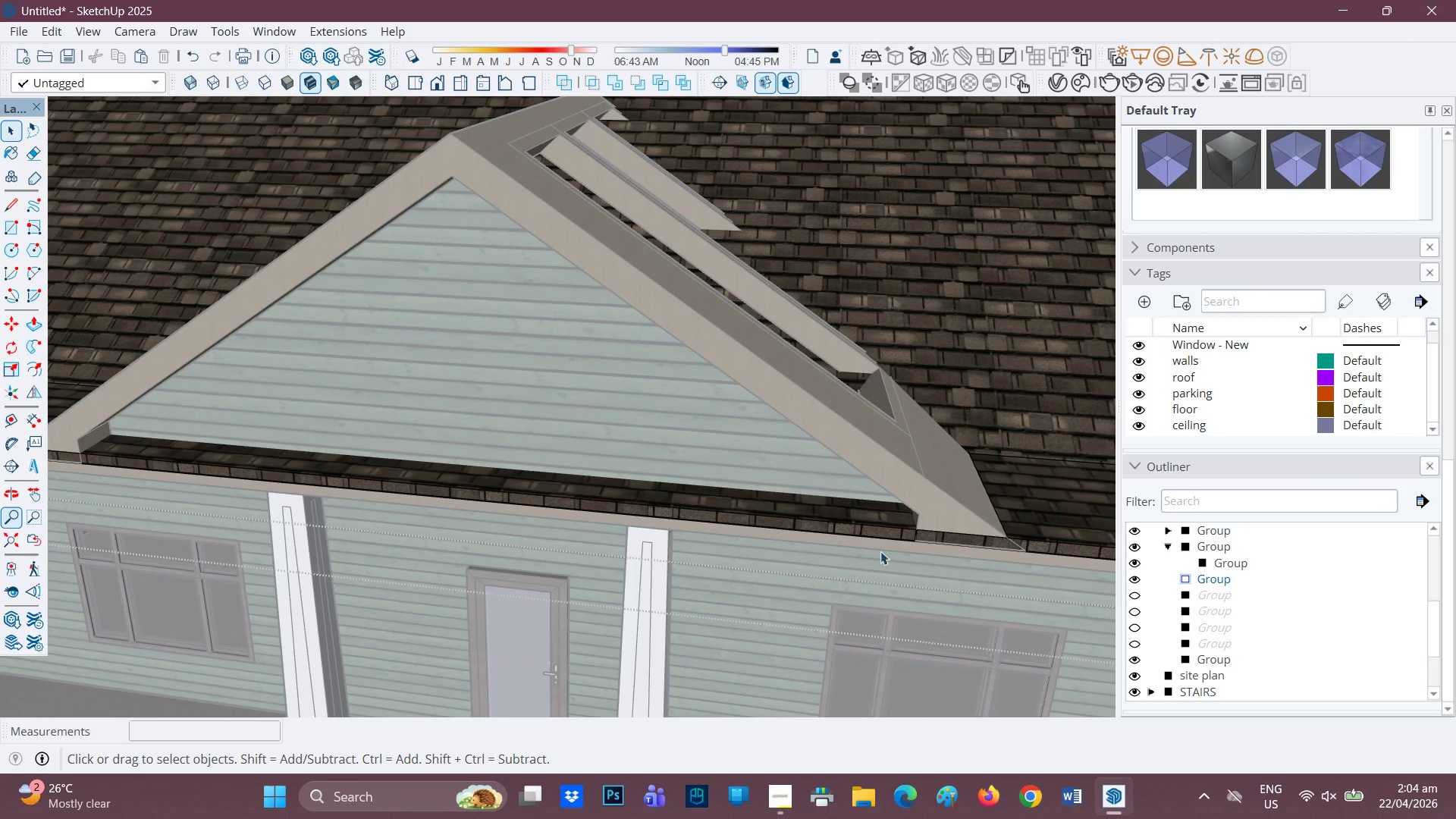 
scroll: coordinate [930, 552], scroll_direction: up, amount: 2.0
 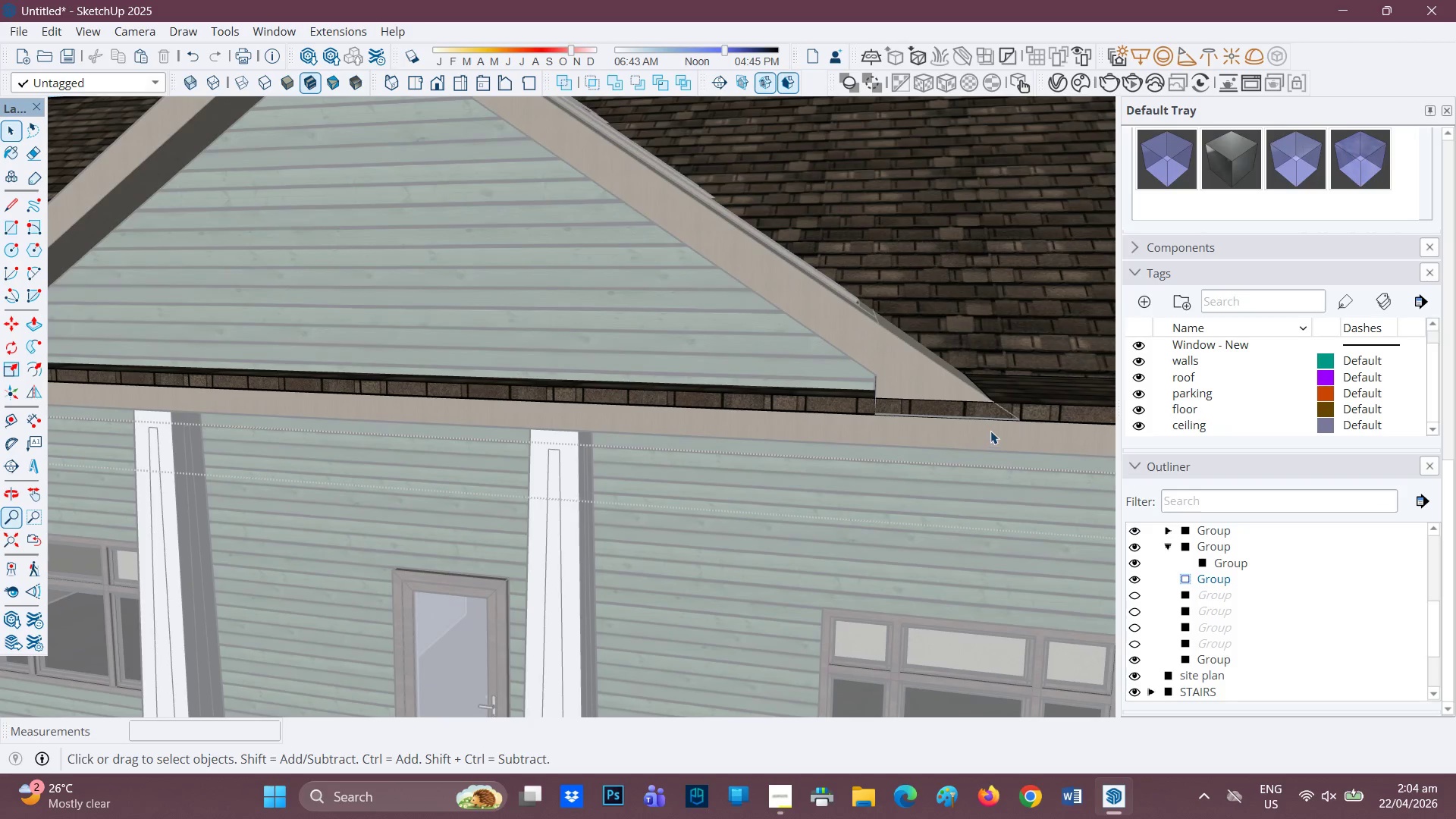 
key(Space)
 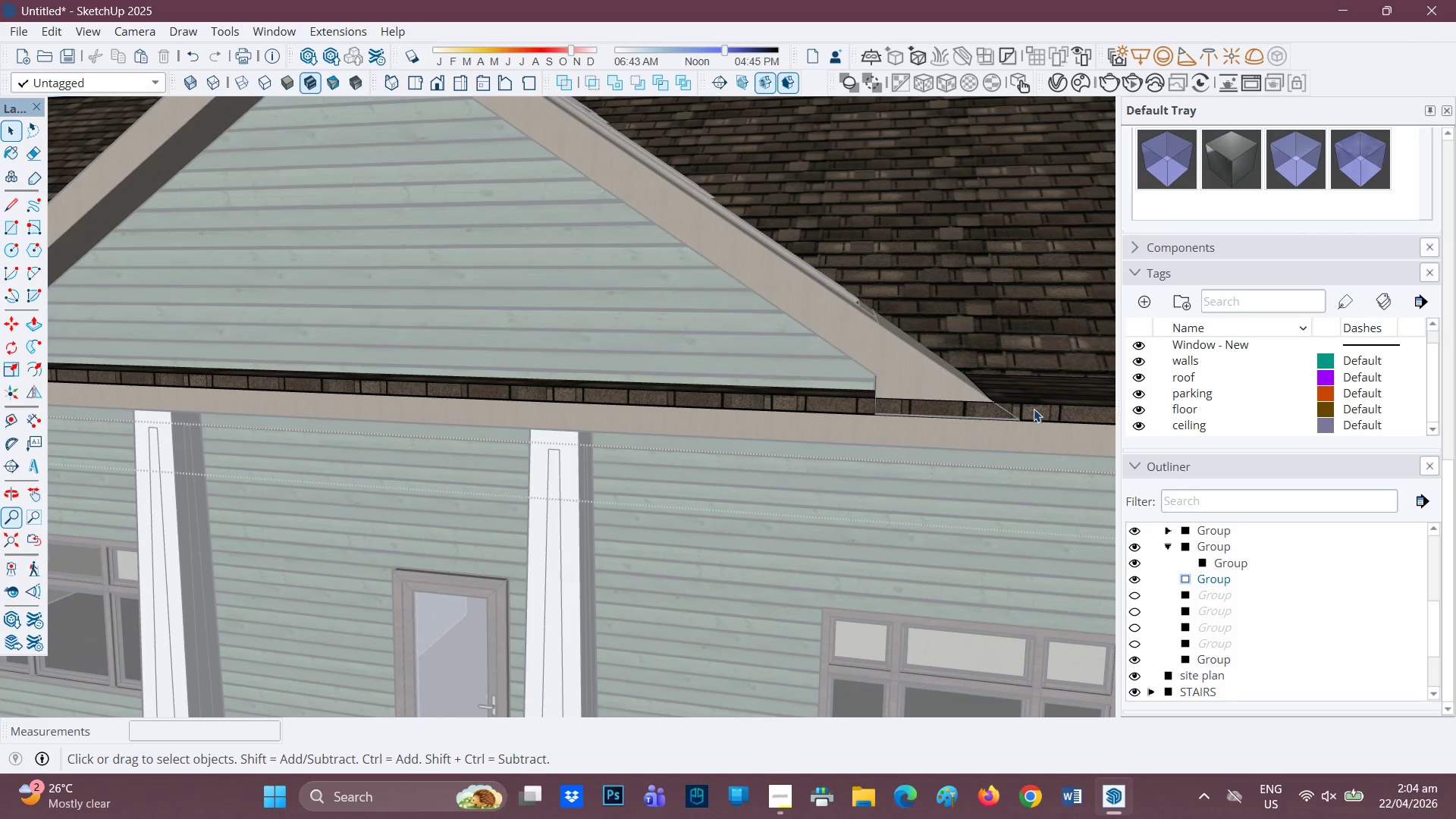 
double_click([1034, 409])
 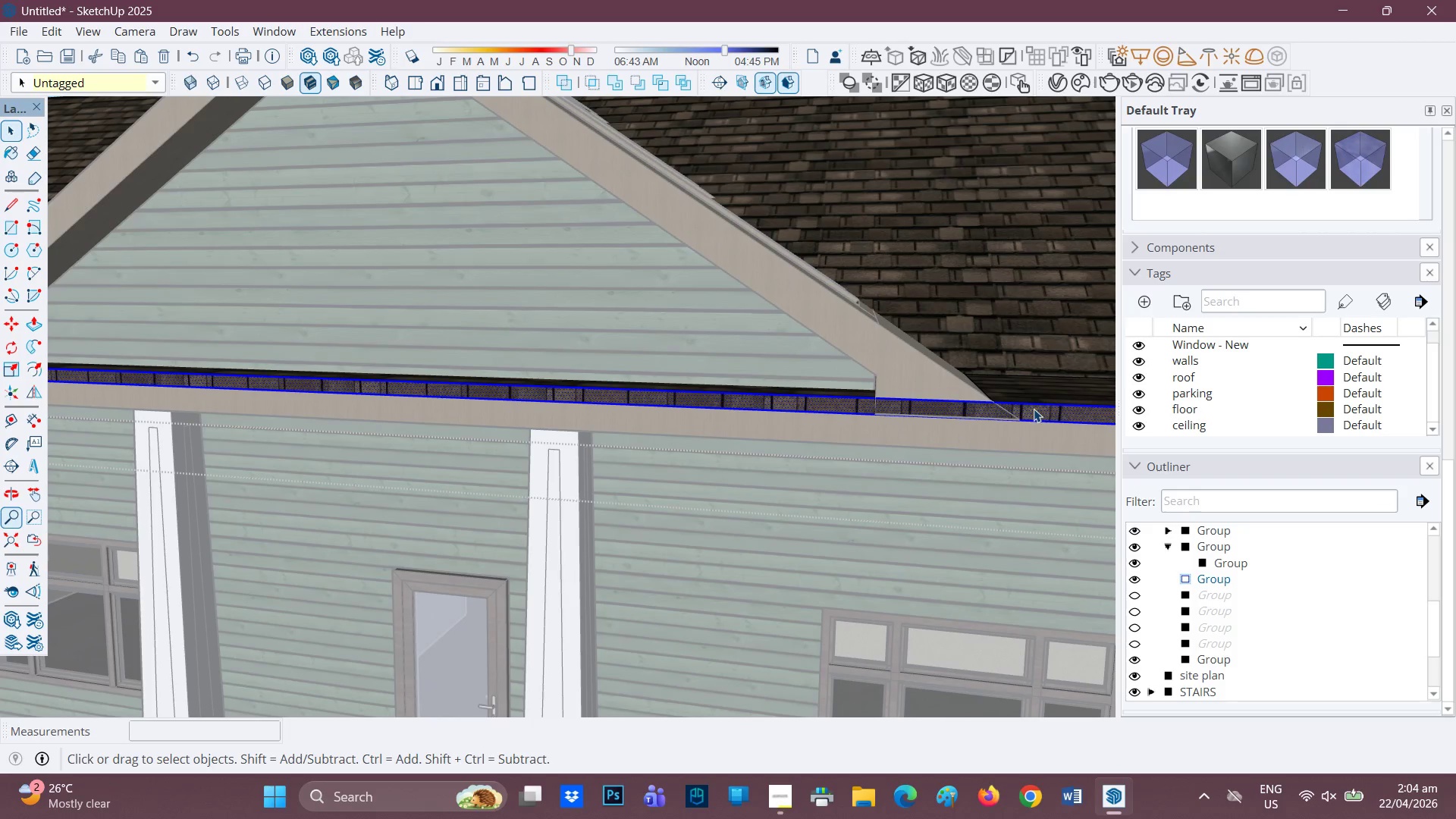 
double_click([1034, 409])
 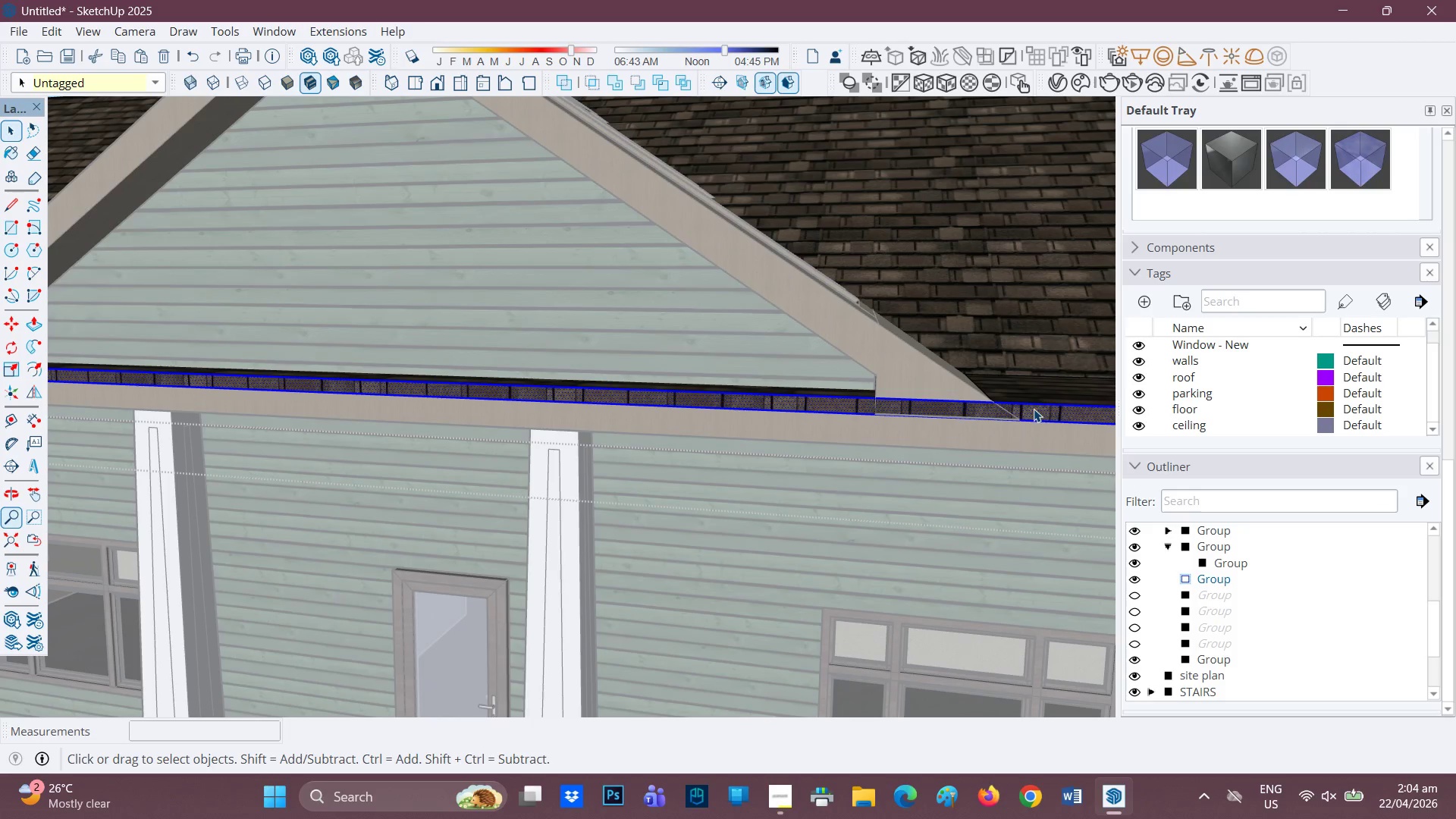 
left_click([1034, 409])
 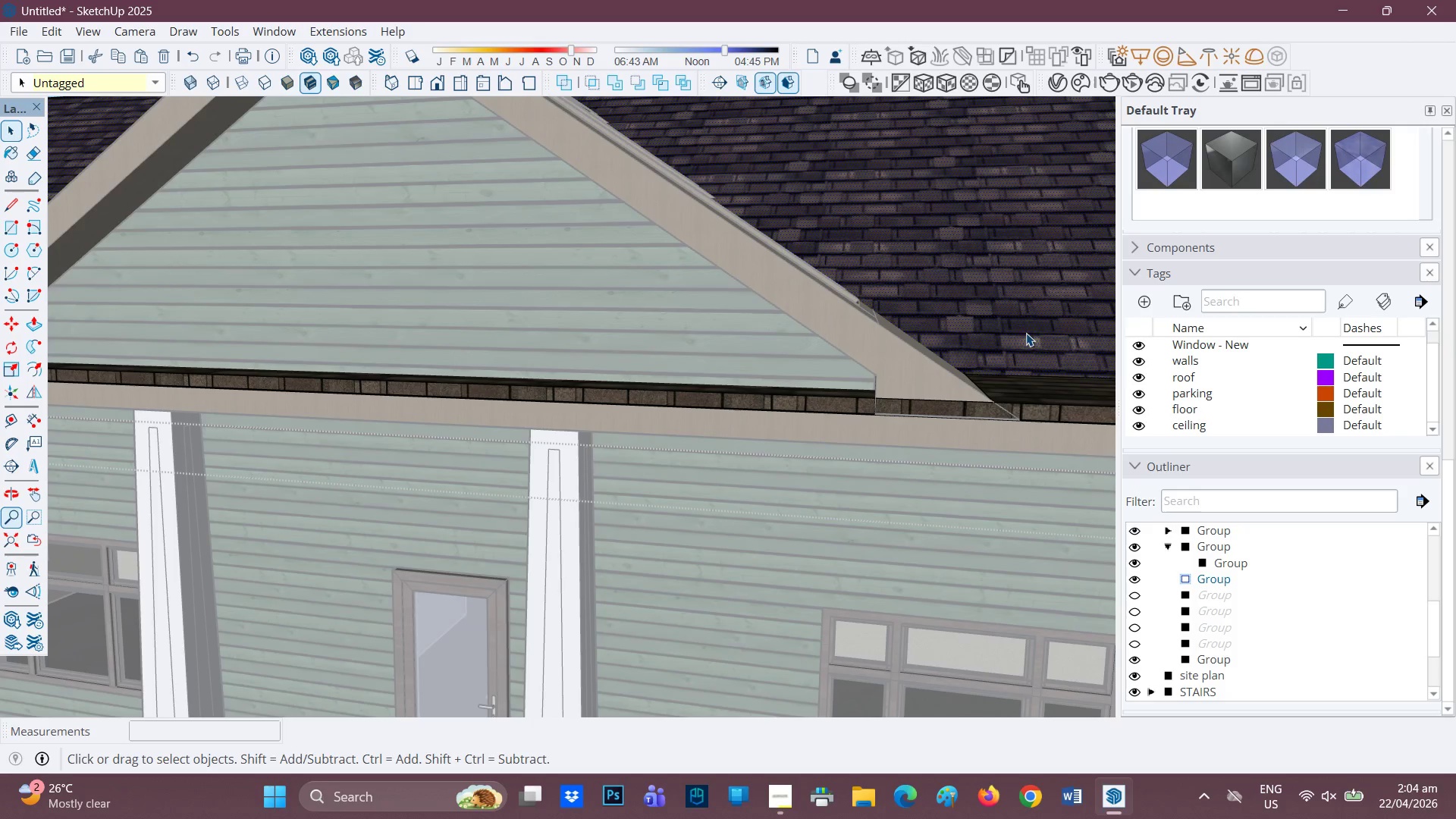 
left_click([1056, 410])
 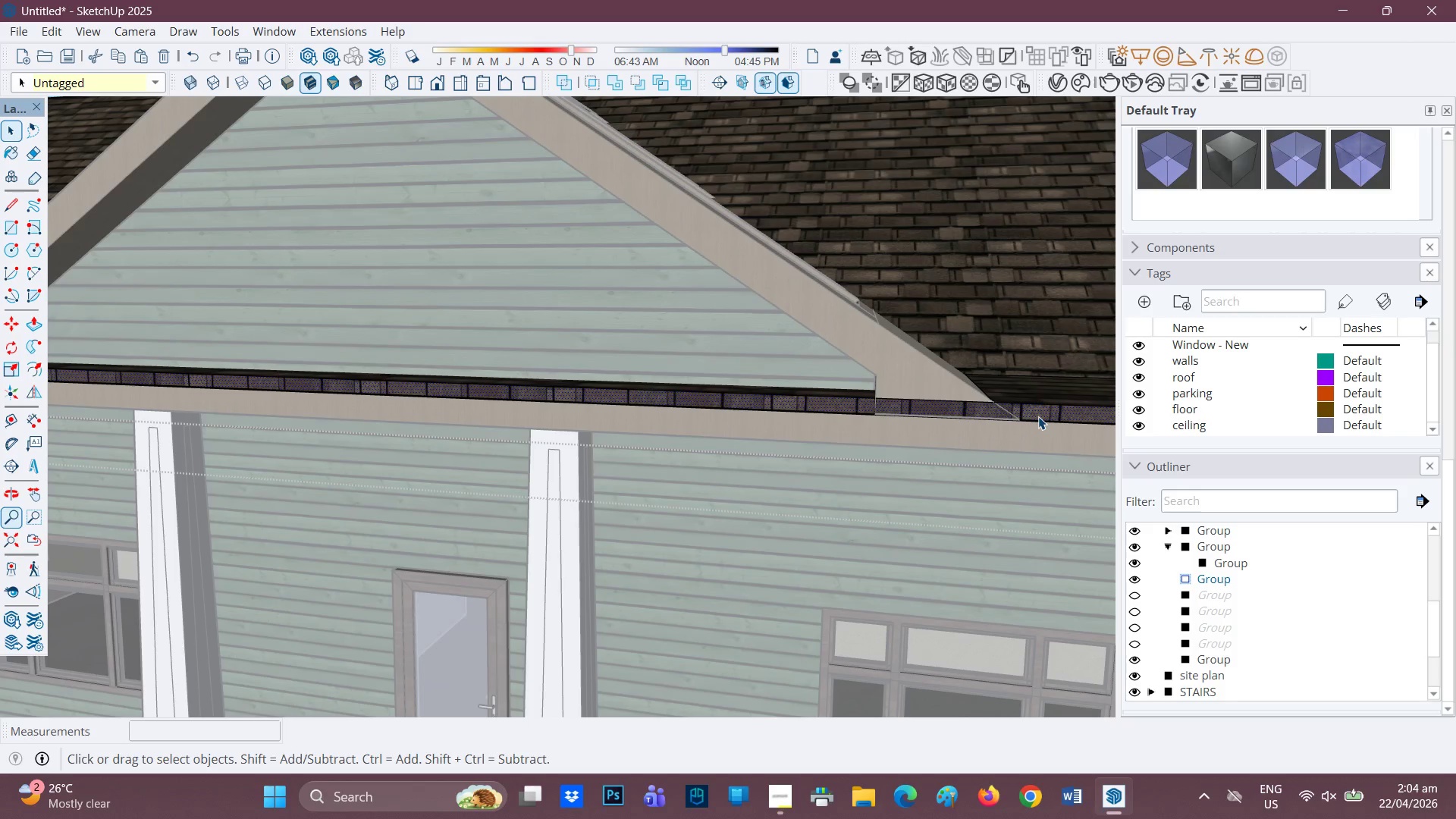 
scroll: coordinate [908, 403], scroll_direction: down, amount: 12.0
 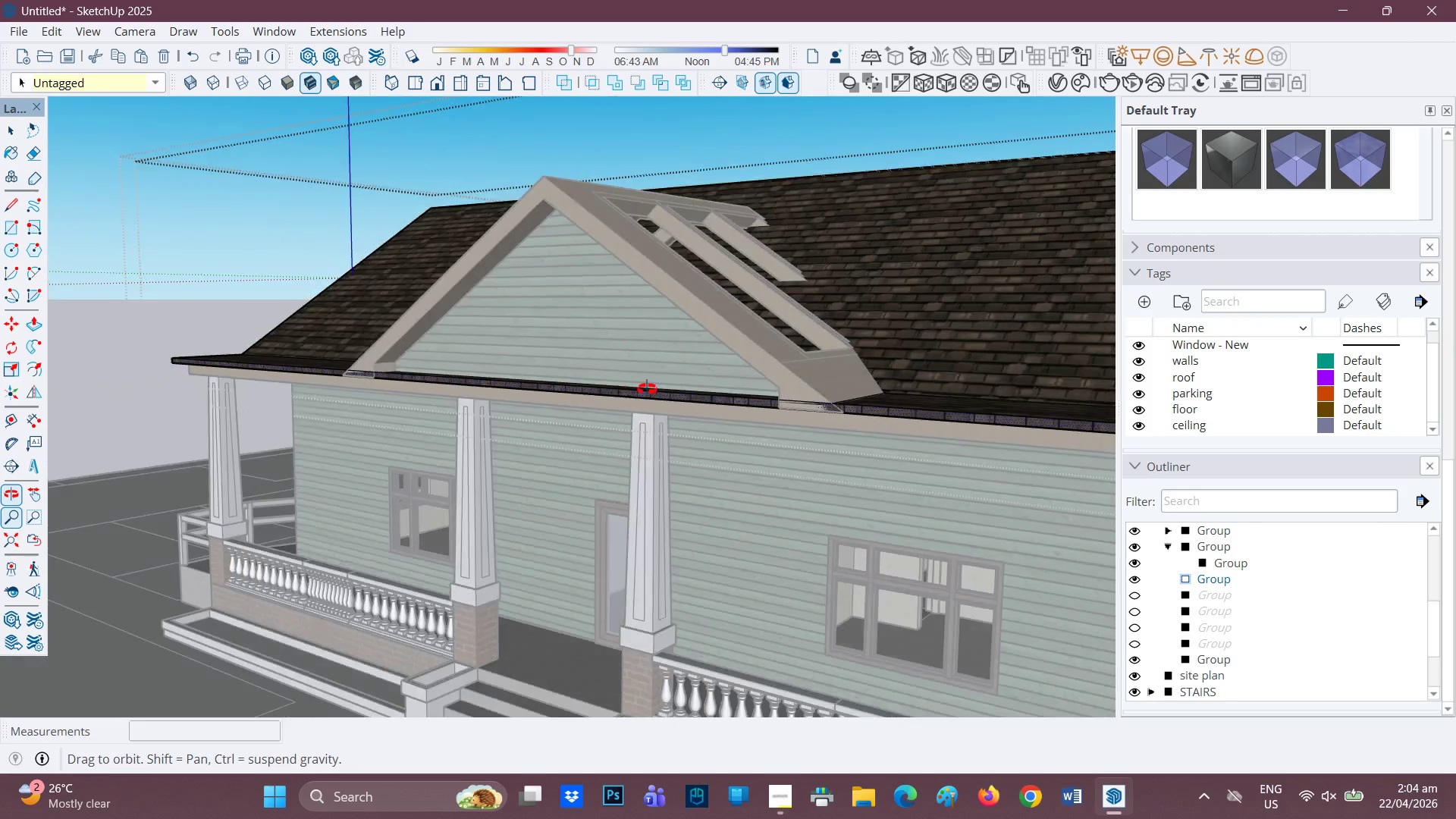 
left_click([853, 412])
 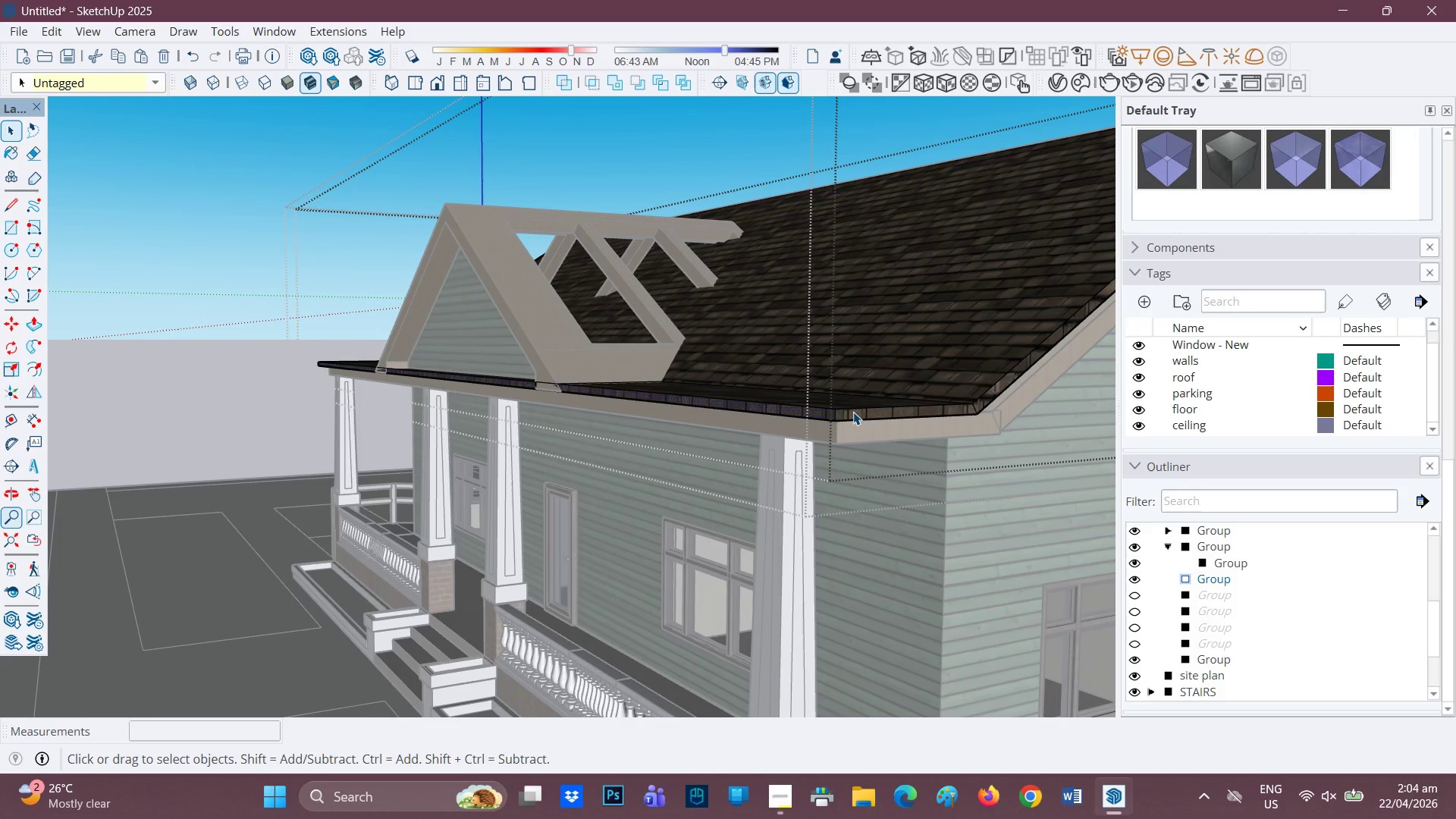 
scroll: coordinate [845, 415], scroll_direction: down, amount: 3.0
 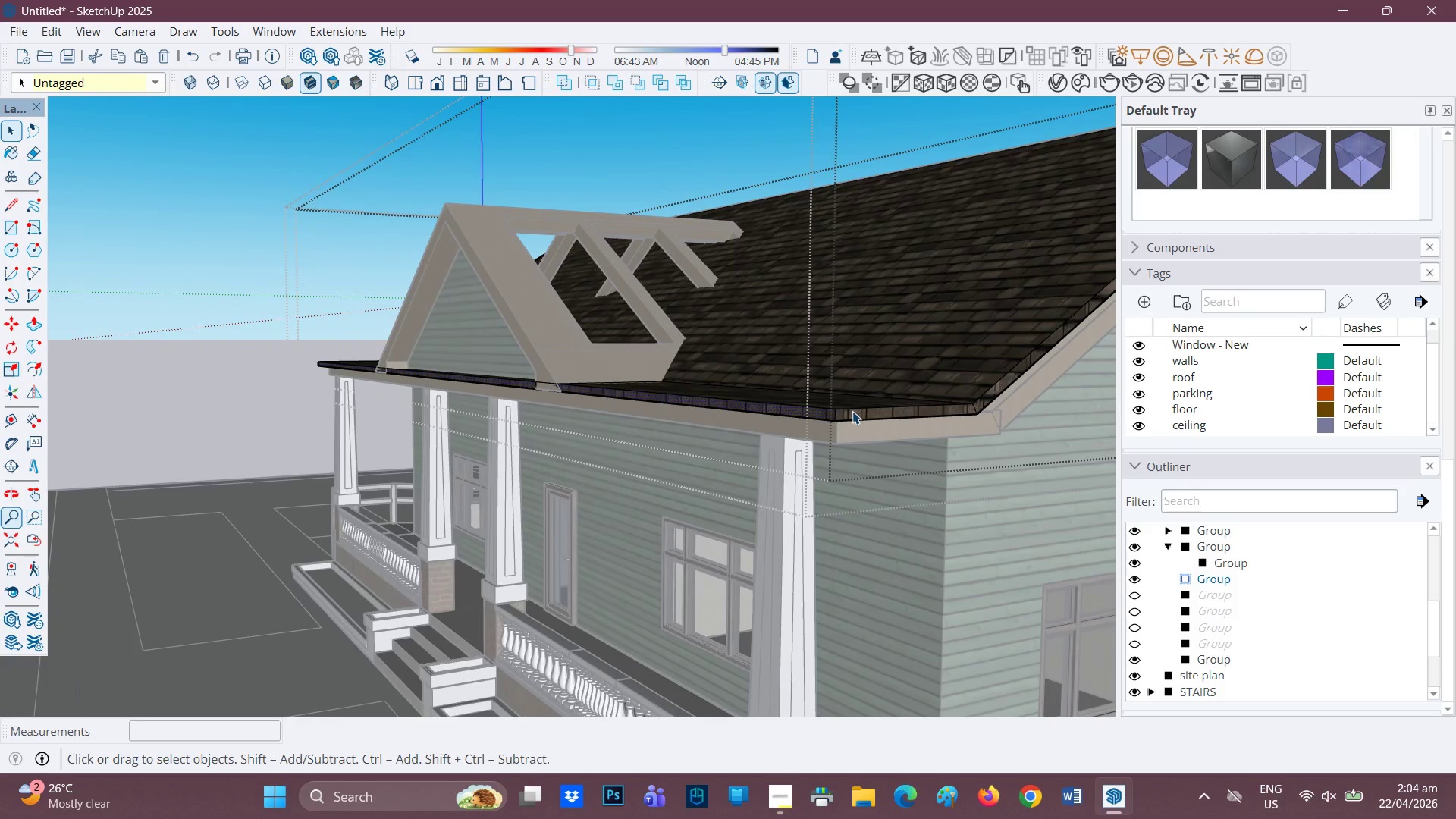 
double_click([853, 412])
 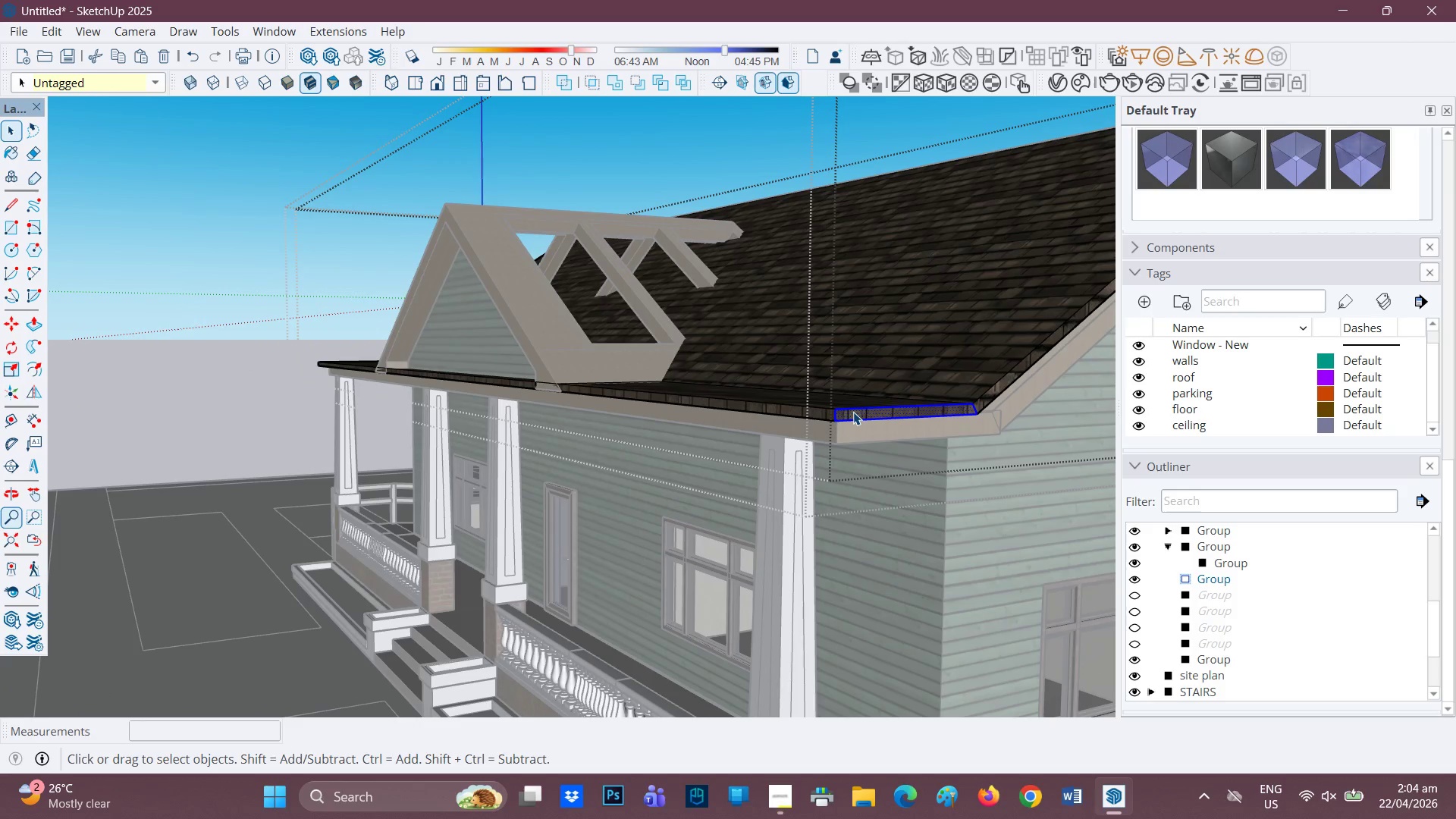 
triple_click([854, 412])
 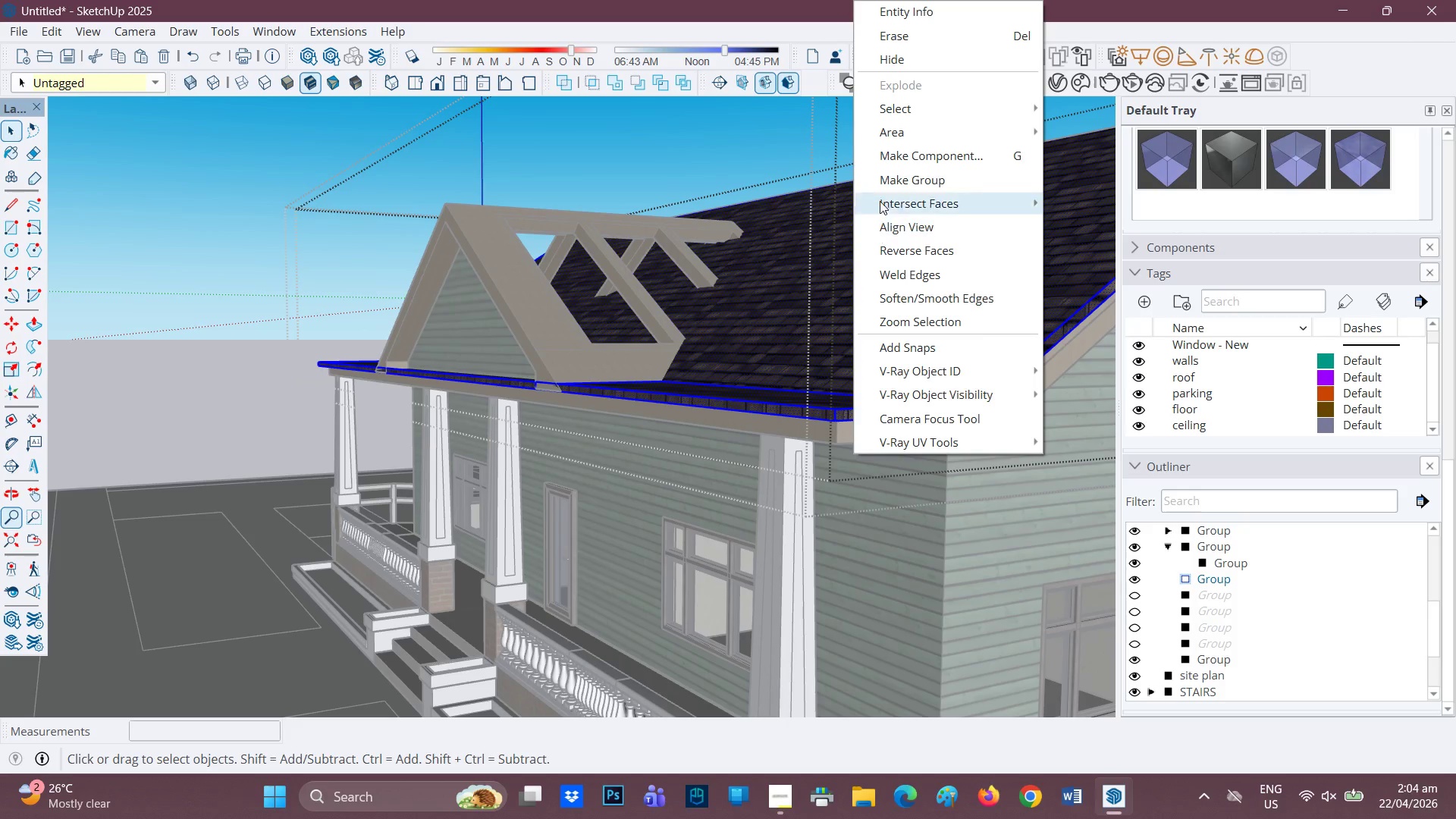 
left_click([882, 177])
 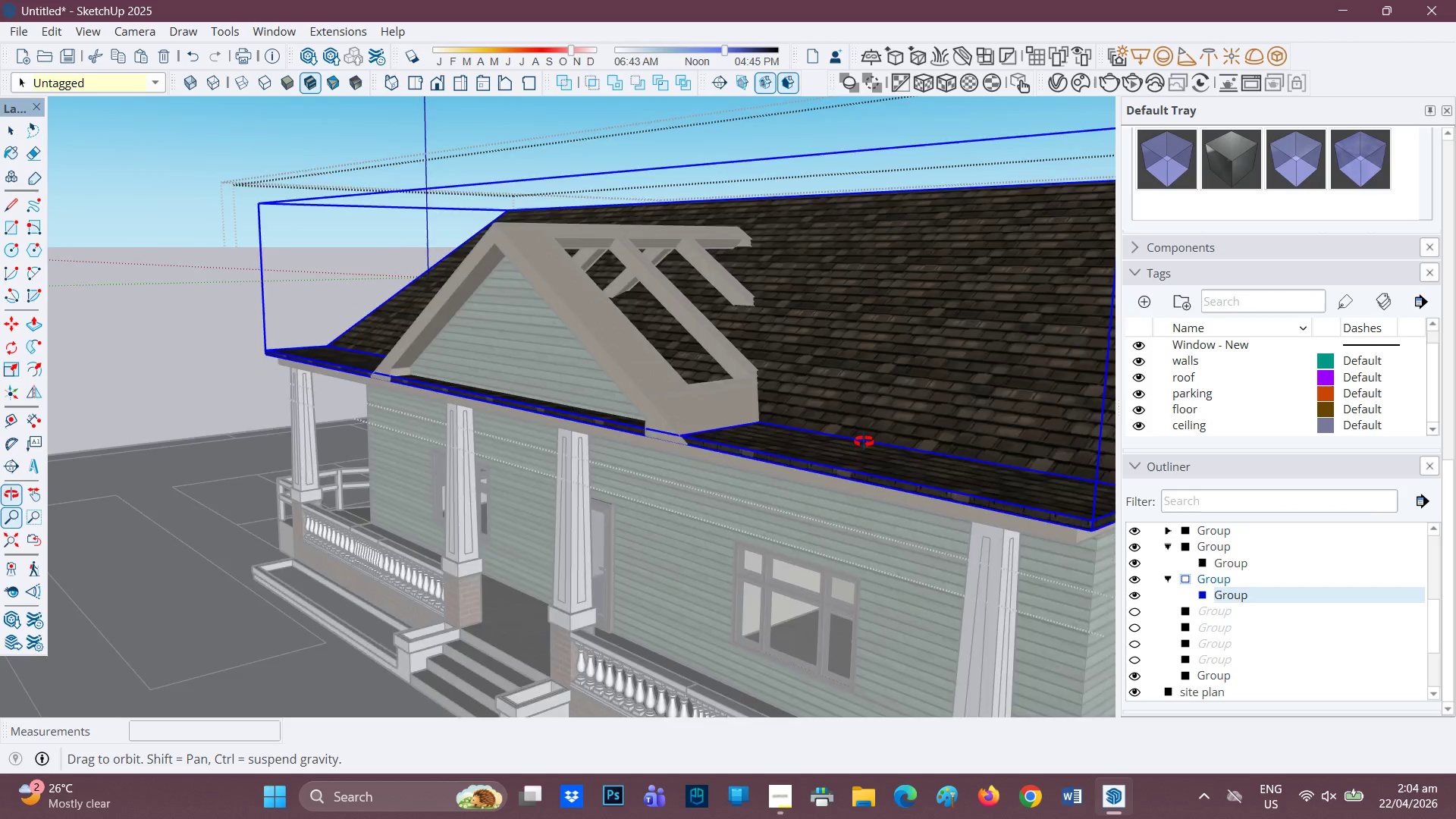 
scroll: coordinate [848, 454], scroll_direction: up, amount: 7.0
 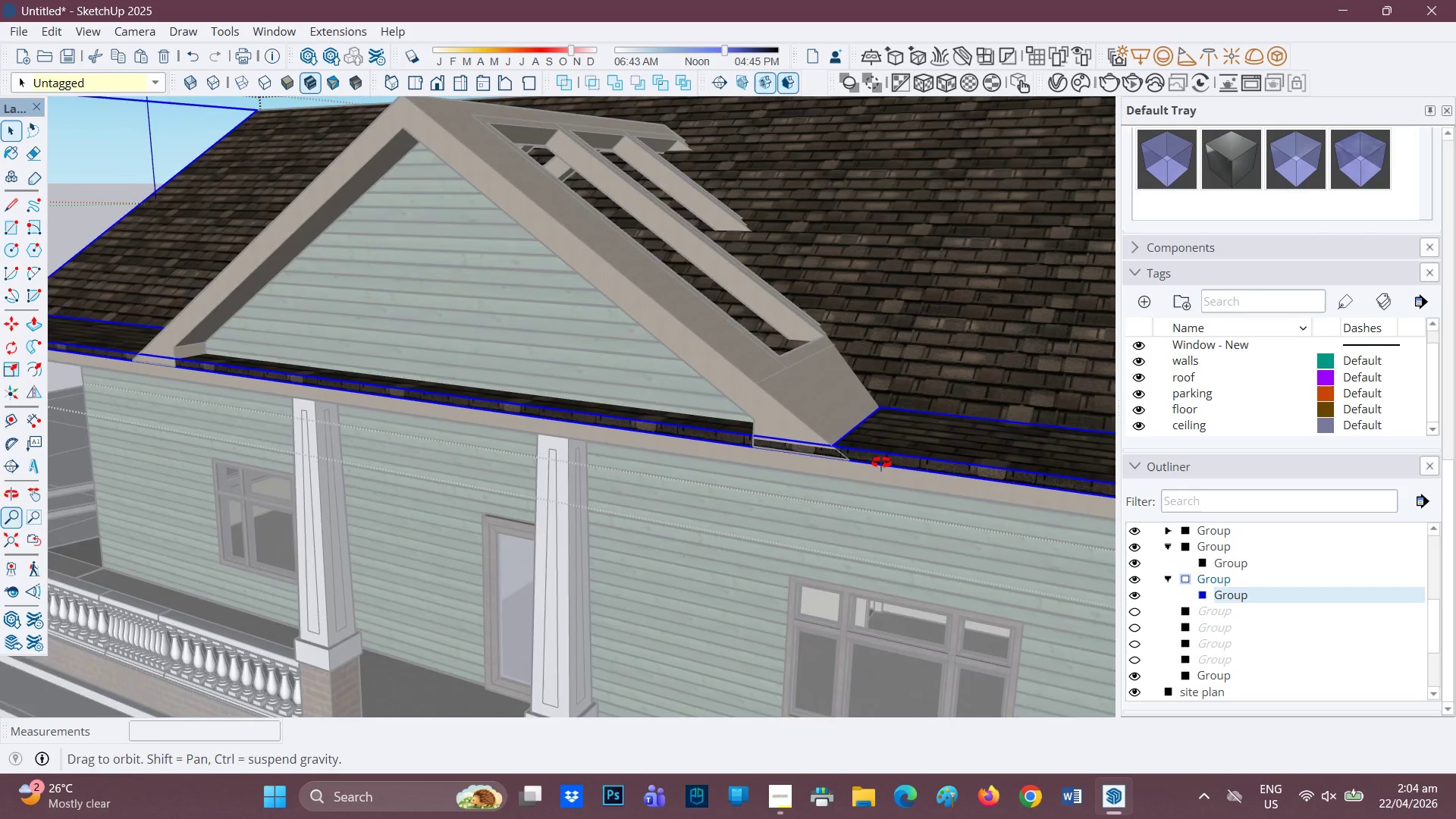 
key(Space)
 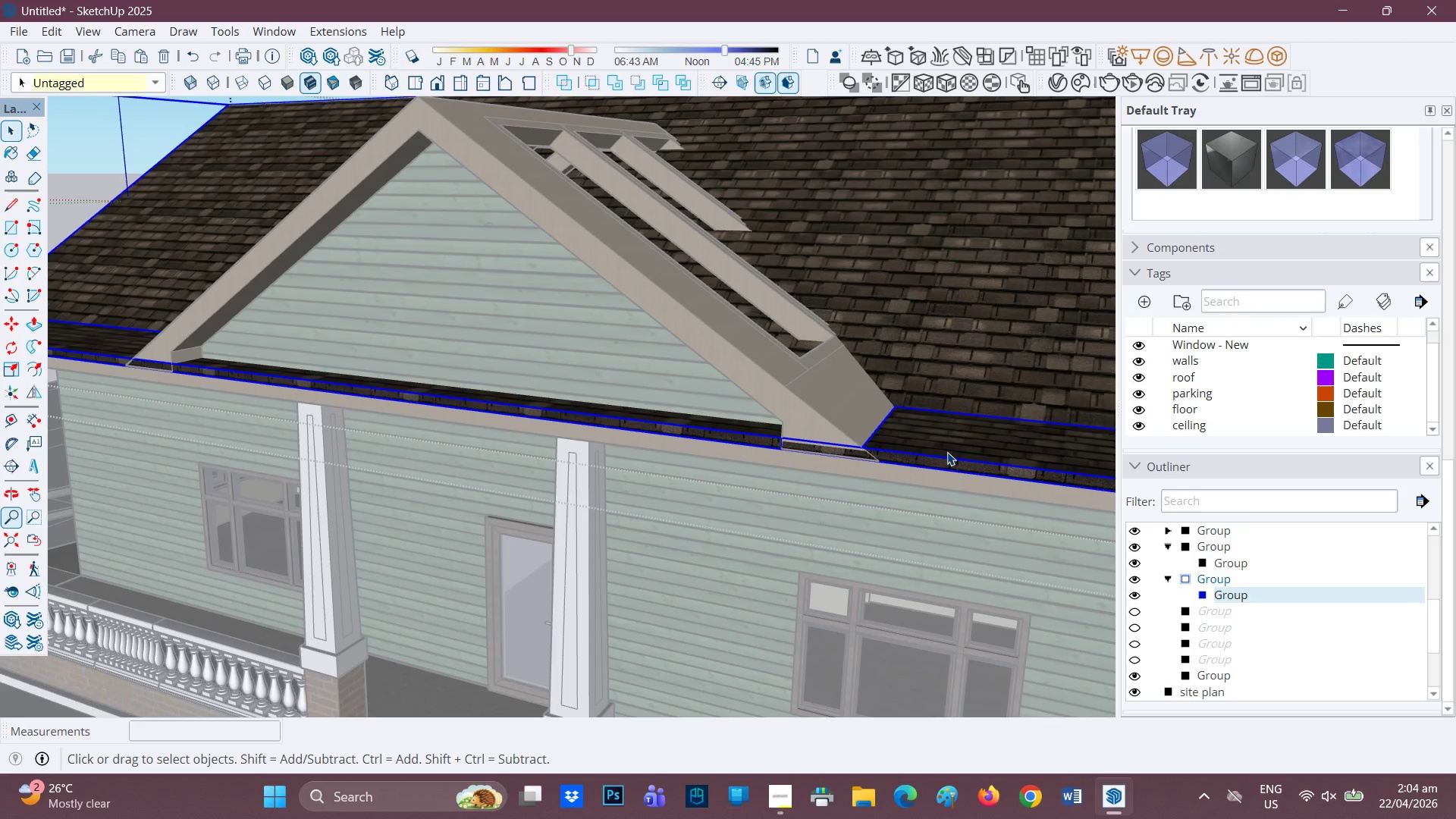 
double_click([947, 452])
 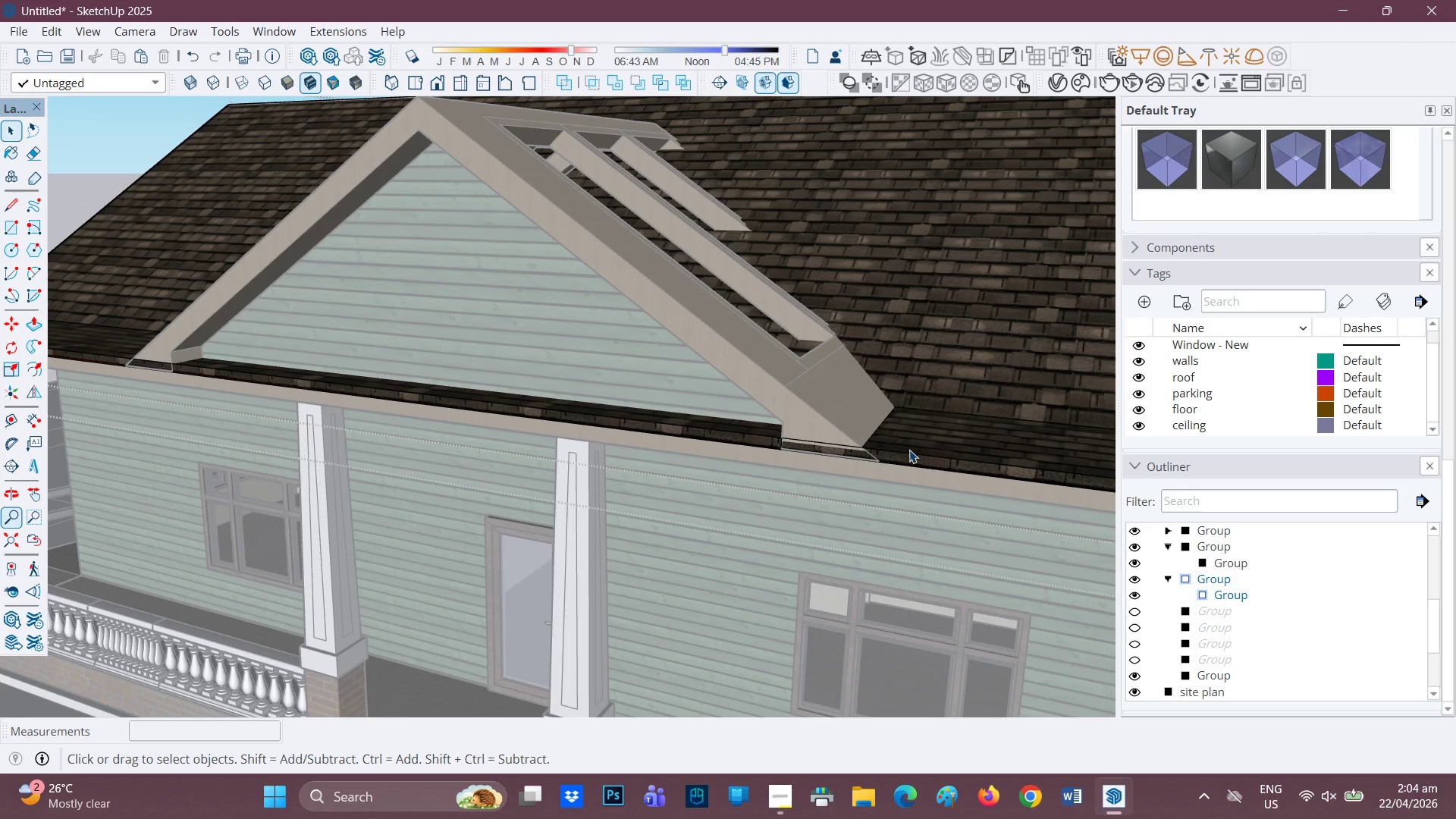 
scroll: coordinate [875, 459], scroll_direction: up, amount: 10.0
 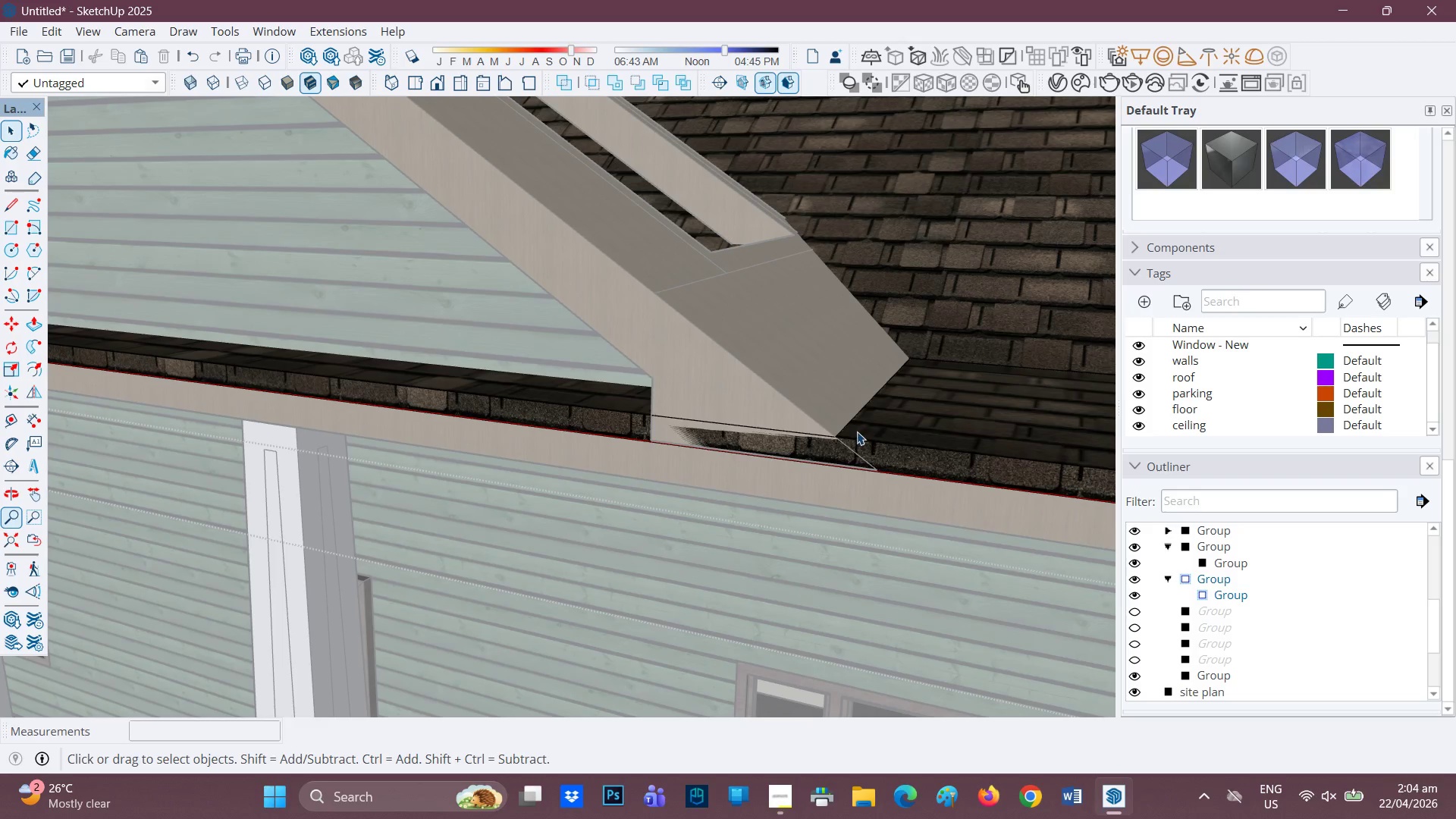 
key(L)
 